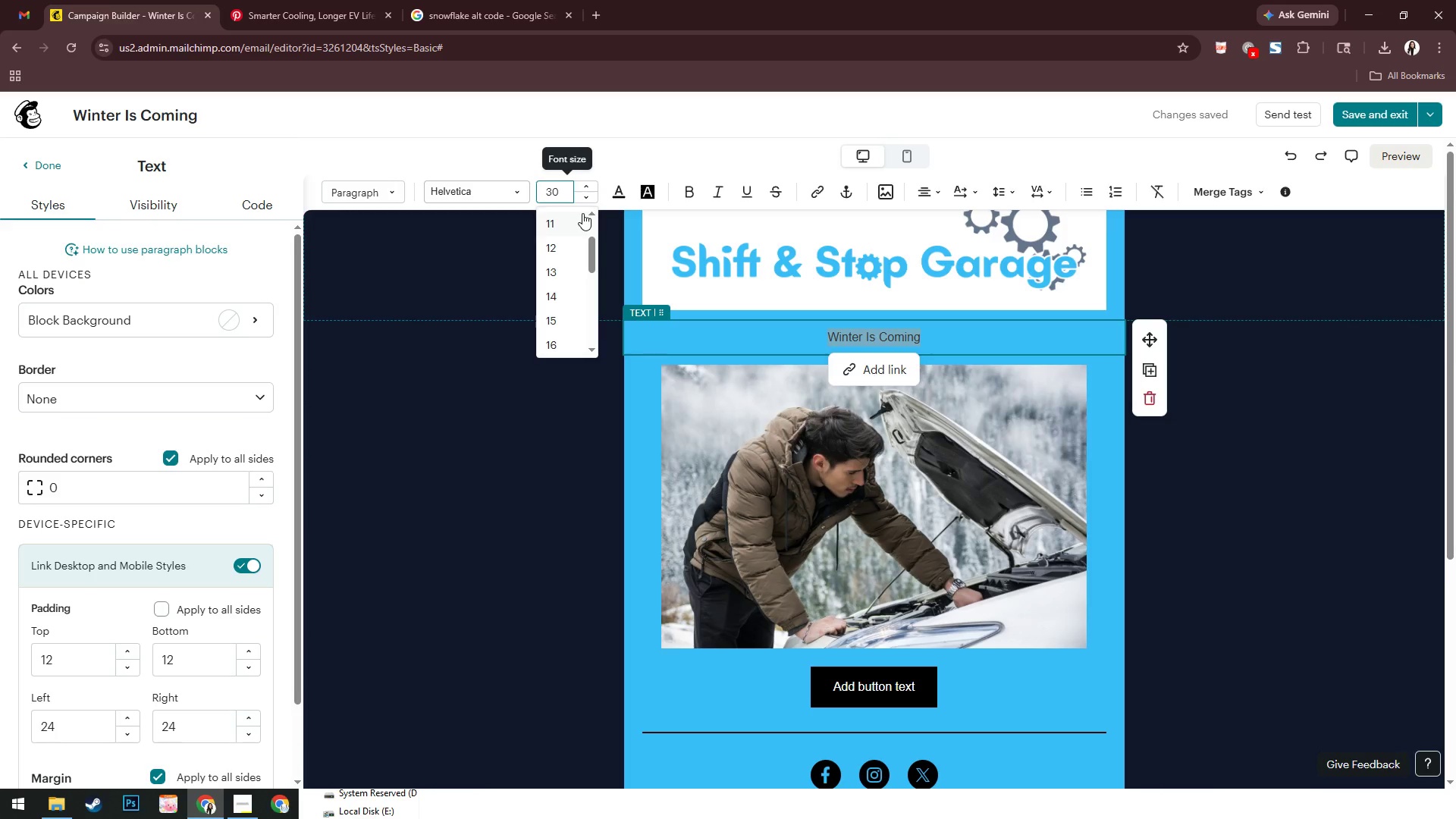 
scroll: coordinate [539, 278], scroll_direction: down, amount: 5.0
 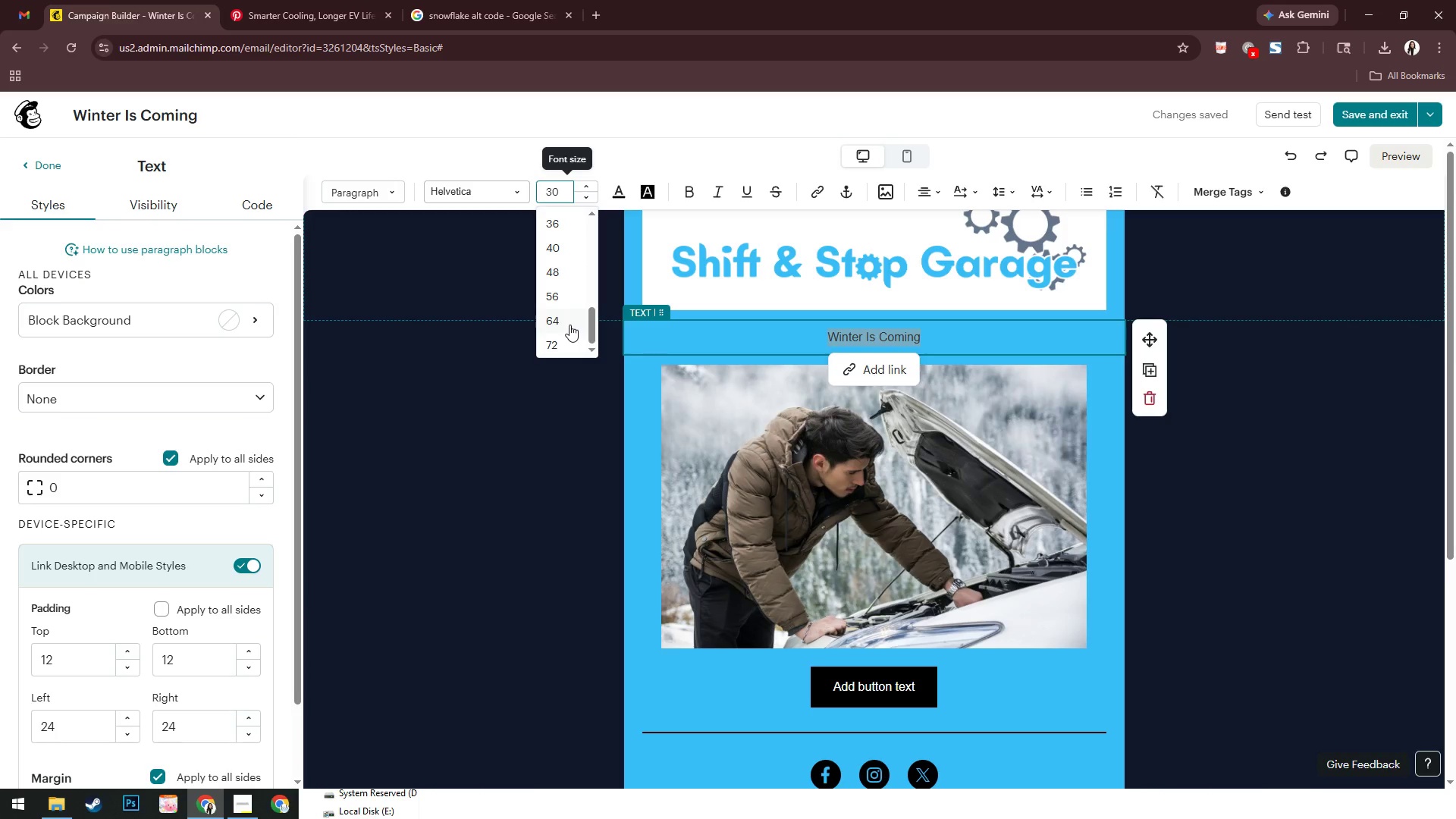 
scroll: coordinate [573, 288], scroll_direction: up, amount: 1.0
 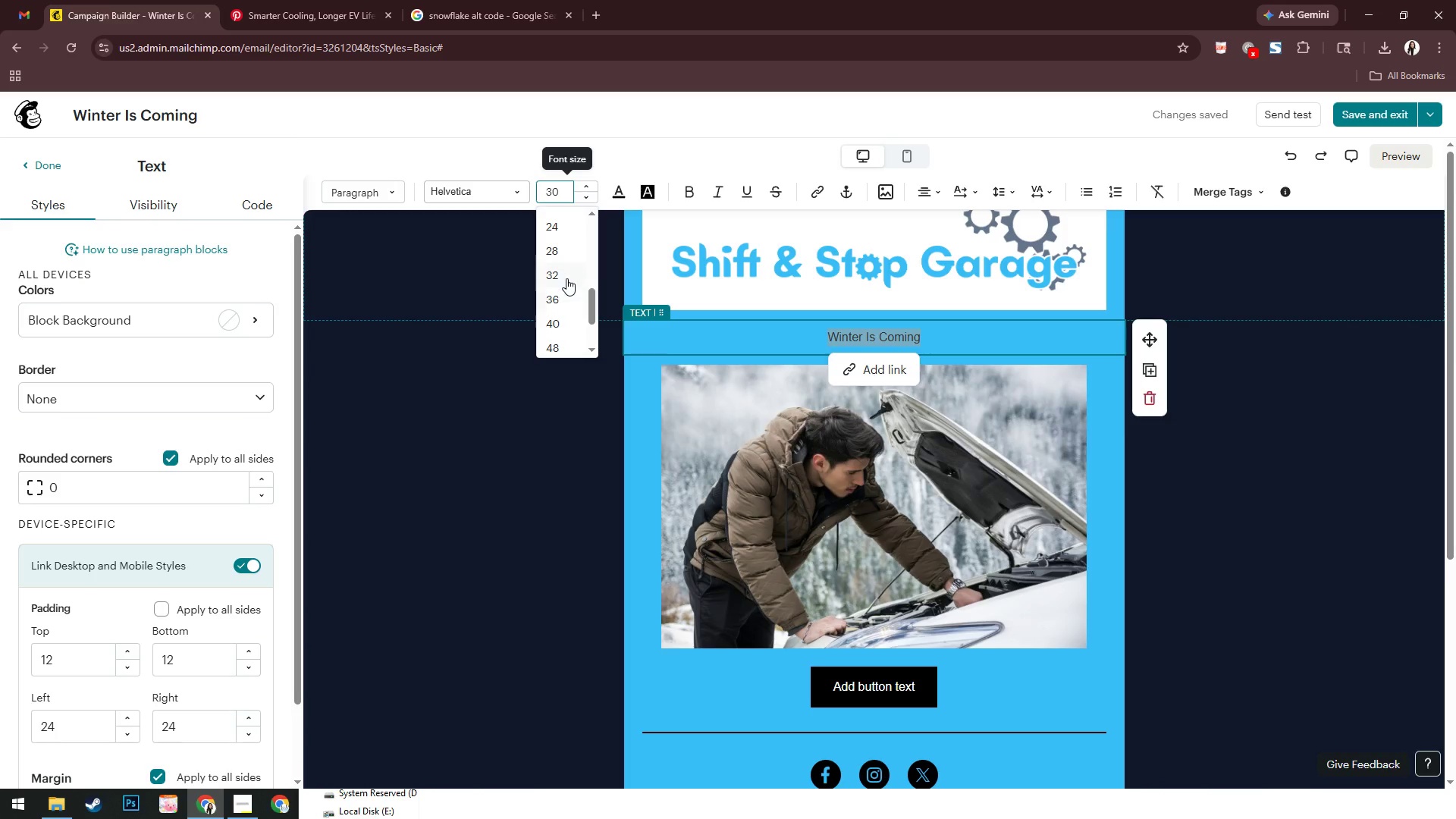 
left_click([565, 270])
 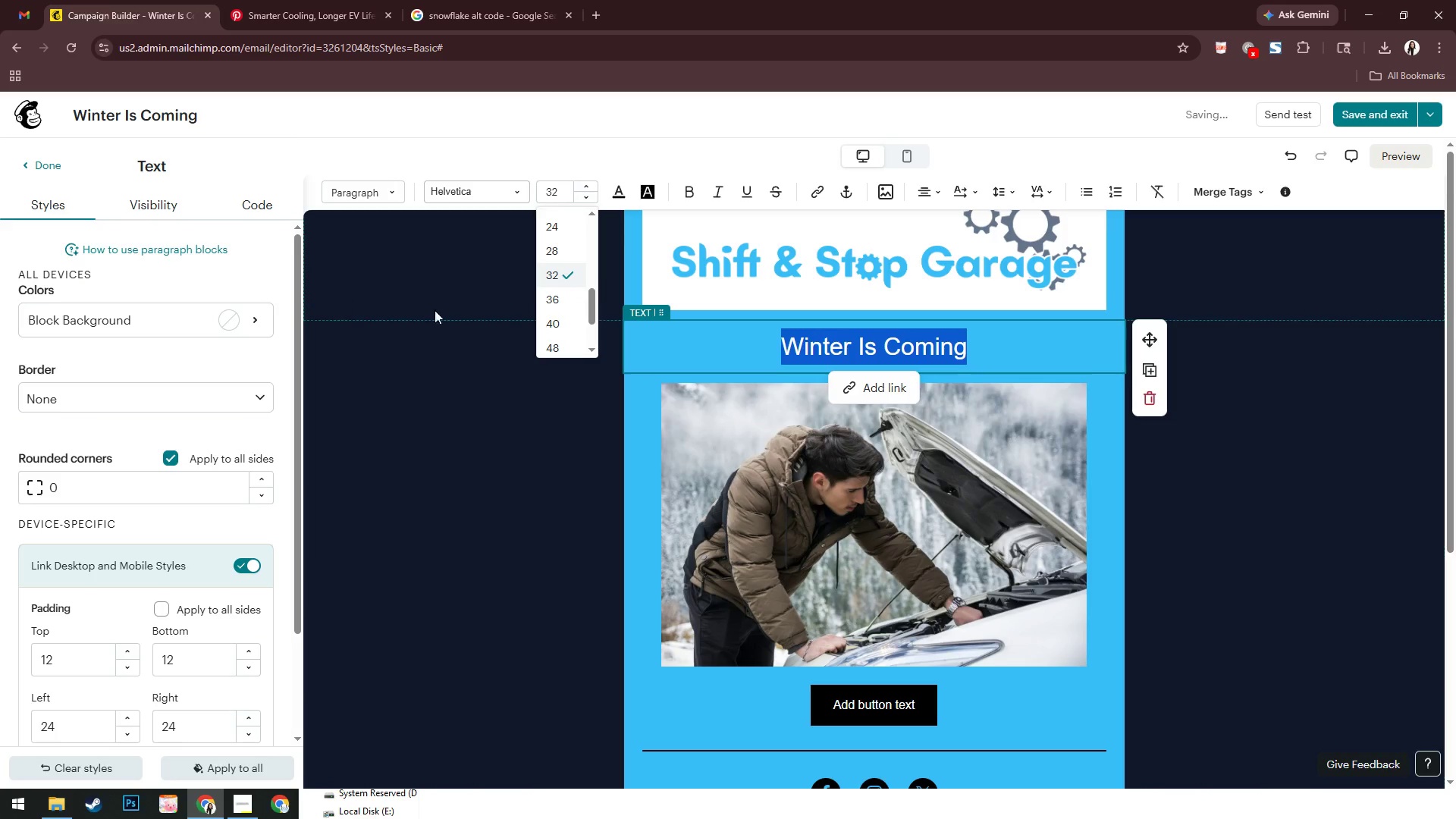 
left_click([469, 469])
 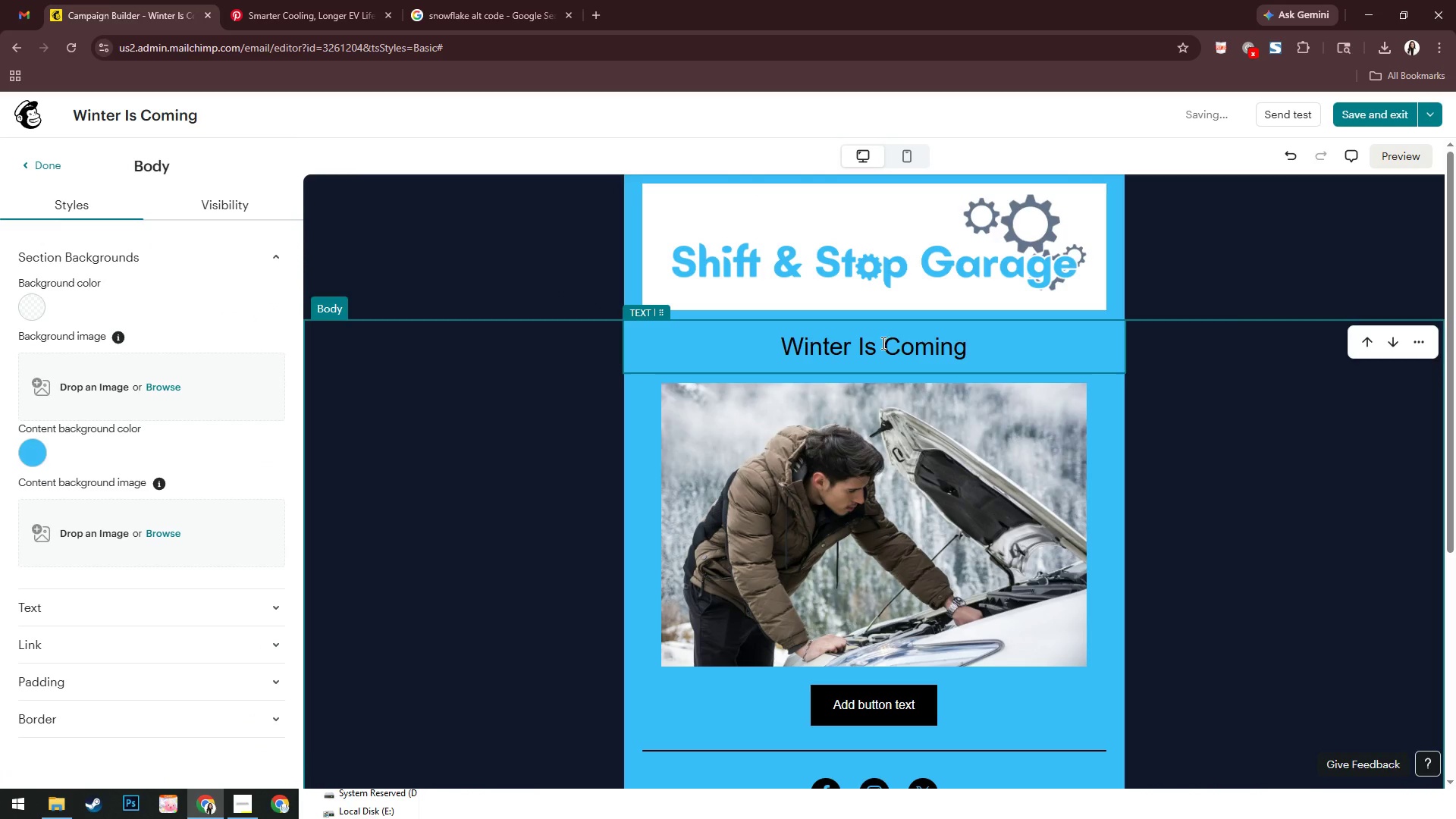 
double_click([881, 344])
 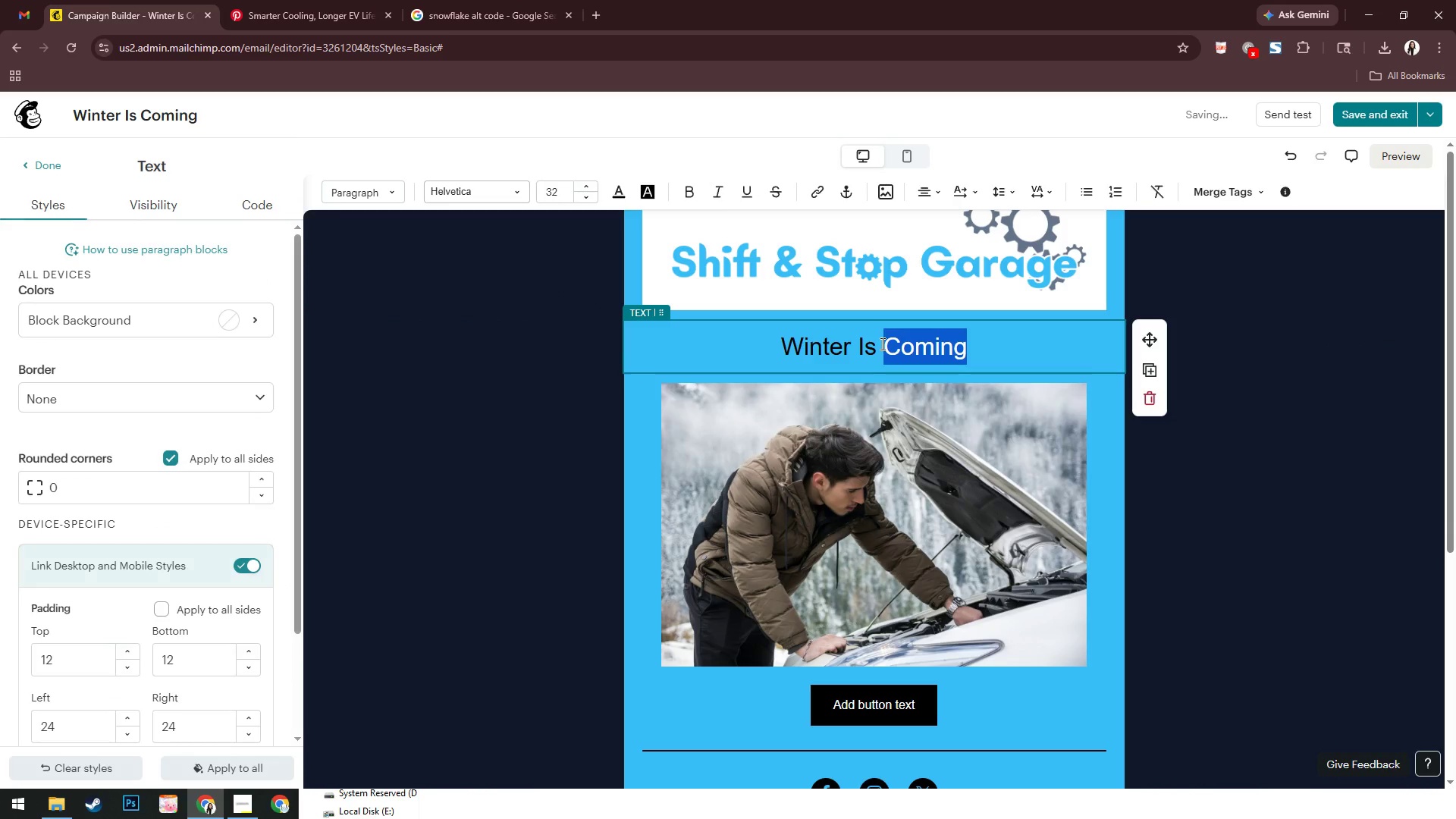 
key(Control+ControlLeft)
 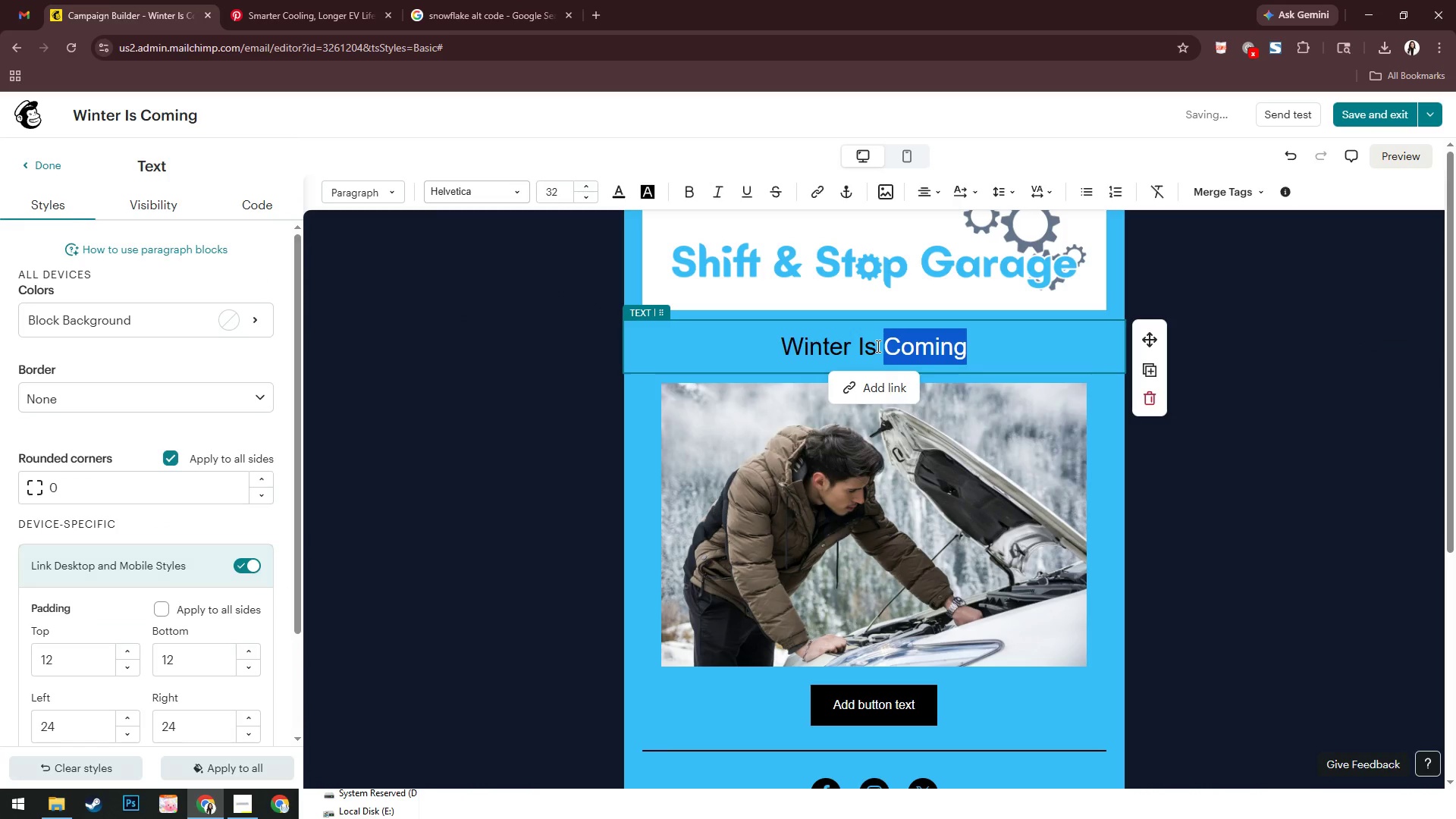 
key(Control+A)
 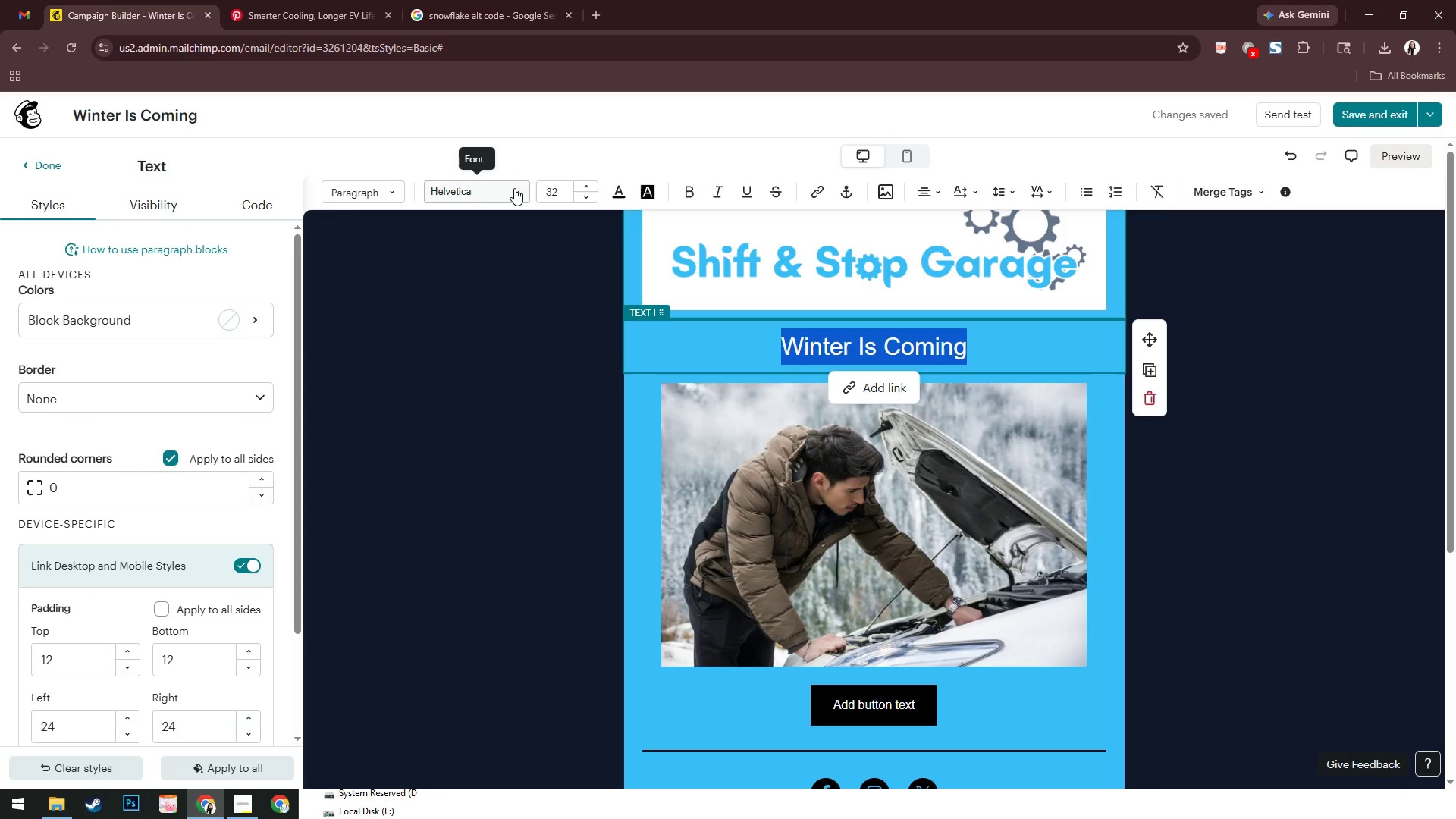 
wait(14.89)
 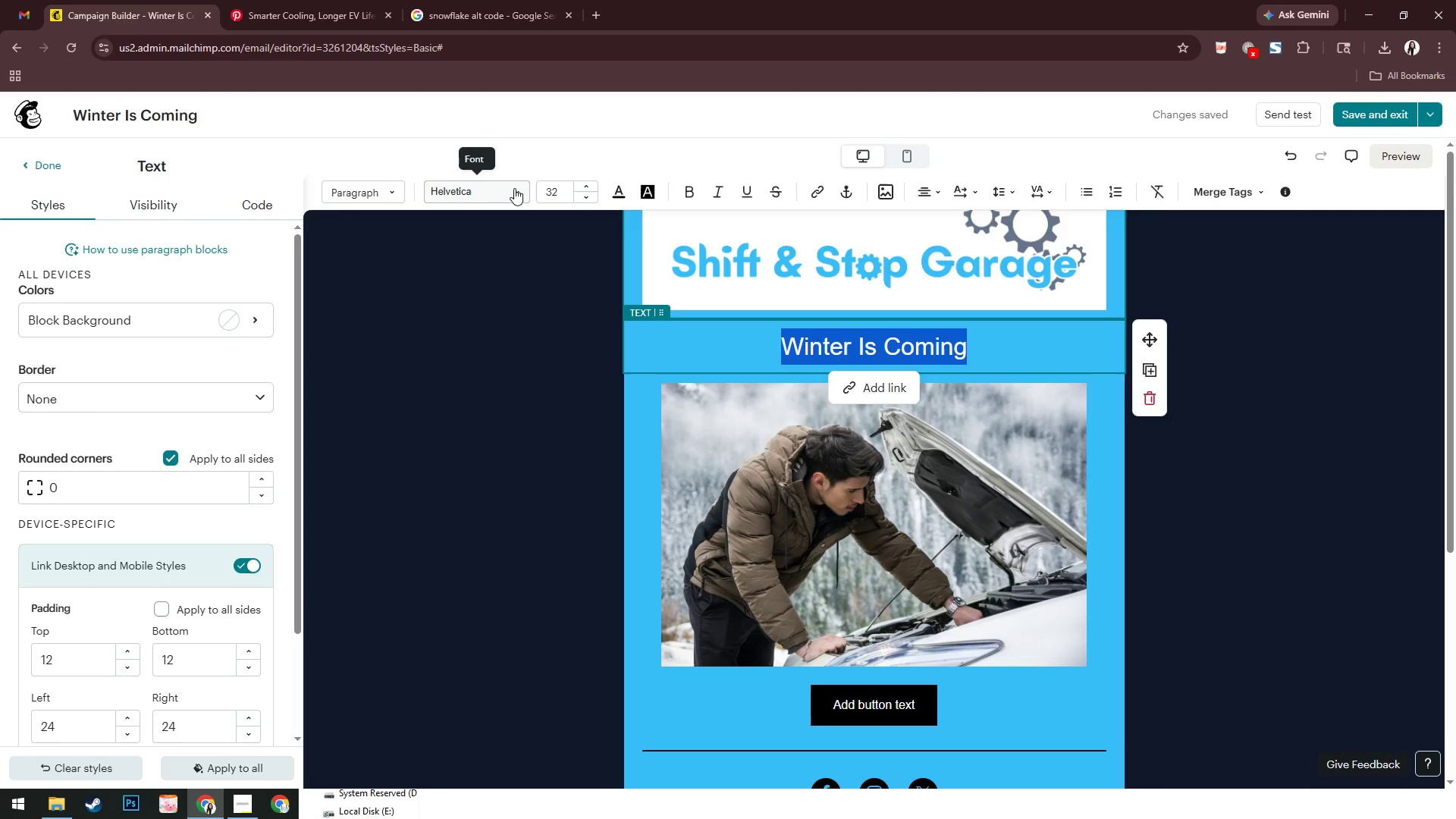 
left_click([481, 185])
 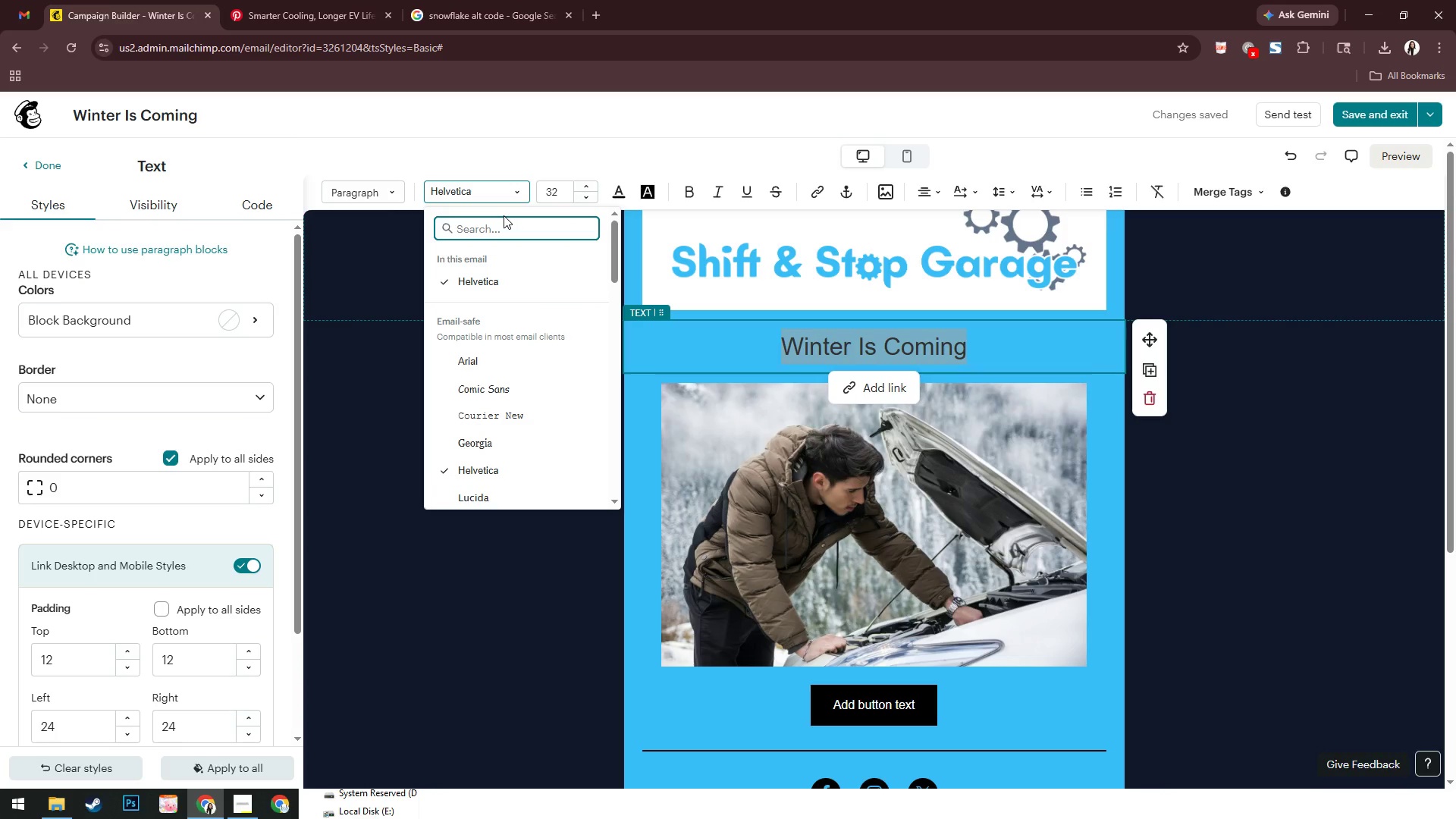 
key(A)
 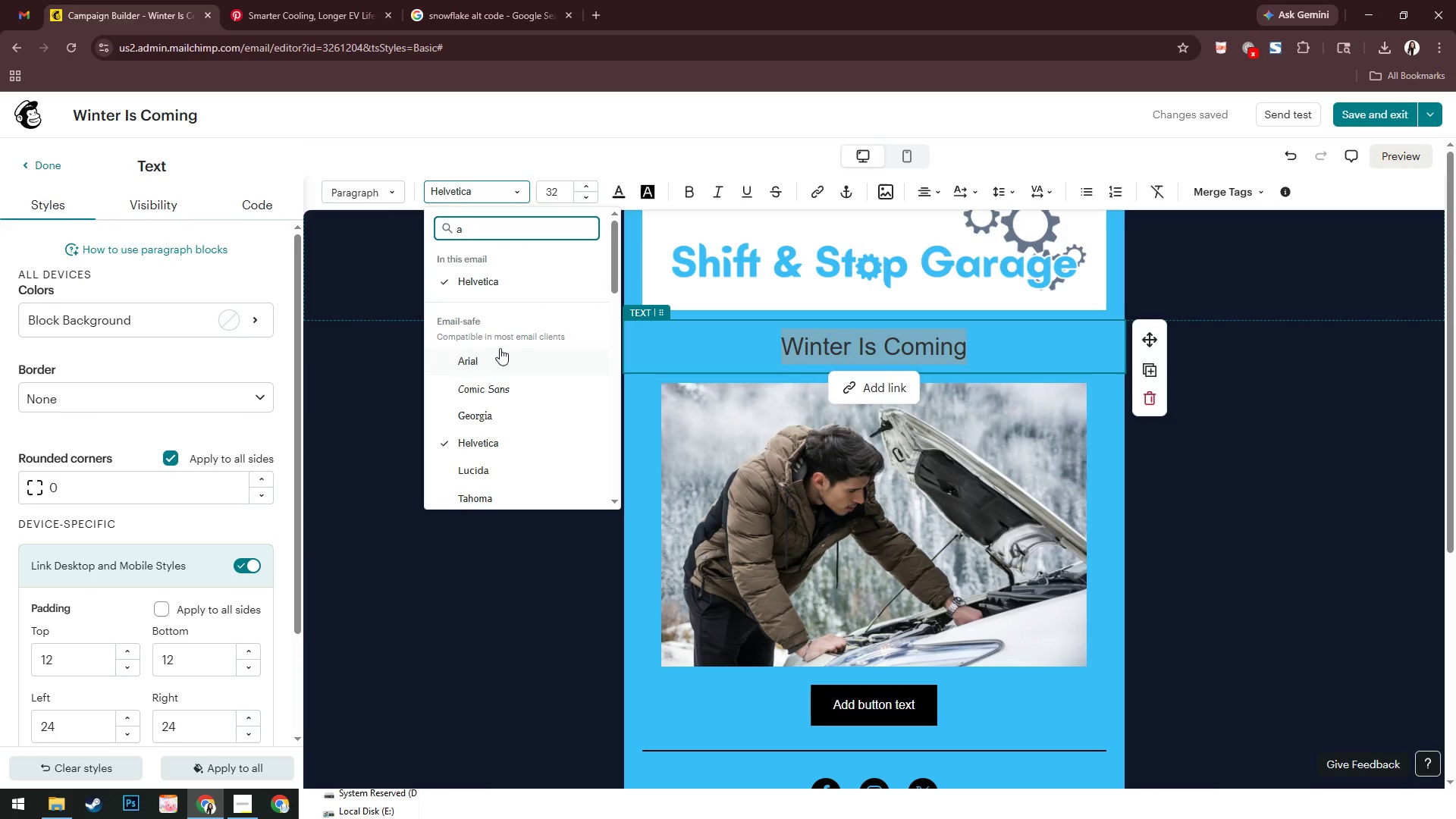 
left_click([500, 356])
 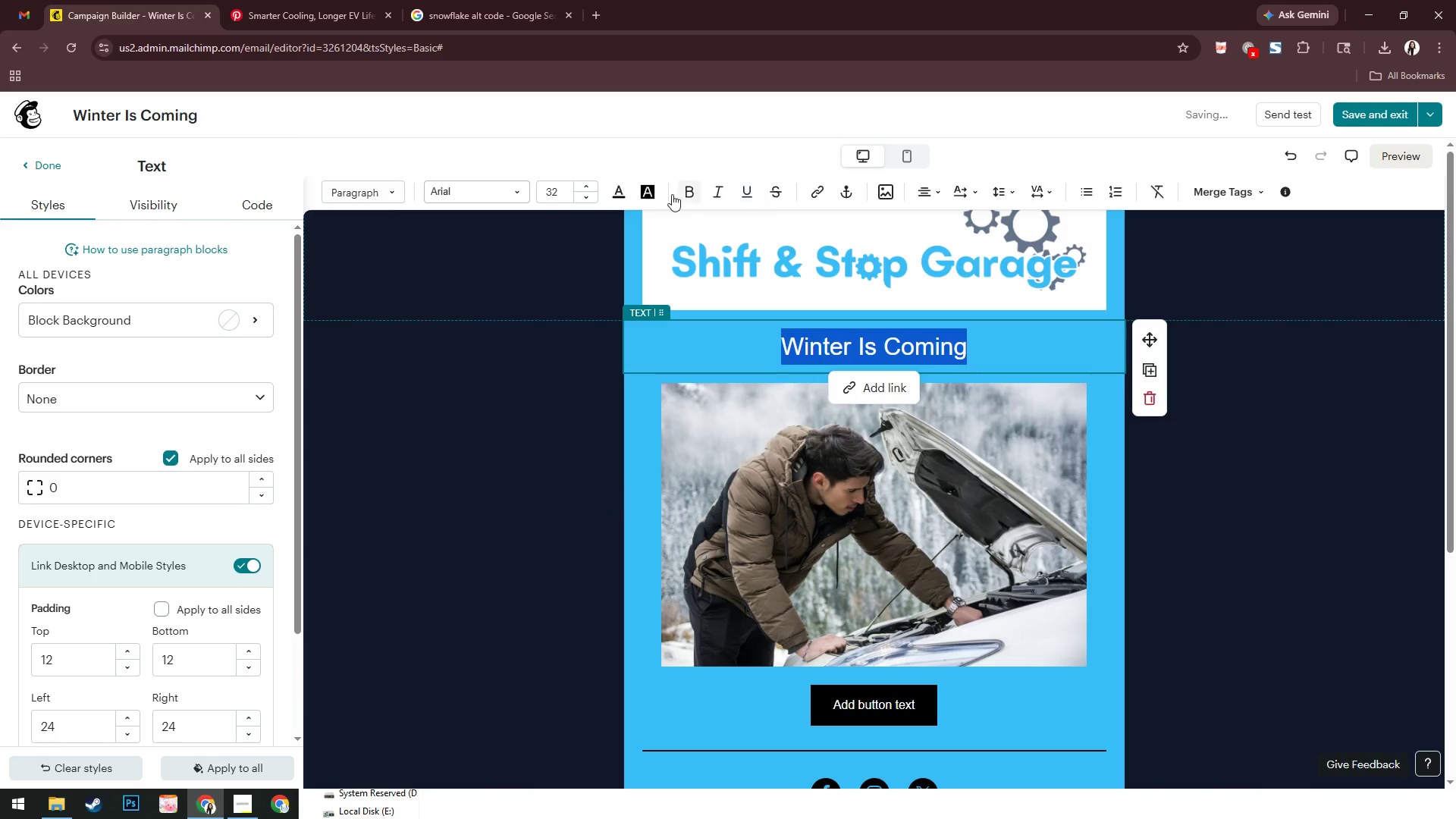 
left_click([686, 193])
 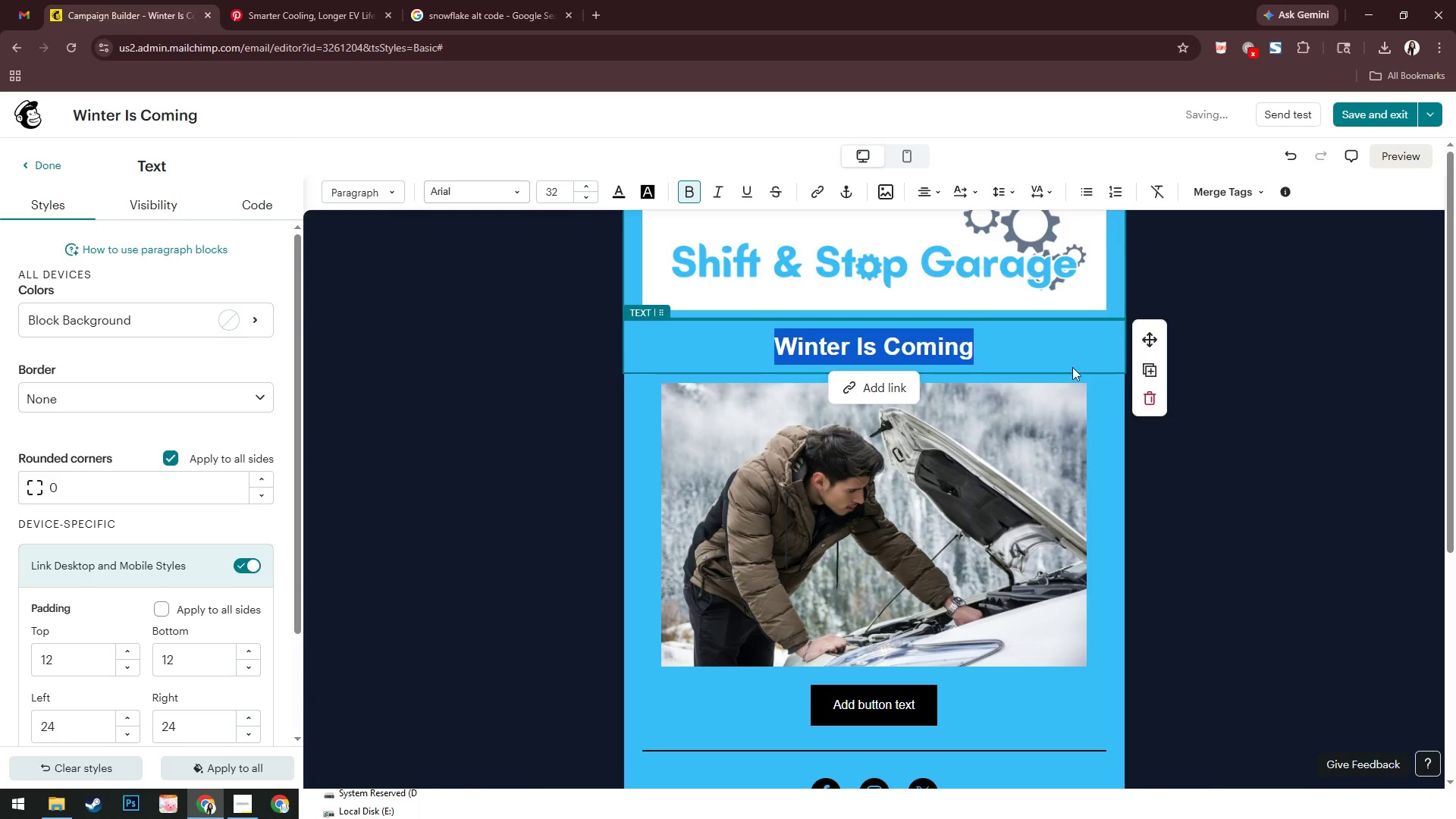 
left_click([1220, 397])
 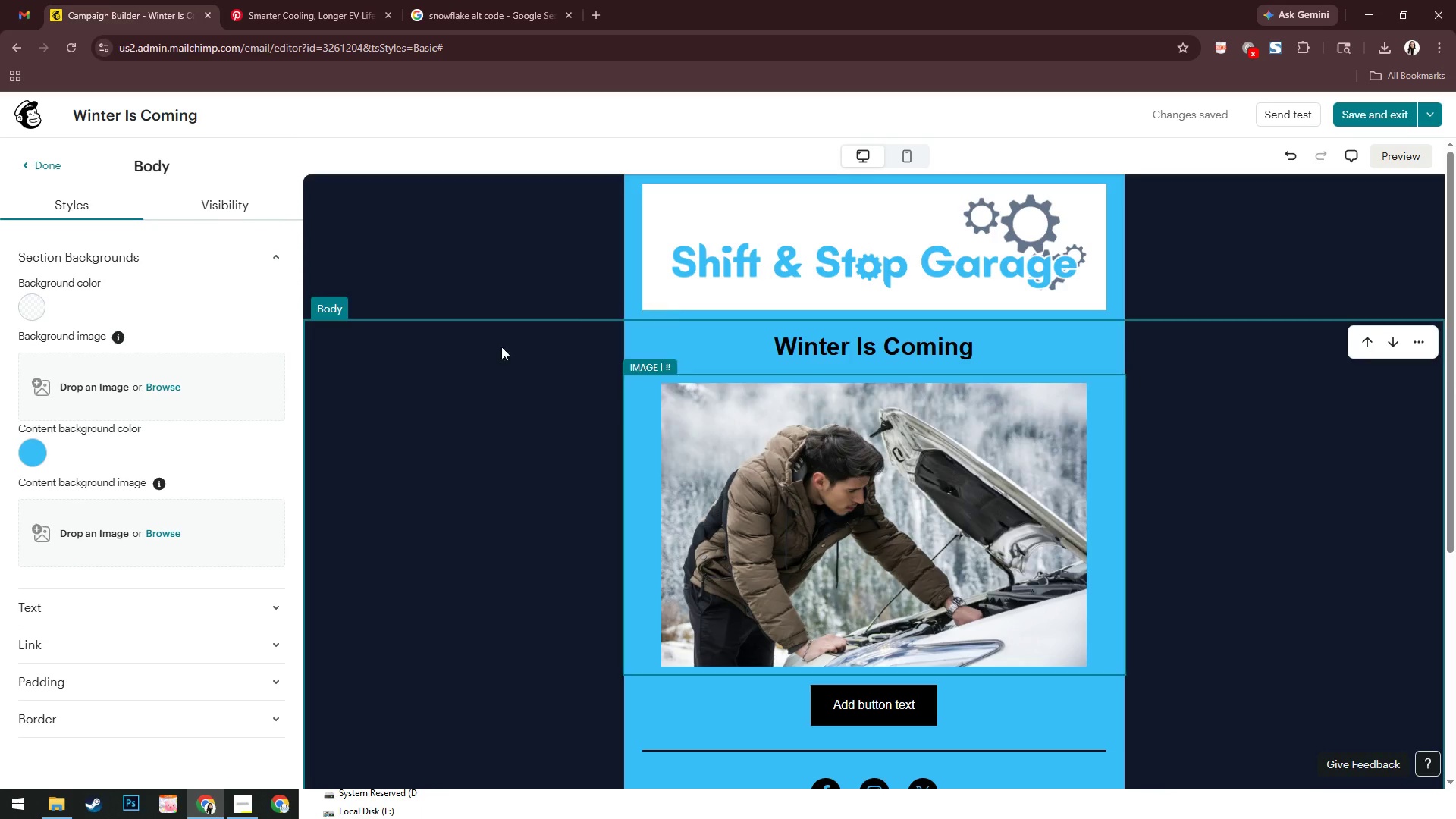 
wait(7.66)
 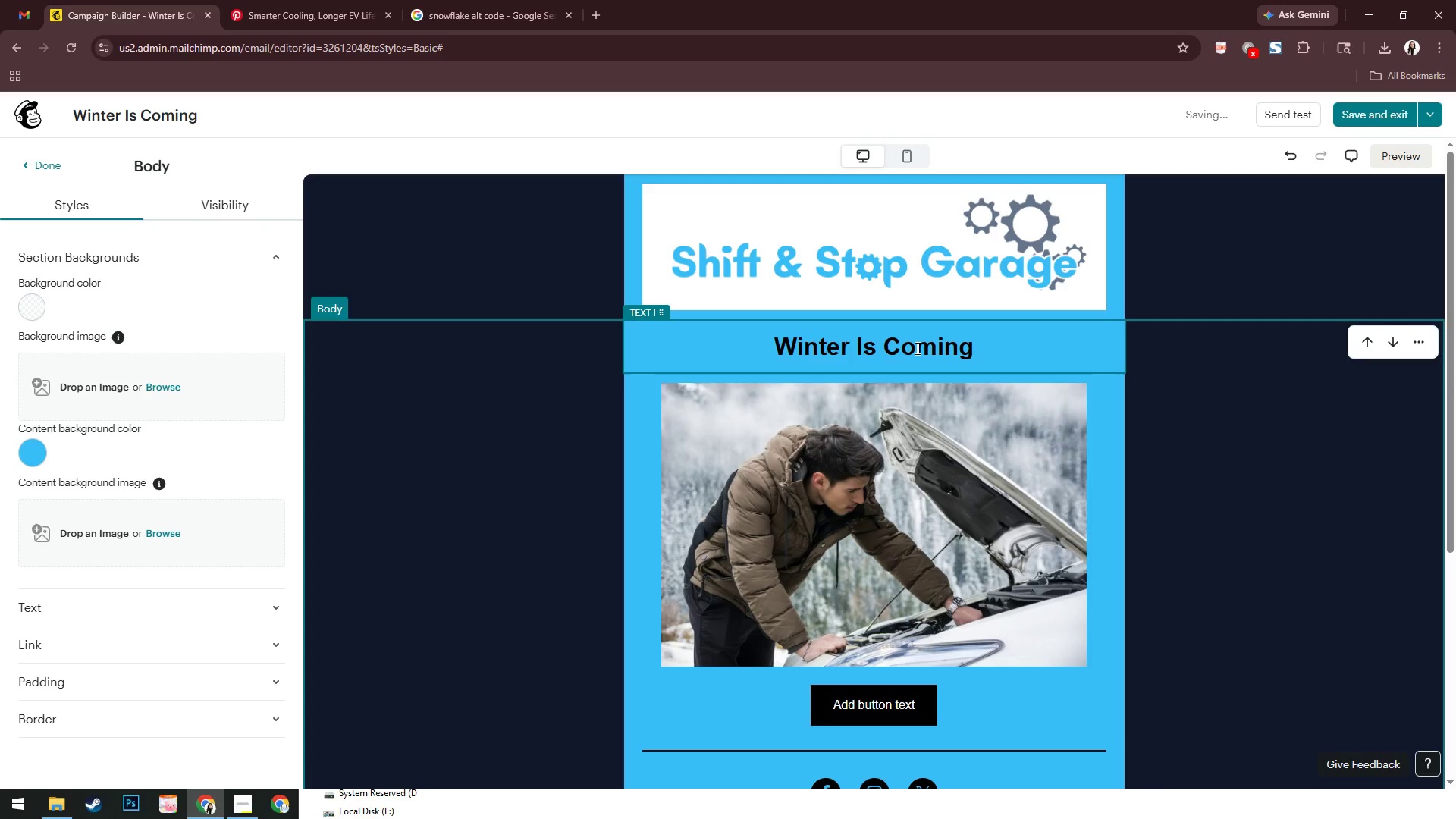 
left_click([1237, 445])
 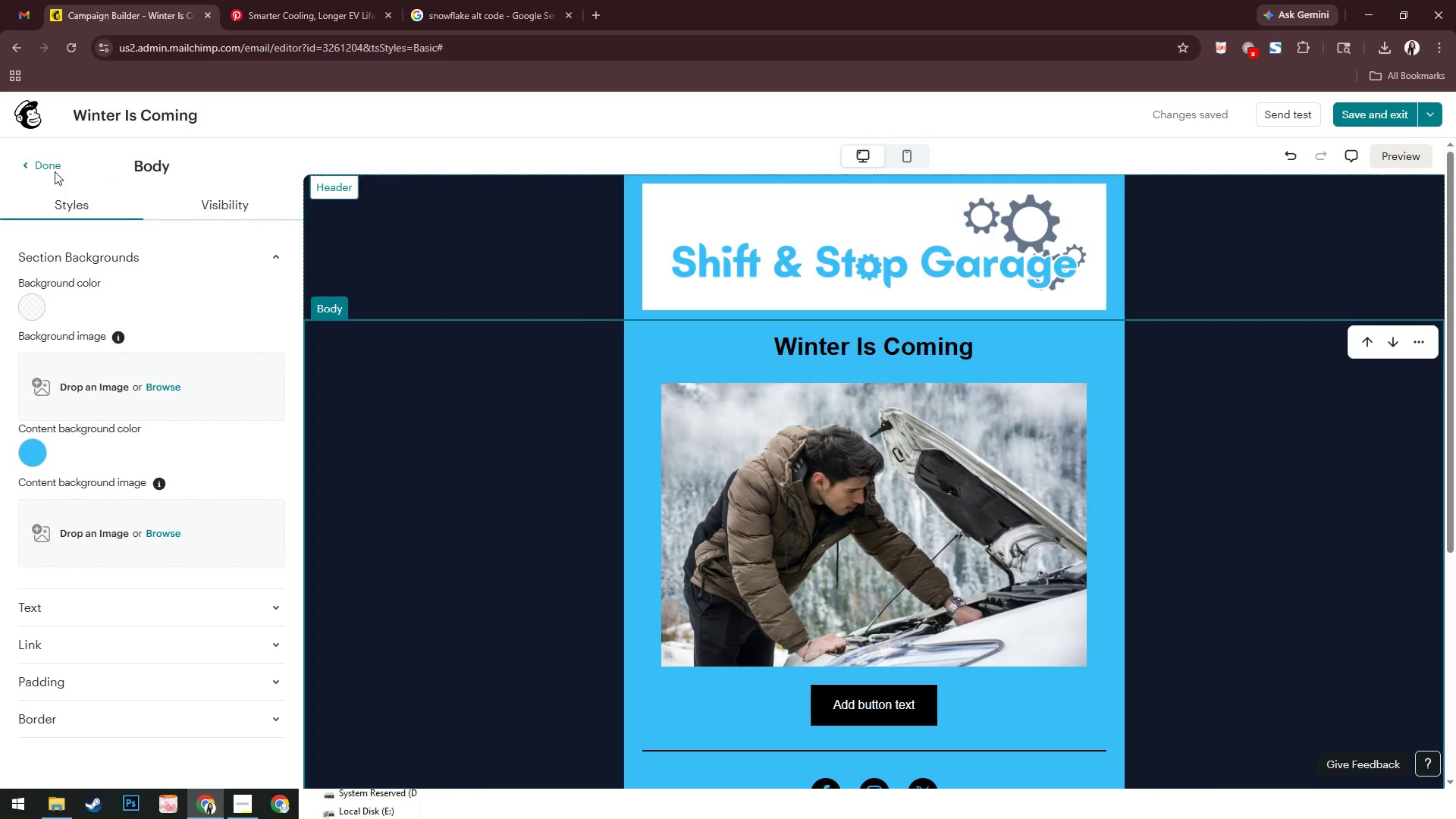 
left_click([42, 165])
 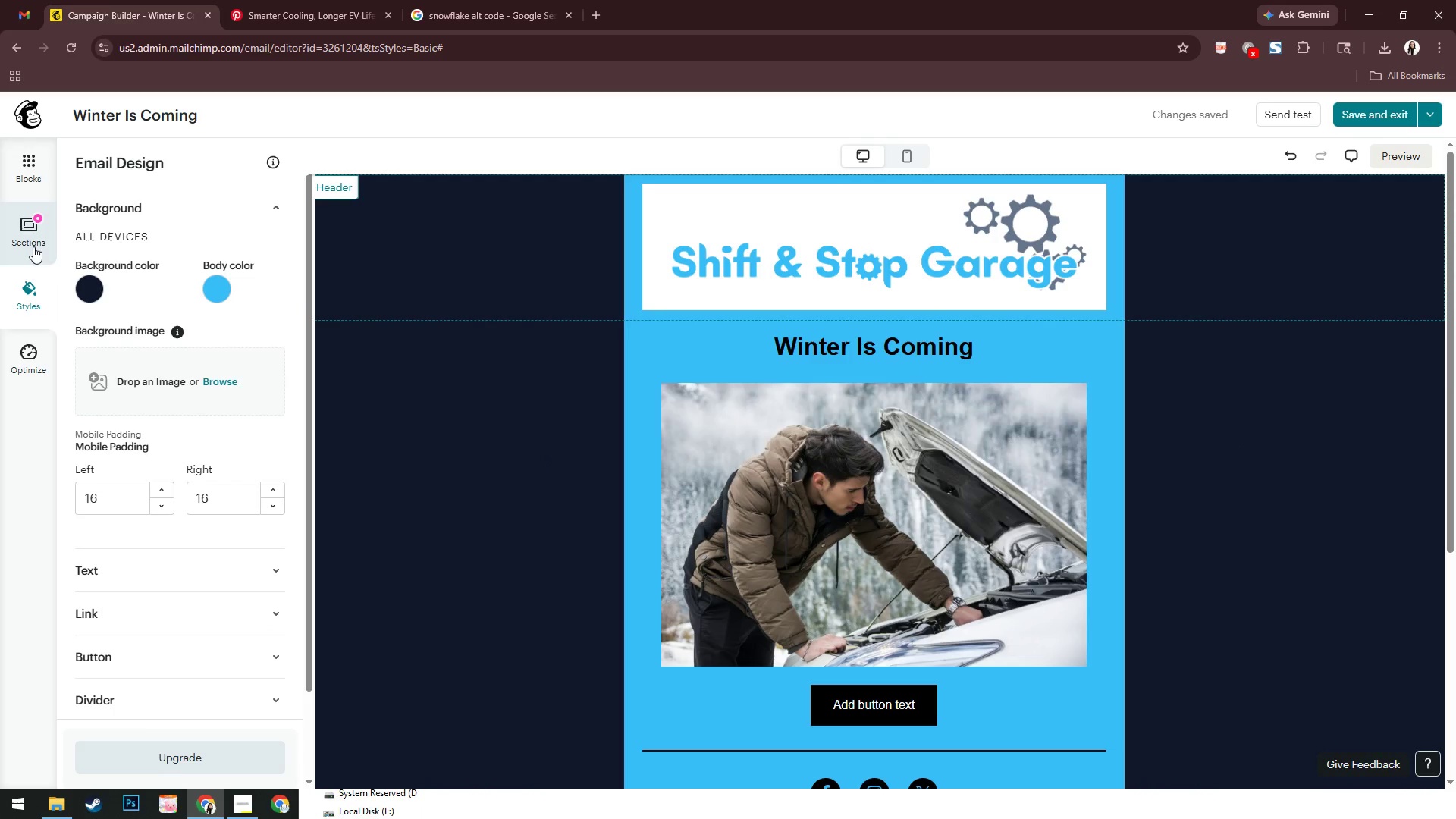 
left_click([31, 161])
 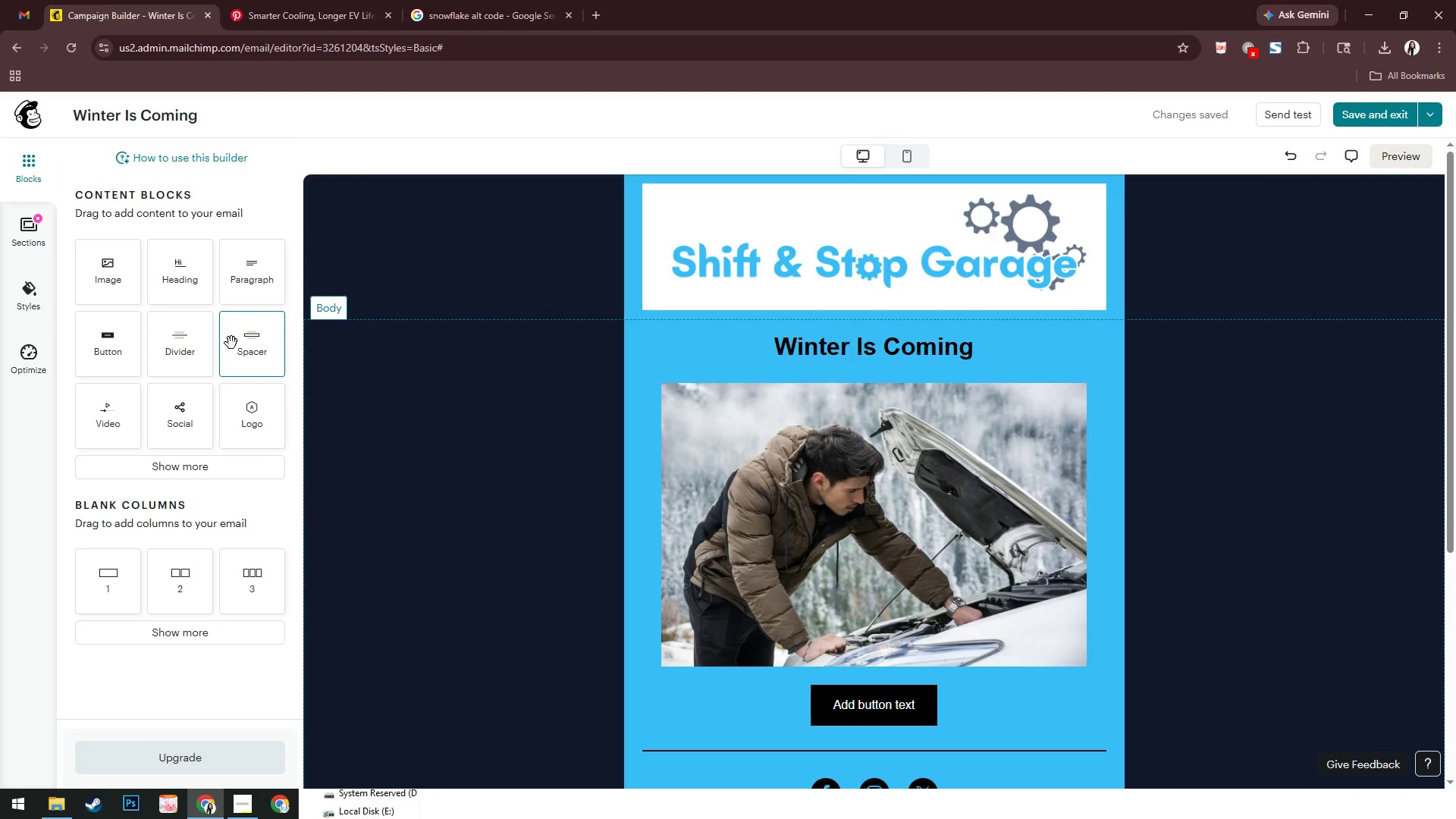 
left_click_drag(start_coordinate=[252, 273], to_coordinate=[882, 373])
 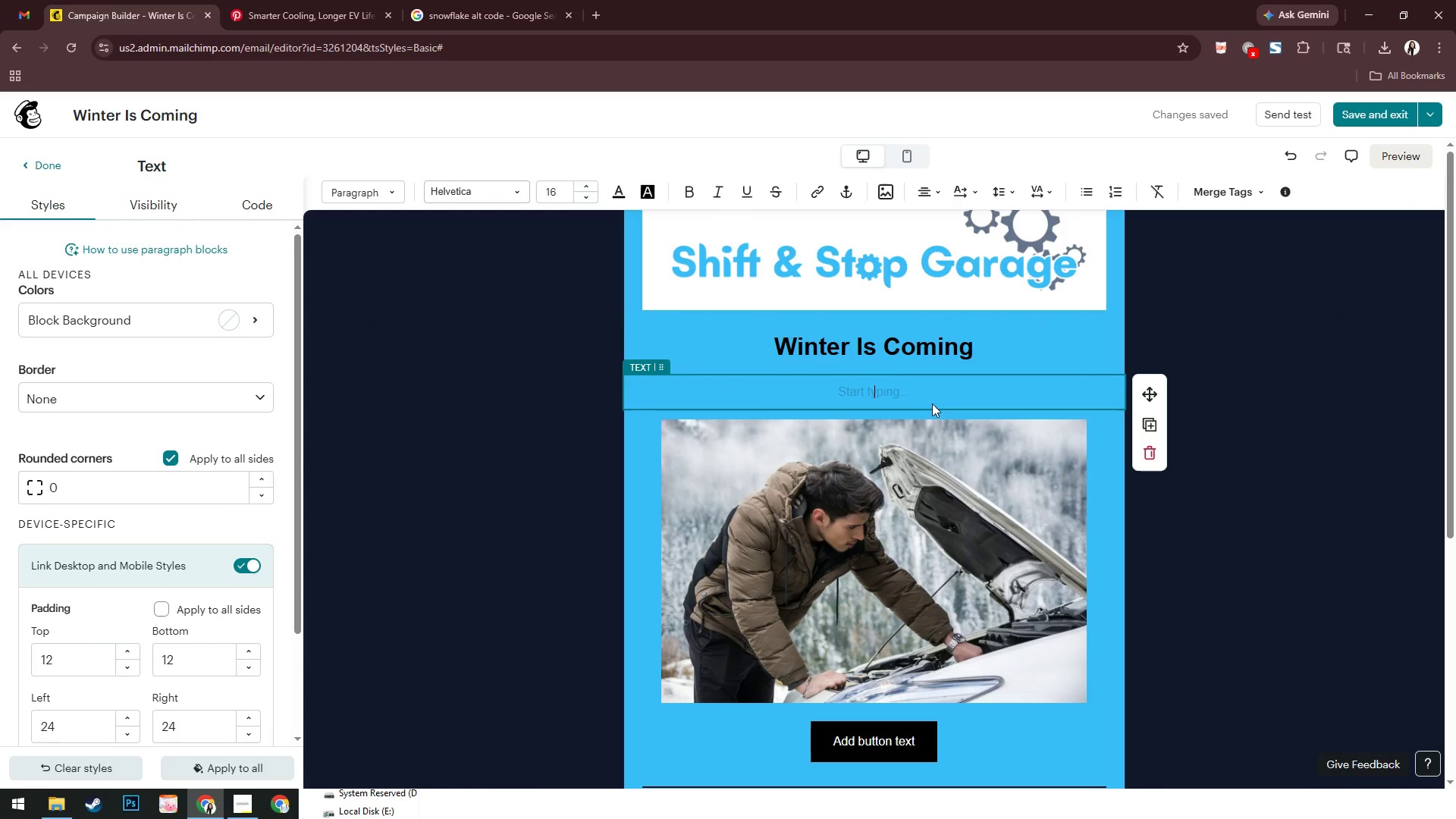 
wait(7.69)
 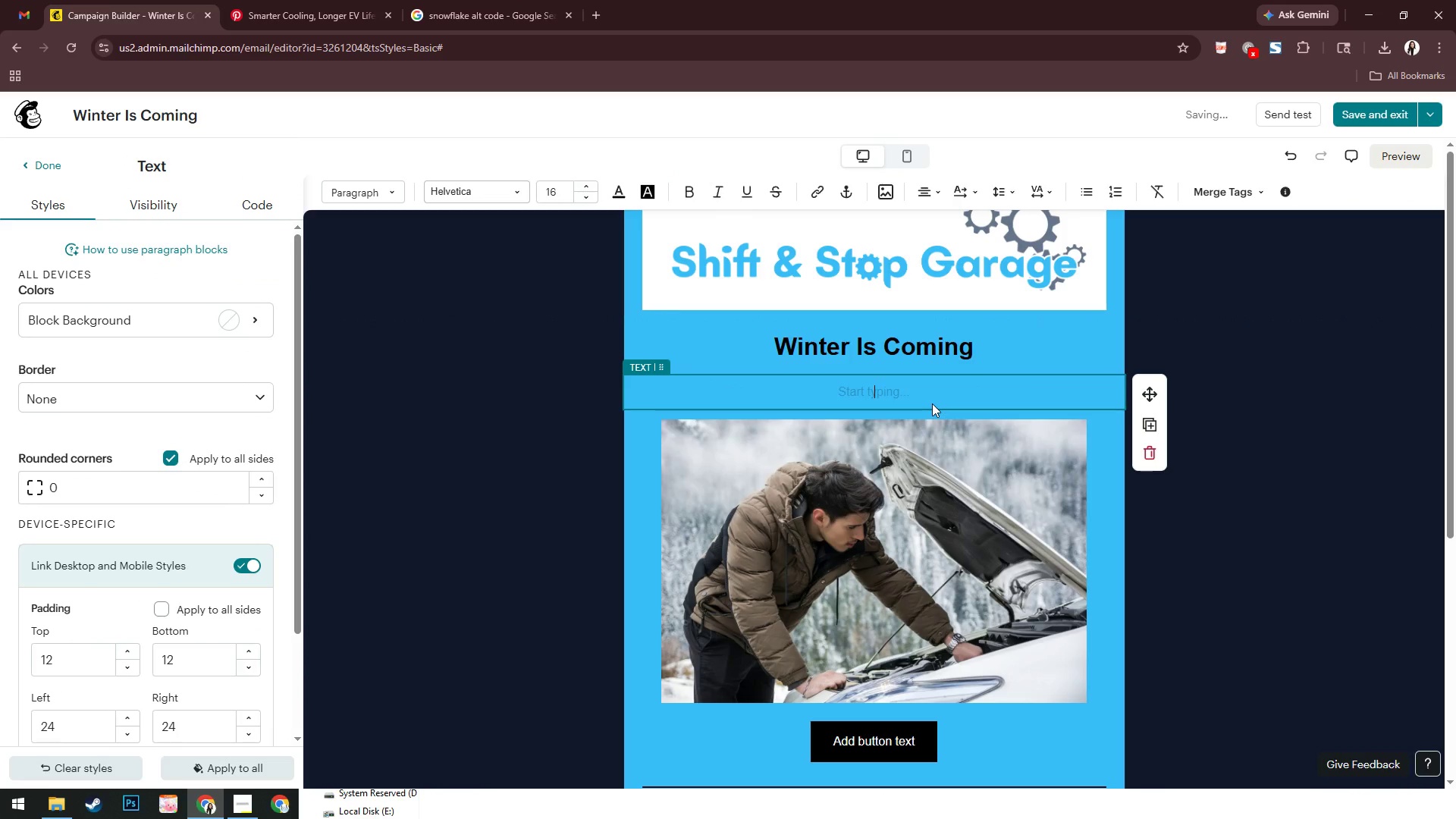 
type(Stay Sae)
key(Backspace)
type(ge)
key(Backspace)
key(Backspace)
type(fe before the first freeze with our comprehensive w)
key(Backspace)
type(Winter Safety i)
key(Backspace)
type(Inspo)
key(Backspace)
type(ection)
 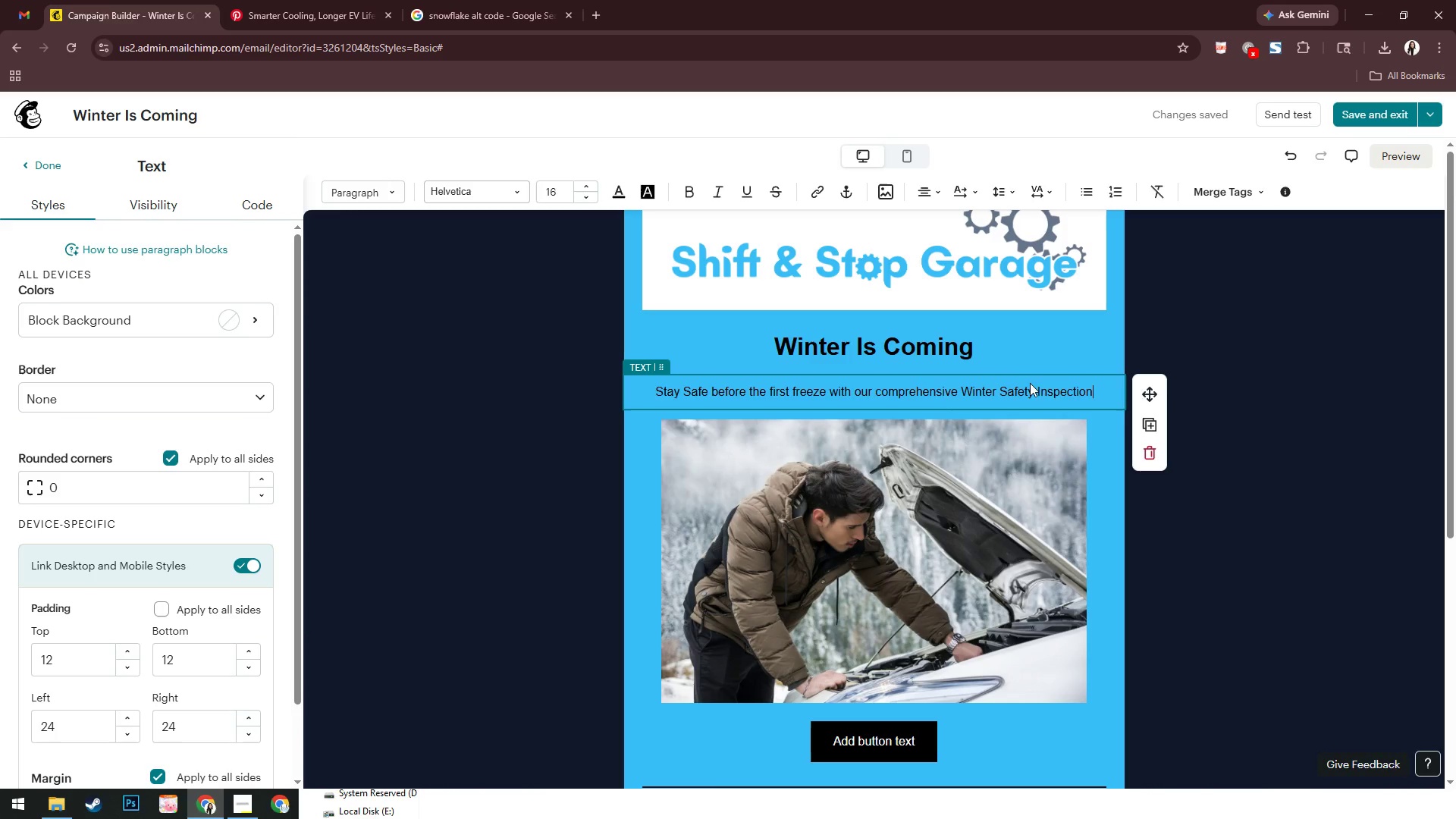 
wait(11.36)
 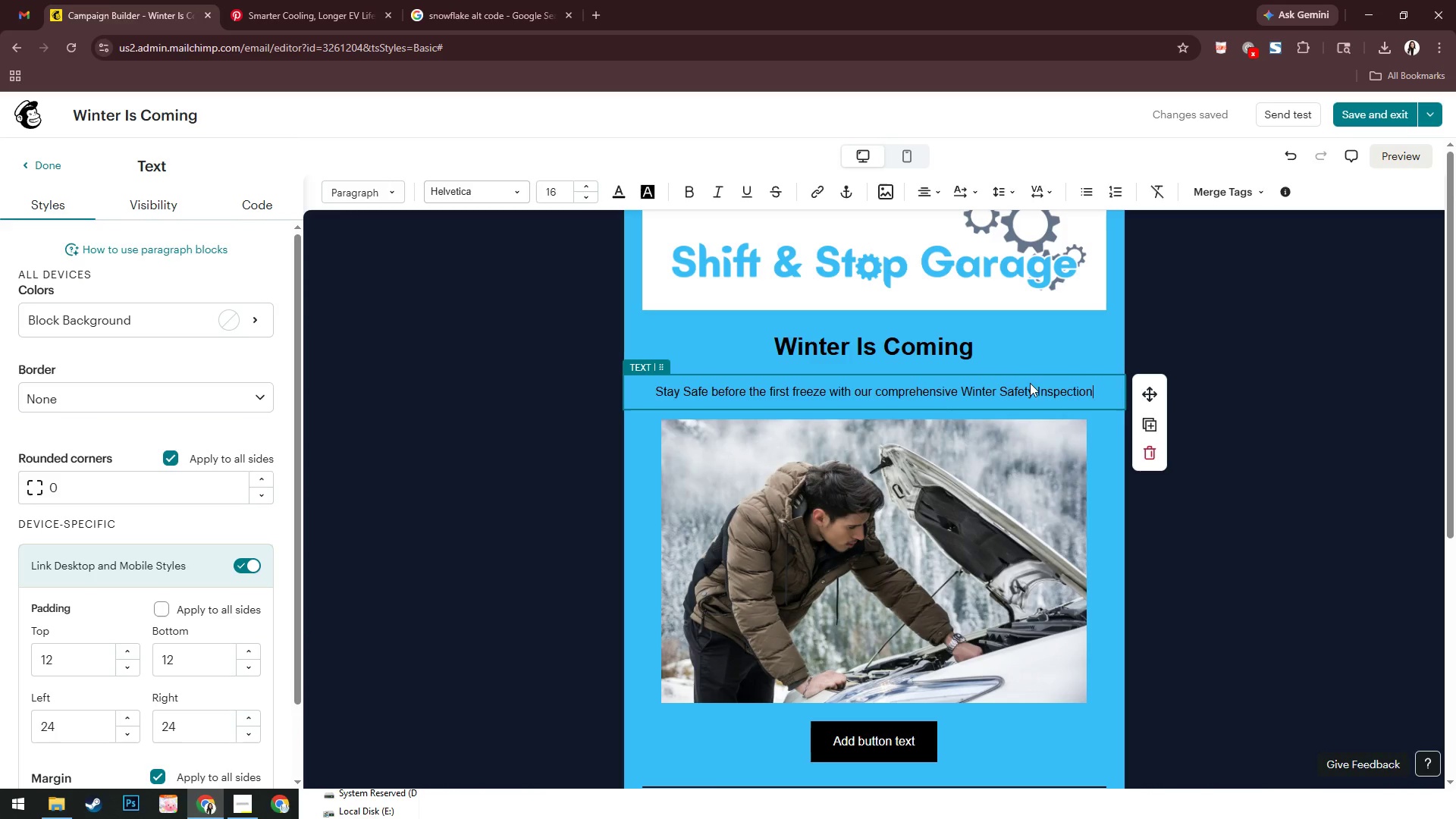 
key(NumpadDecimal)
 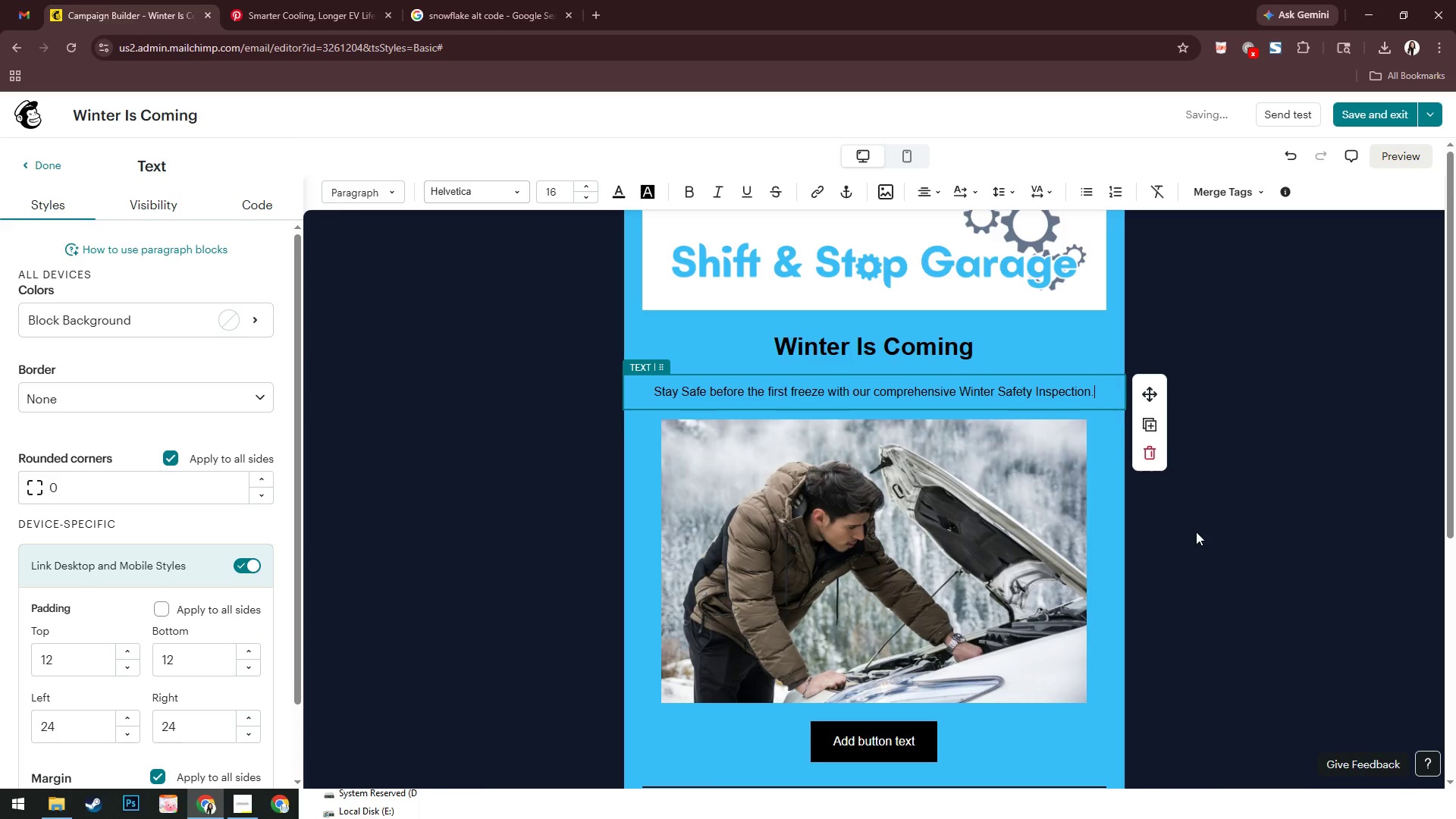 
left_click([1199, 538])
 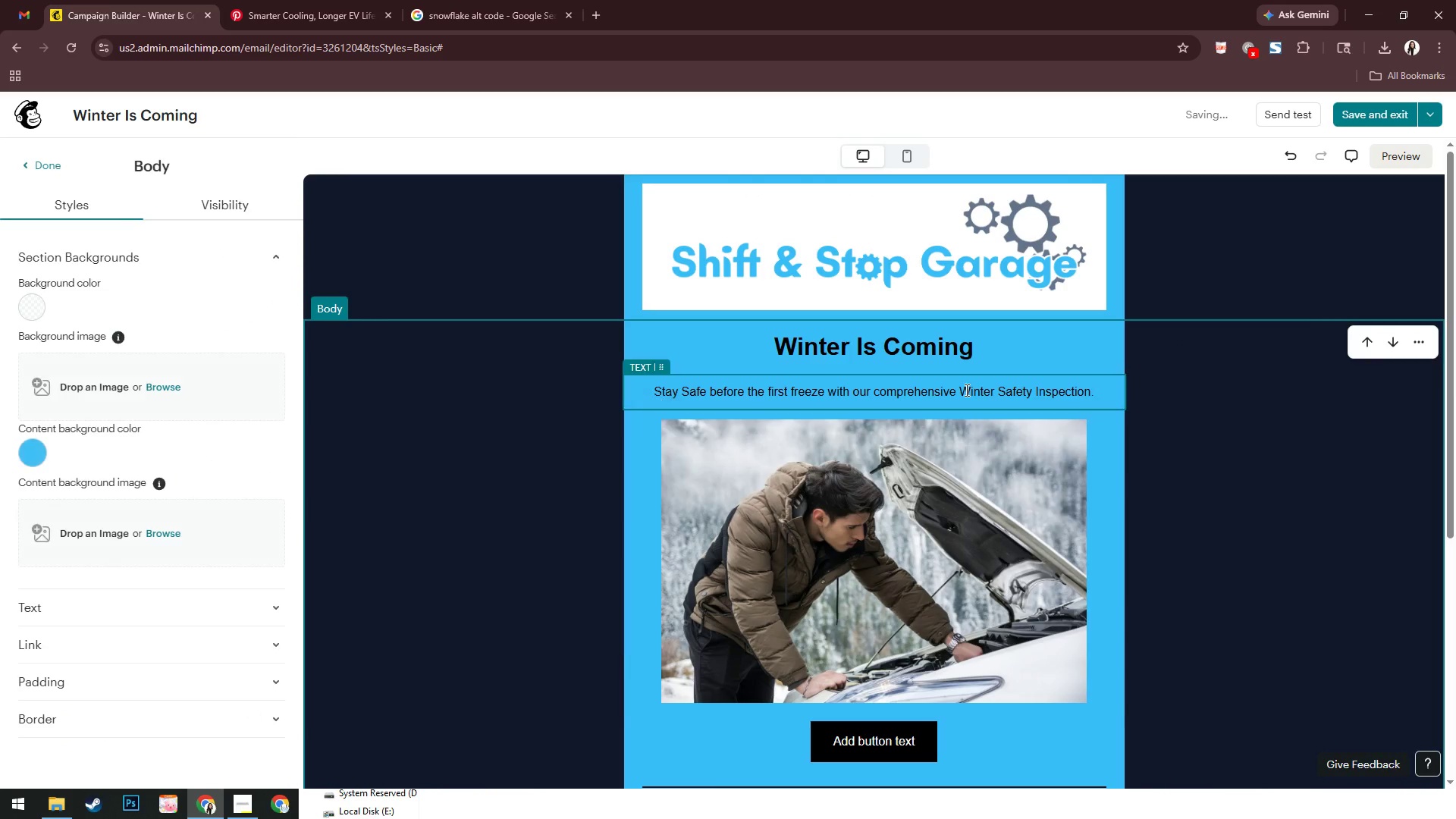 
left_click([965, 381])
 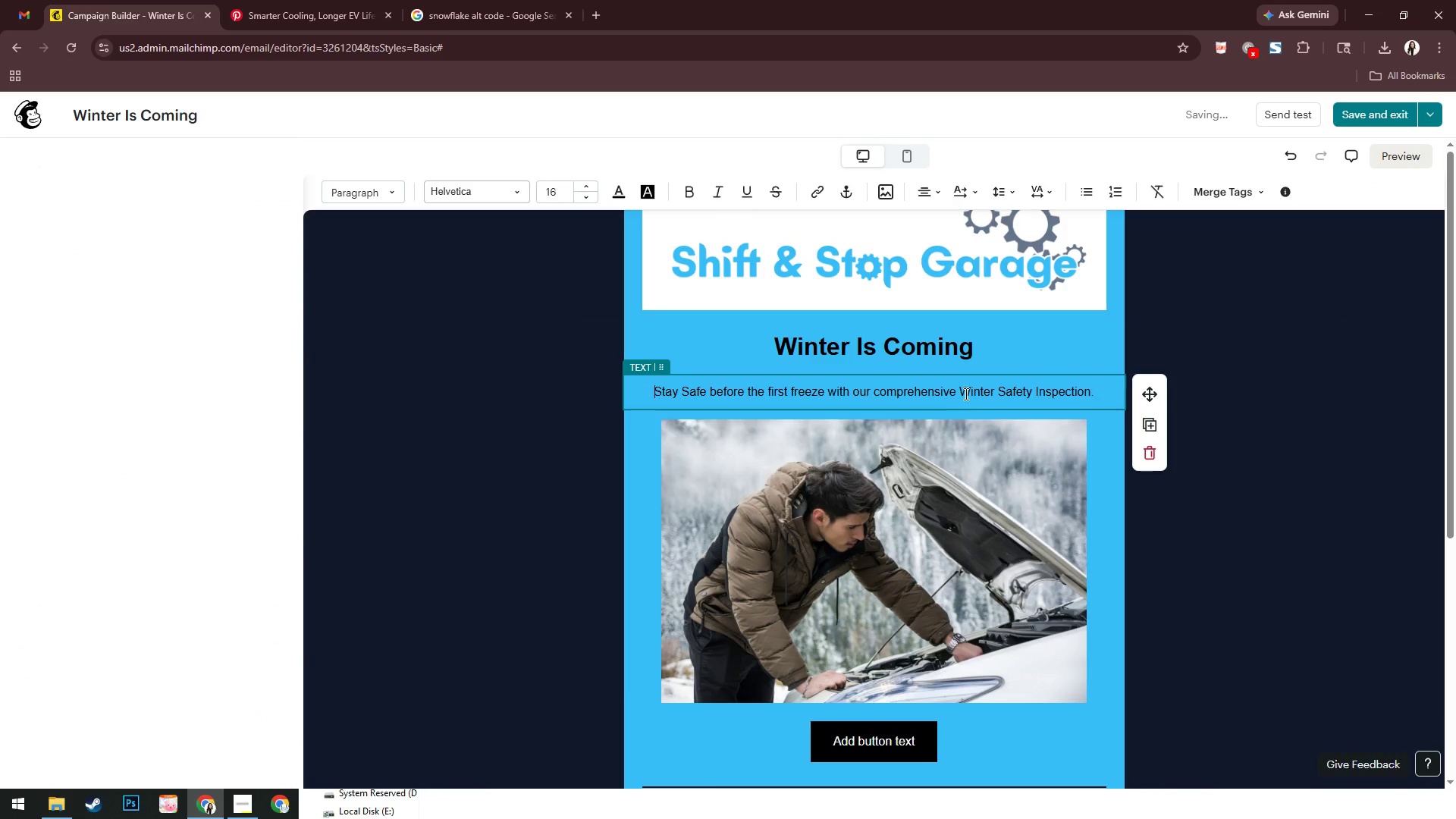 
left_click([965, 394])
 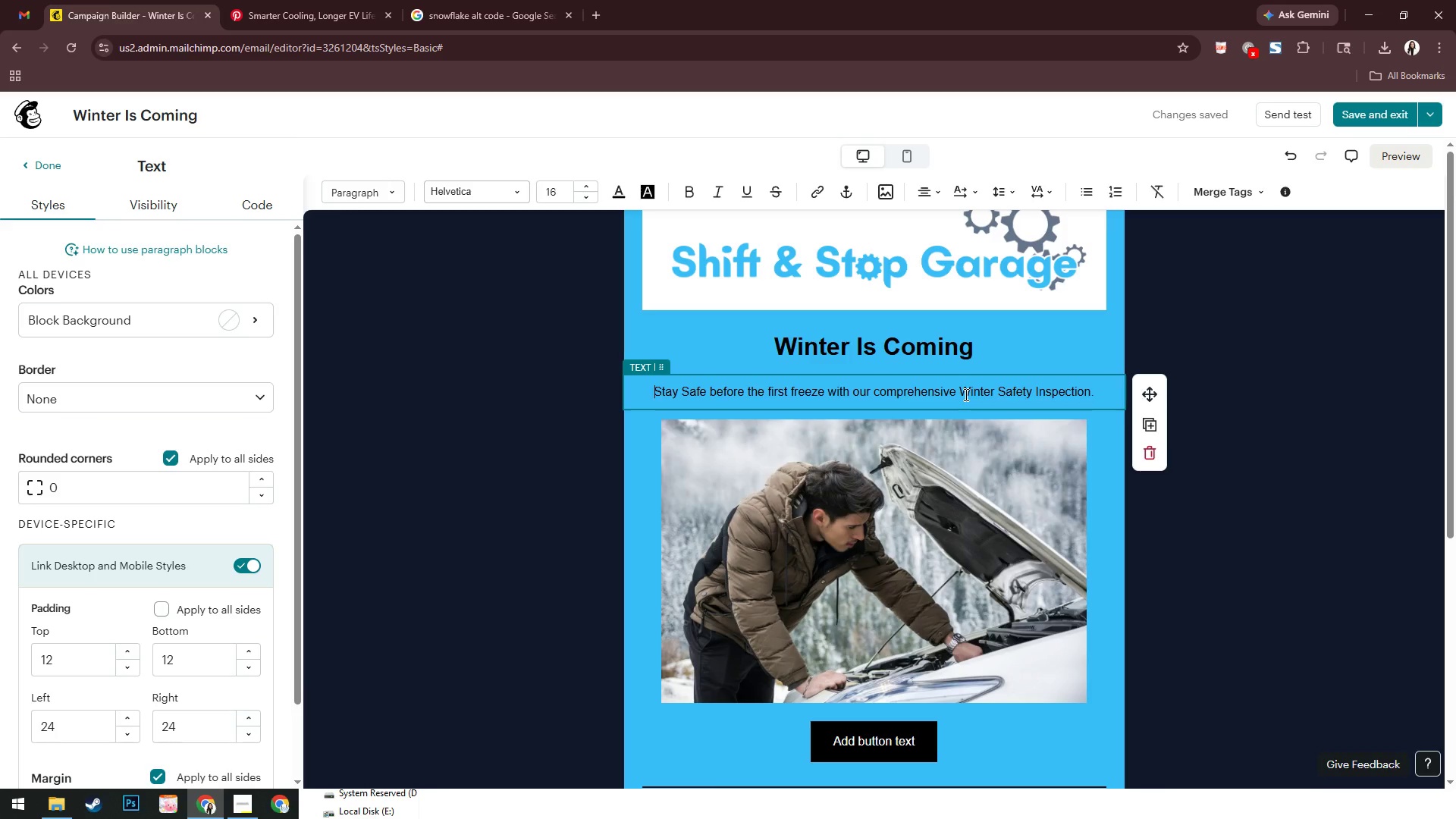 
wait(6.3)
 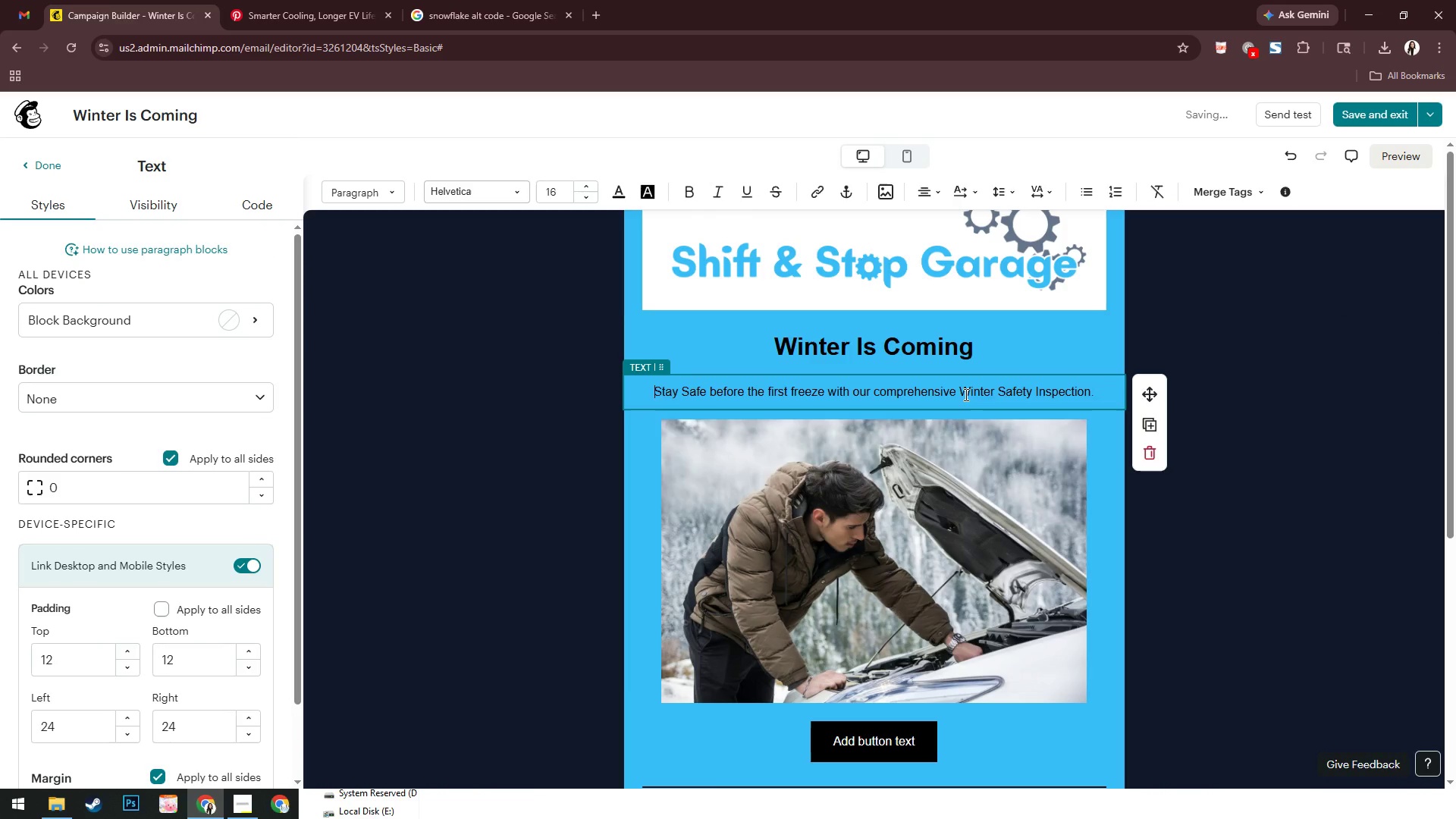 
left_click([1323, 528])
 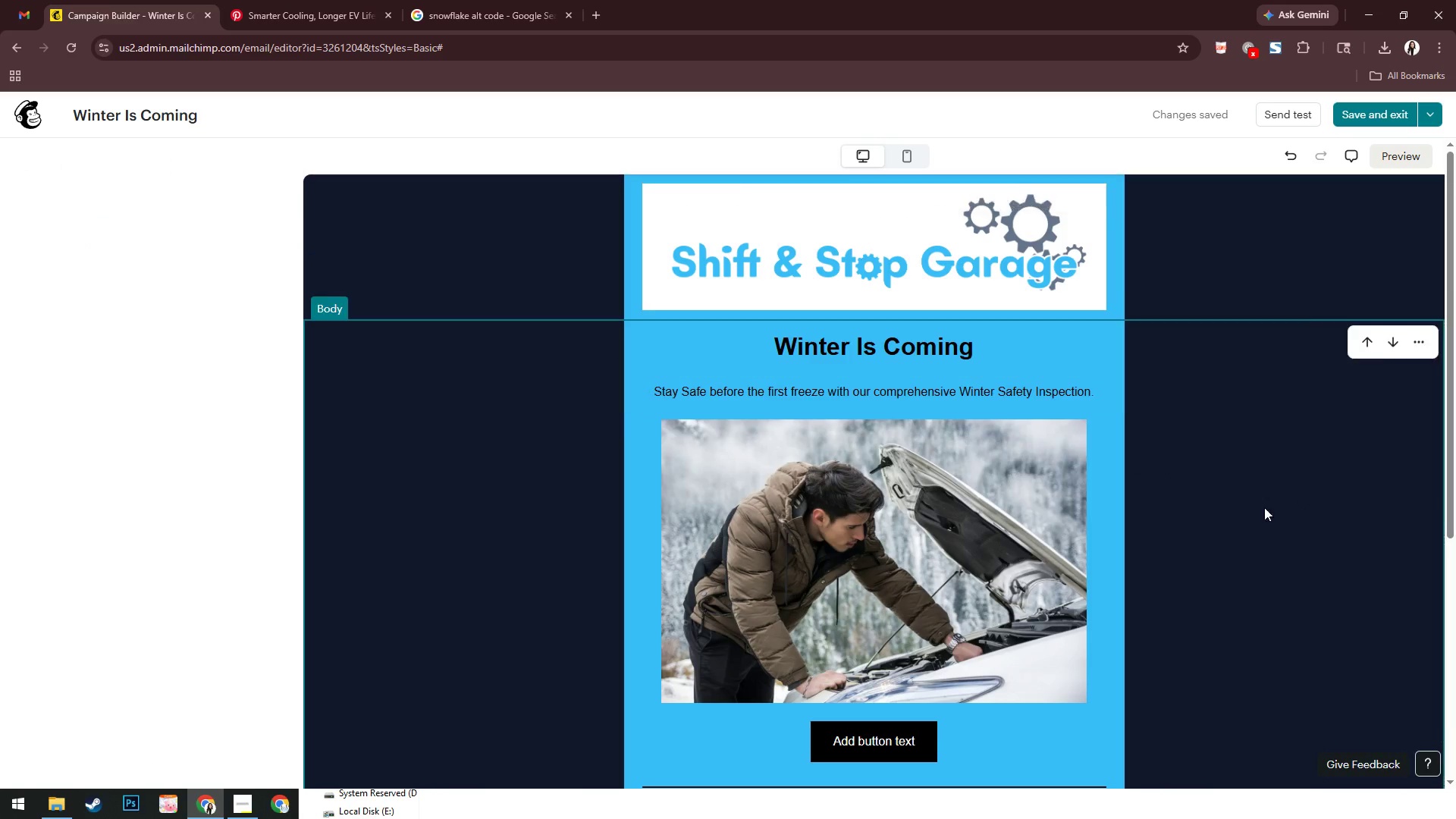 
scroll: coordinate [1264, 506], scroll_direction: down, amount: 4.0
 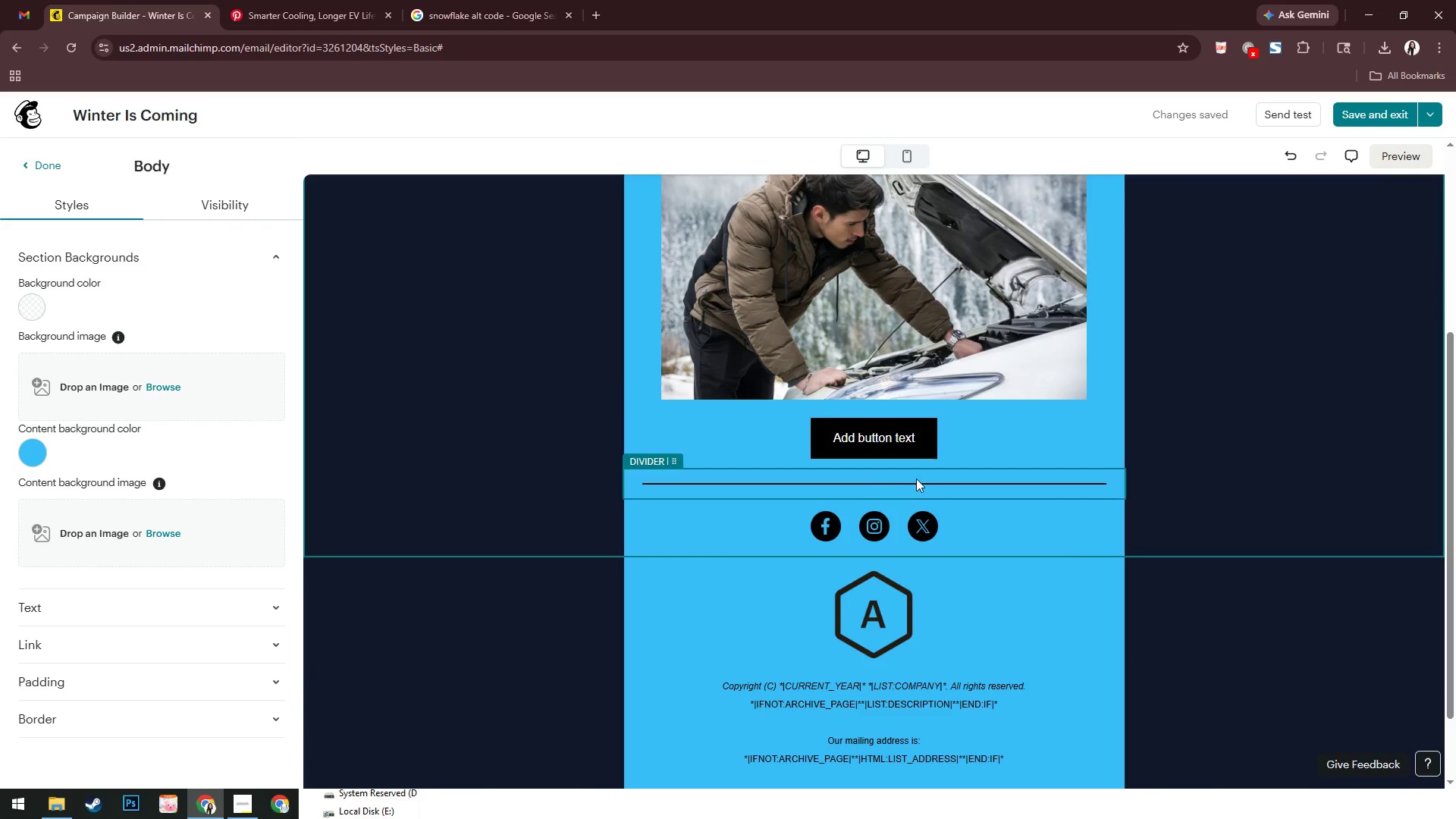 
scroll: coordinate [1140, 485], scroll_direction: up, amount: 5.0
 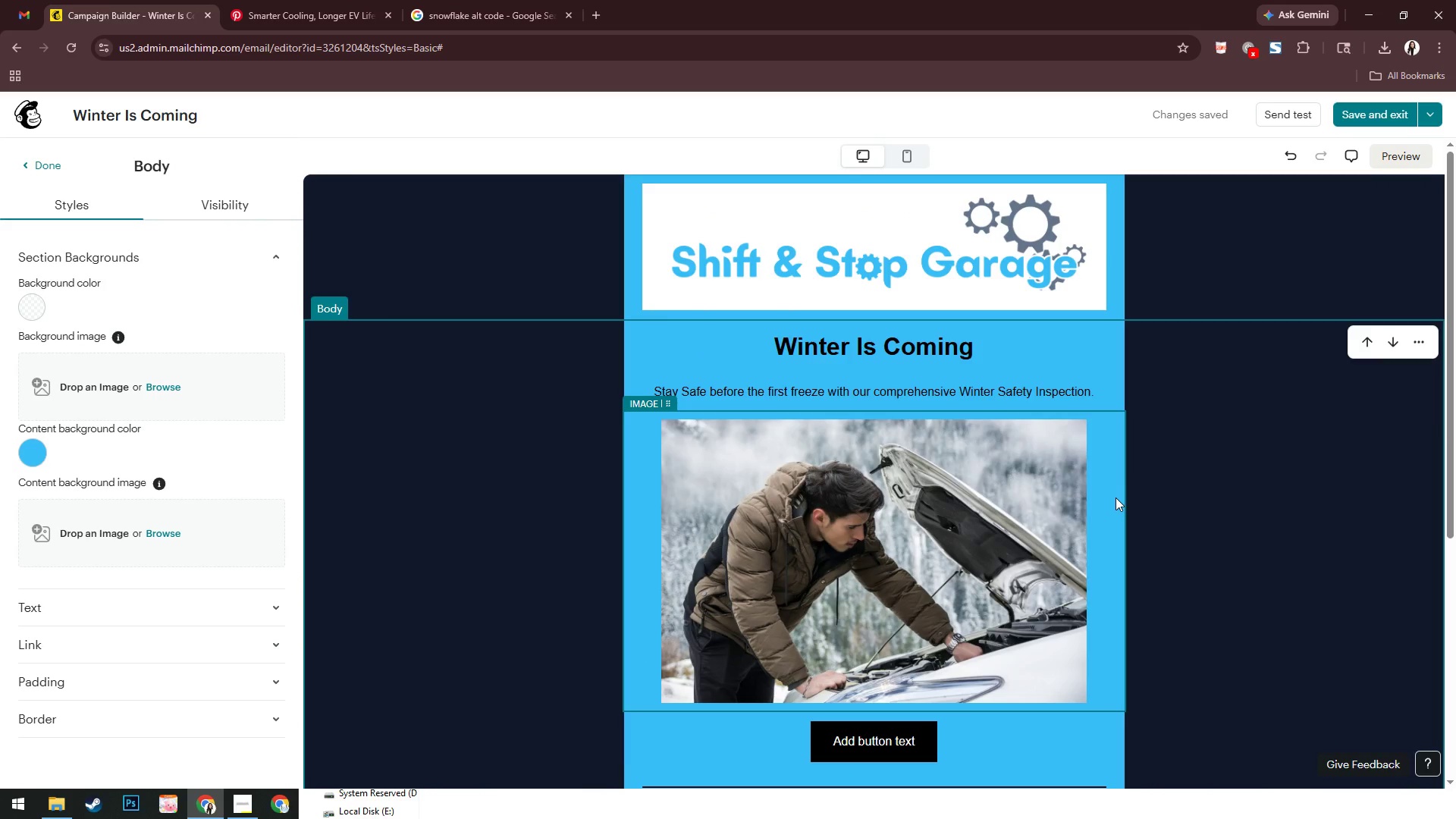 
left_click([864, 391])
 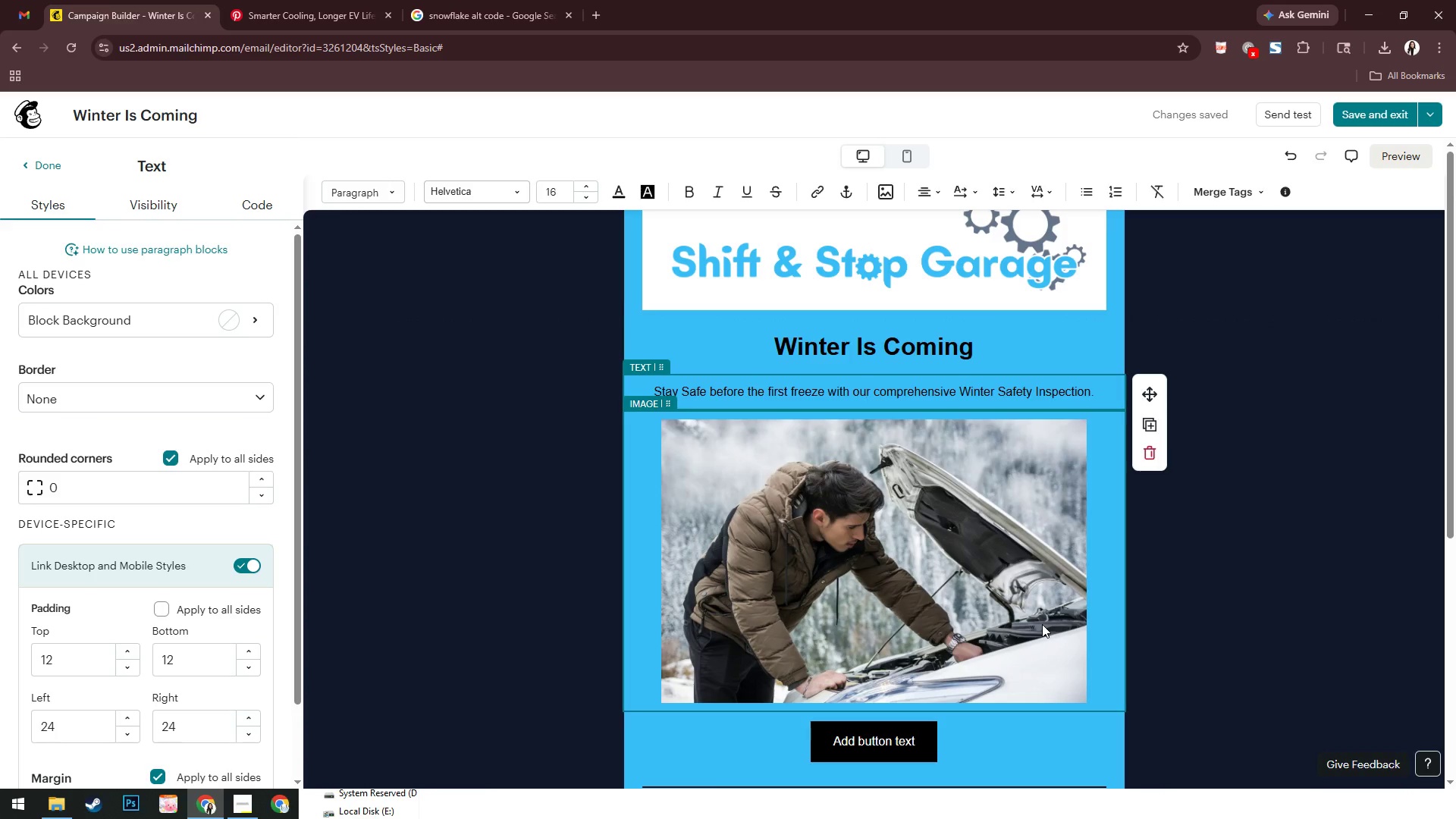 
wait(22.59)
 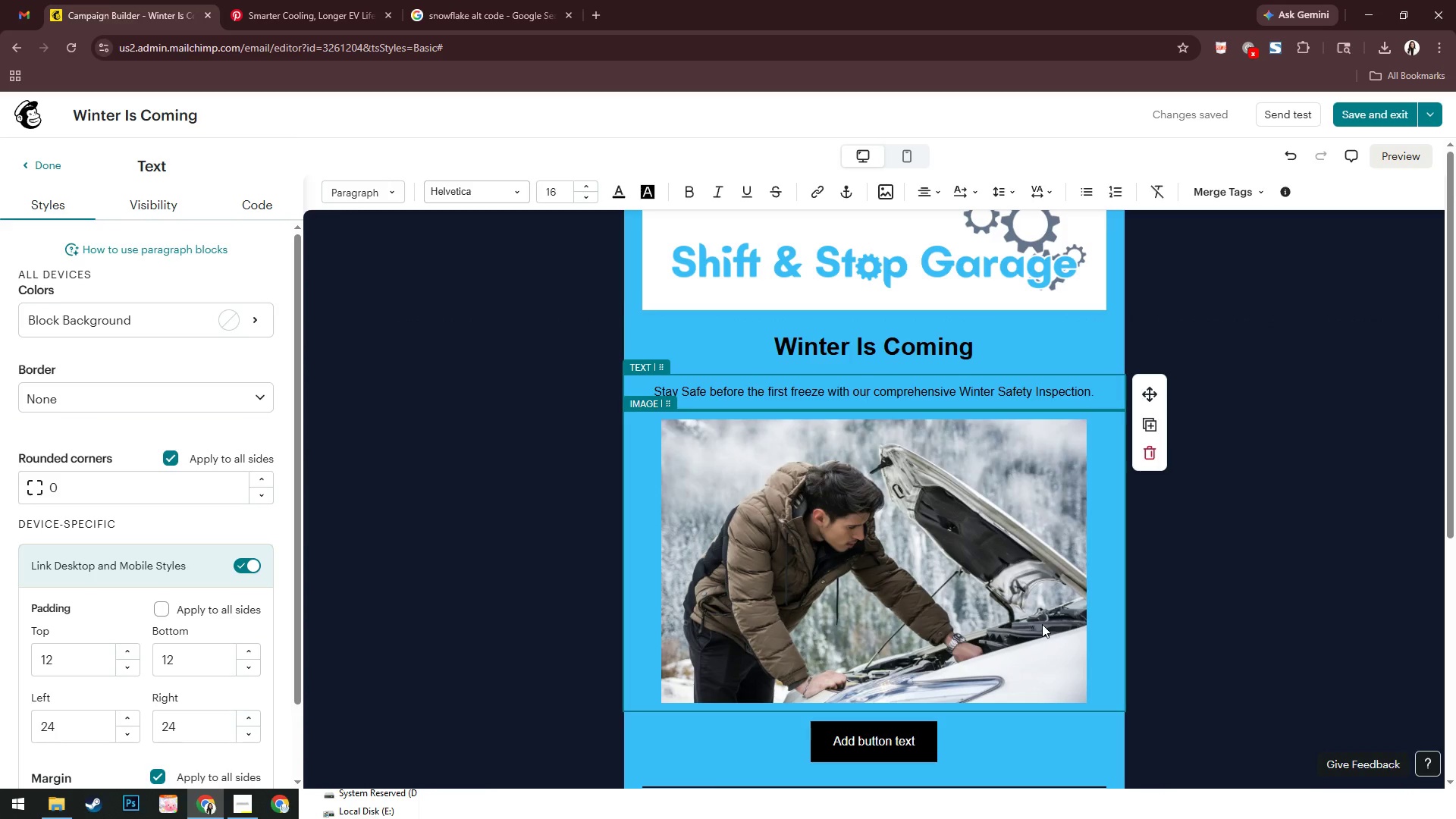 
left_click([1266, 599])
 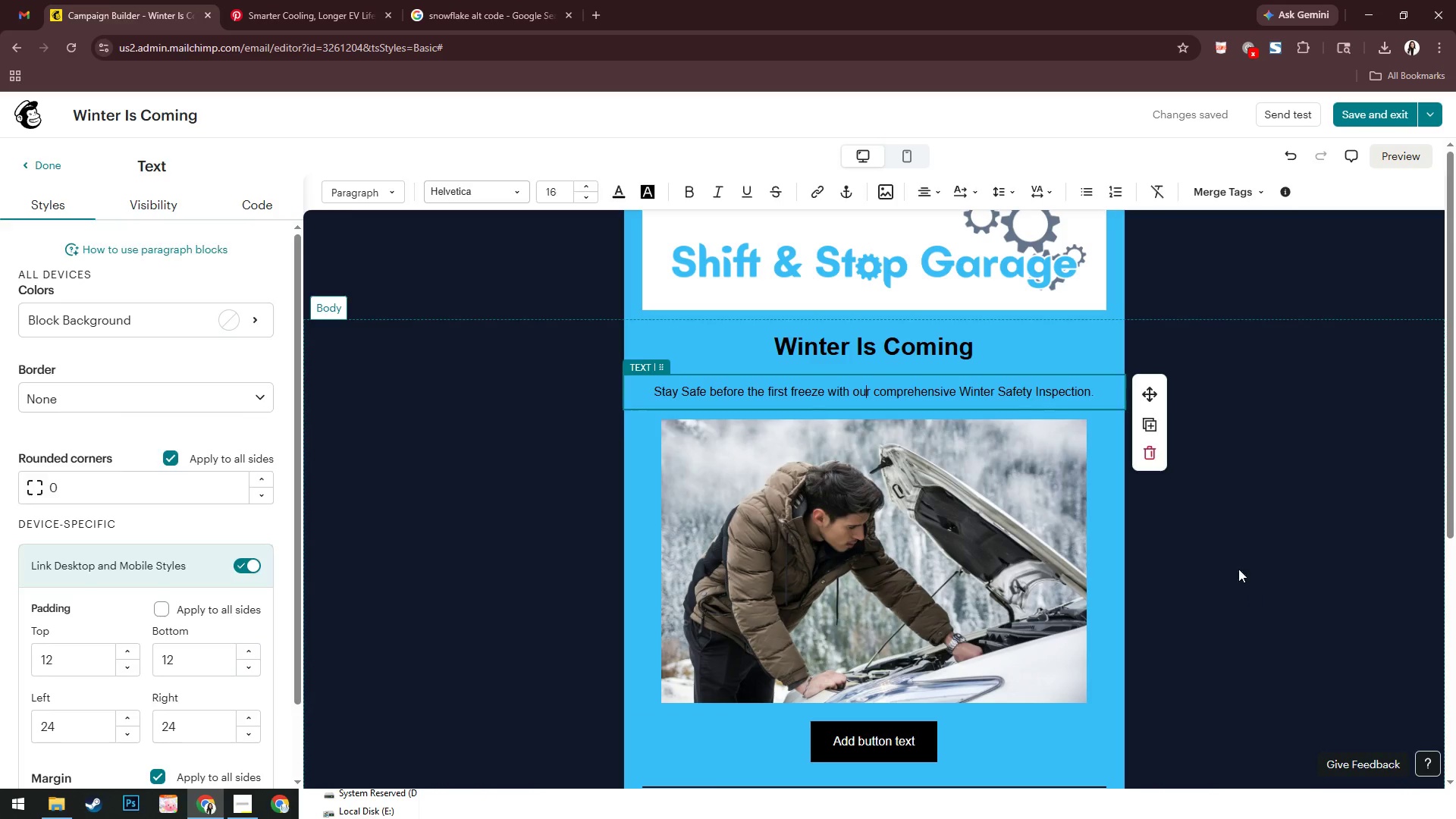 
scroll: coordinate [1236, 554], scroll_direction: down, amount: 4.0
 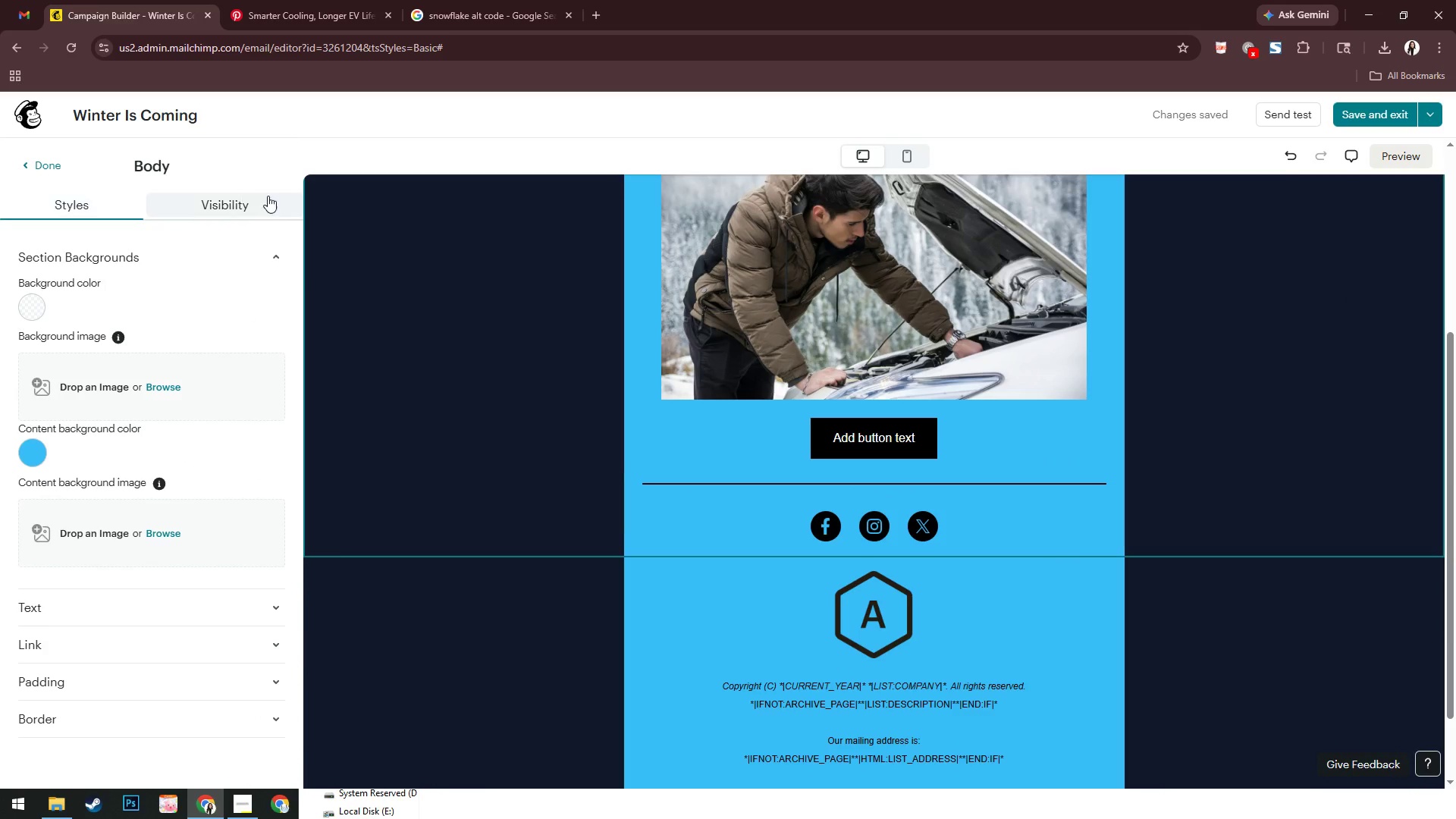 
left_click([33, 155])
 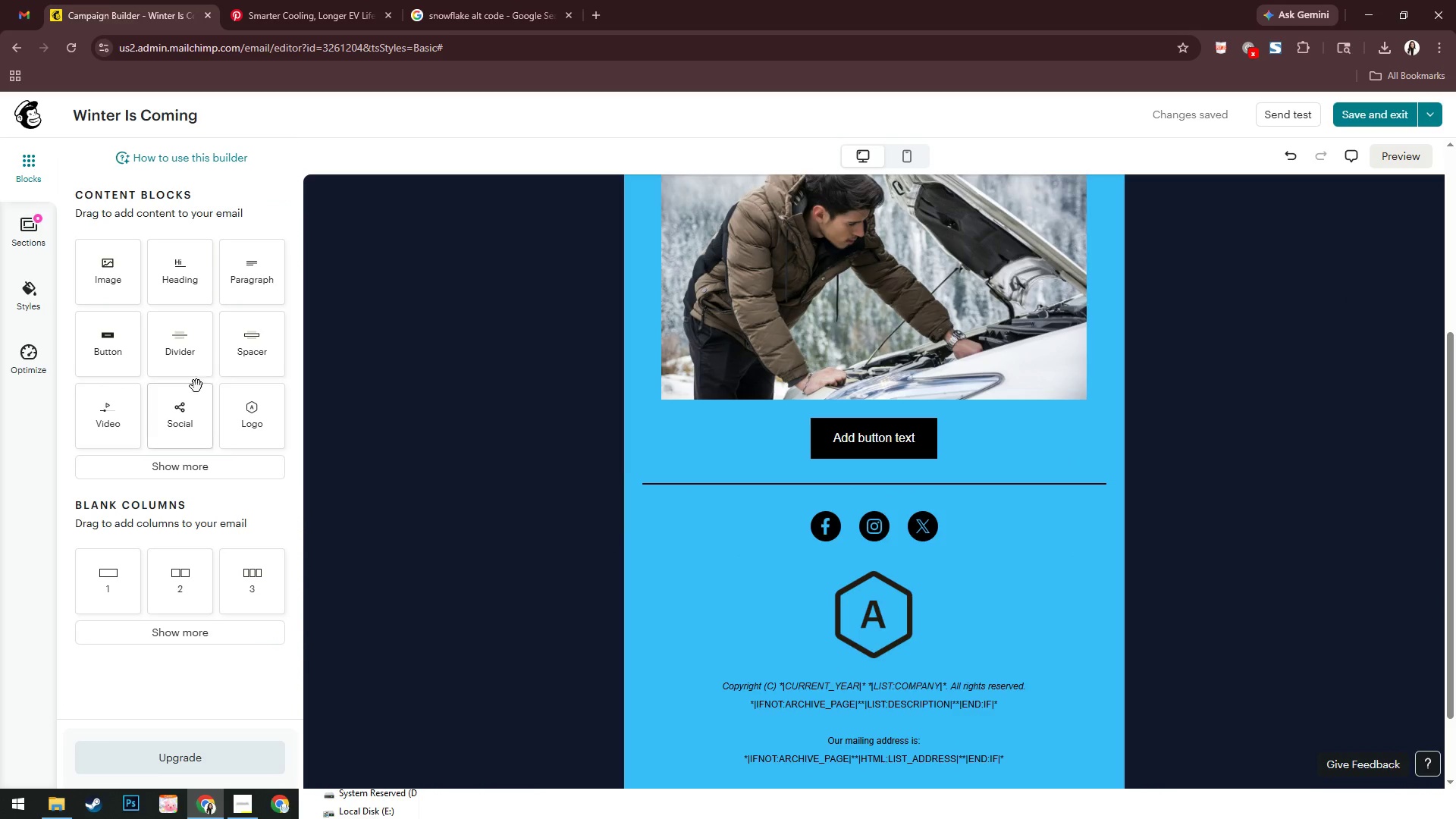 
wait(5.88)
 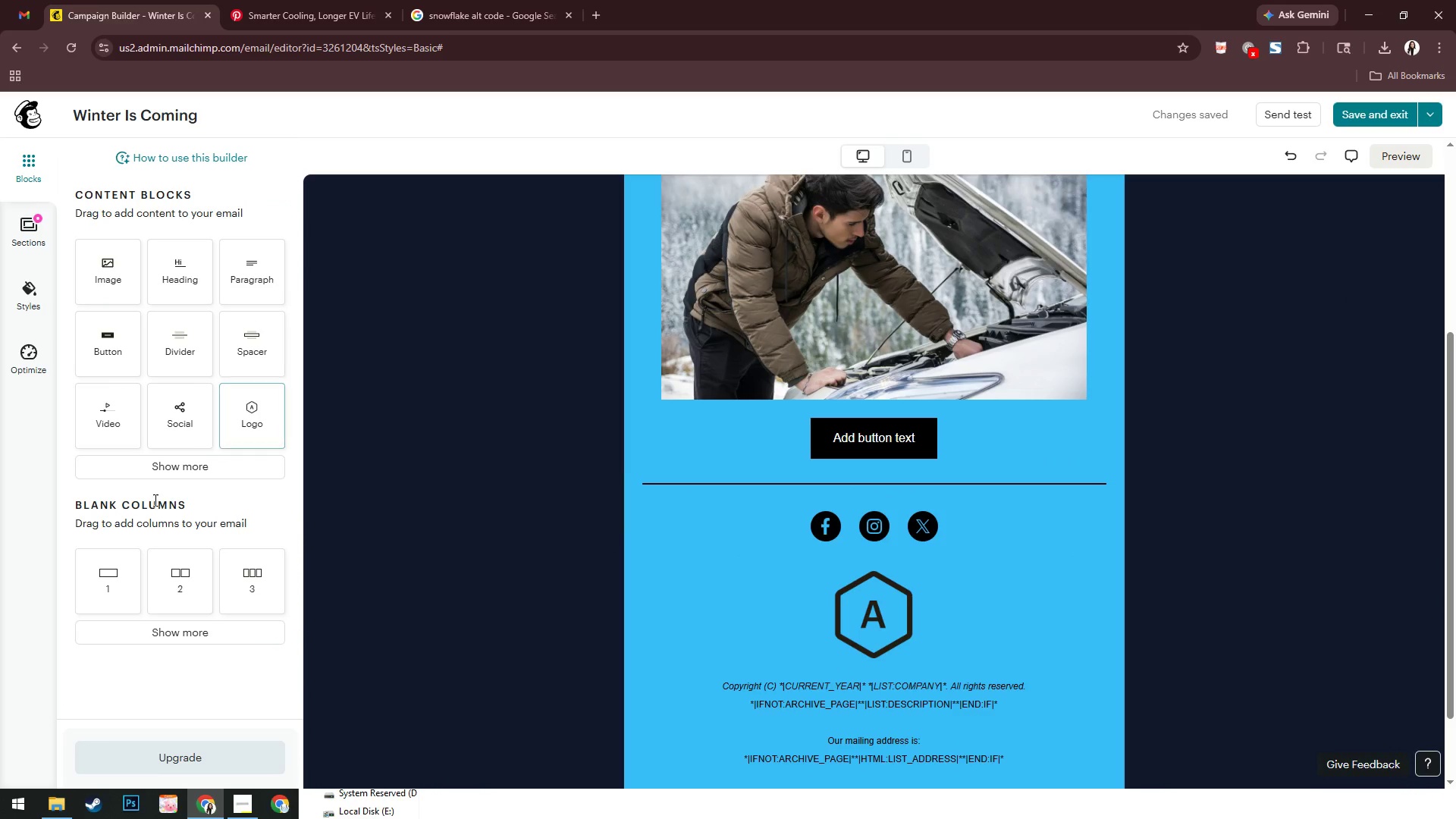 
left_click_drag(start_coordinate=[253, 341], to_coordinate=[74, 389])
 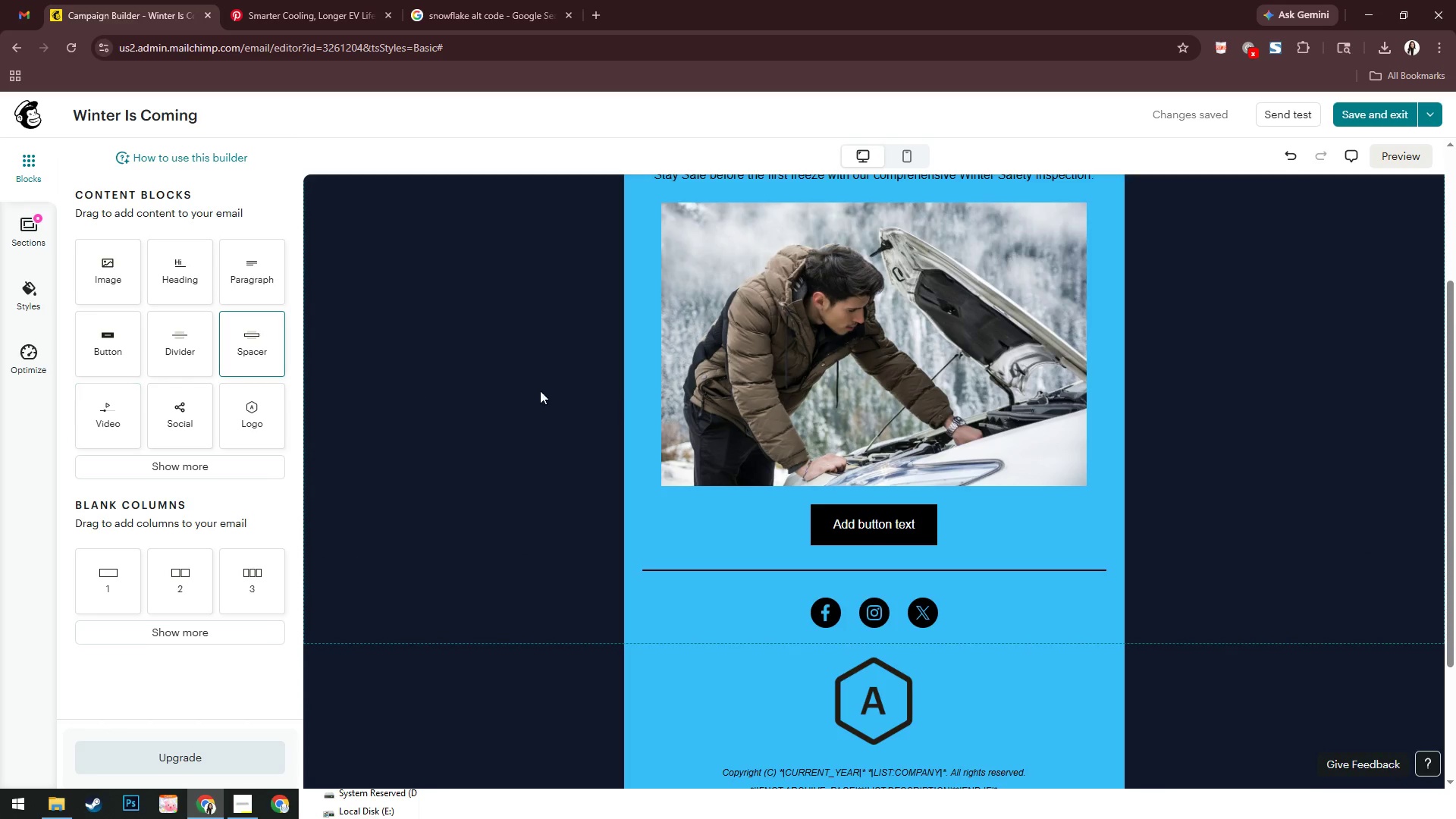 
scroll: coordinate [545, 405], scroll_direction: up, amount: 4.0
 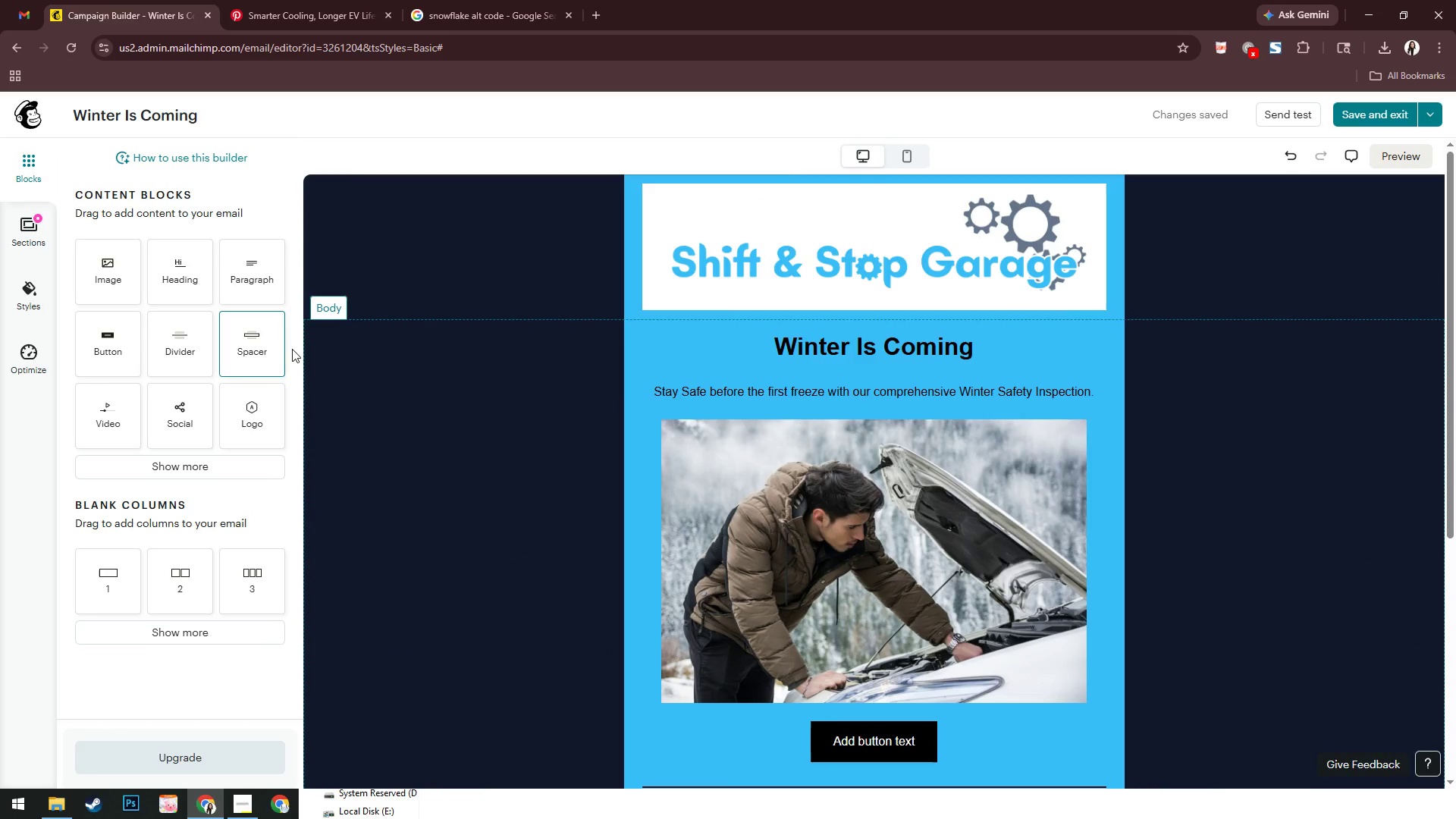 
left_click_drag(start_coordinate=[256, 340], to_coordinate=[50, 494])
 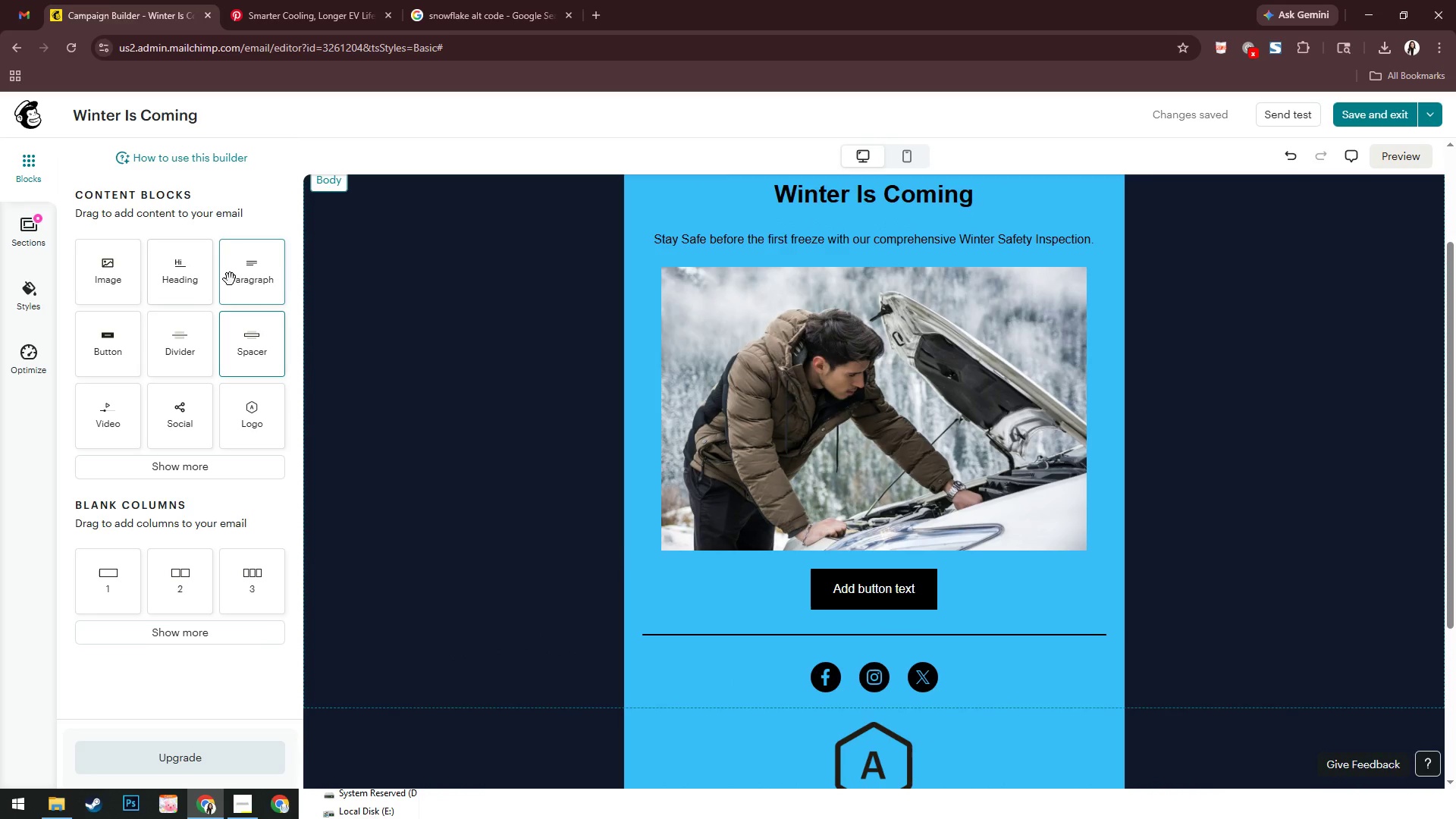 
left_click_drag(start_coordinate=[252, 274], to_coordinate=[879, 562])
 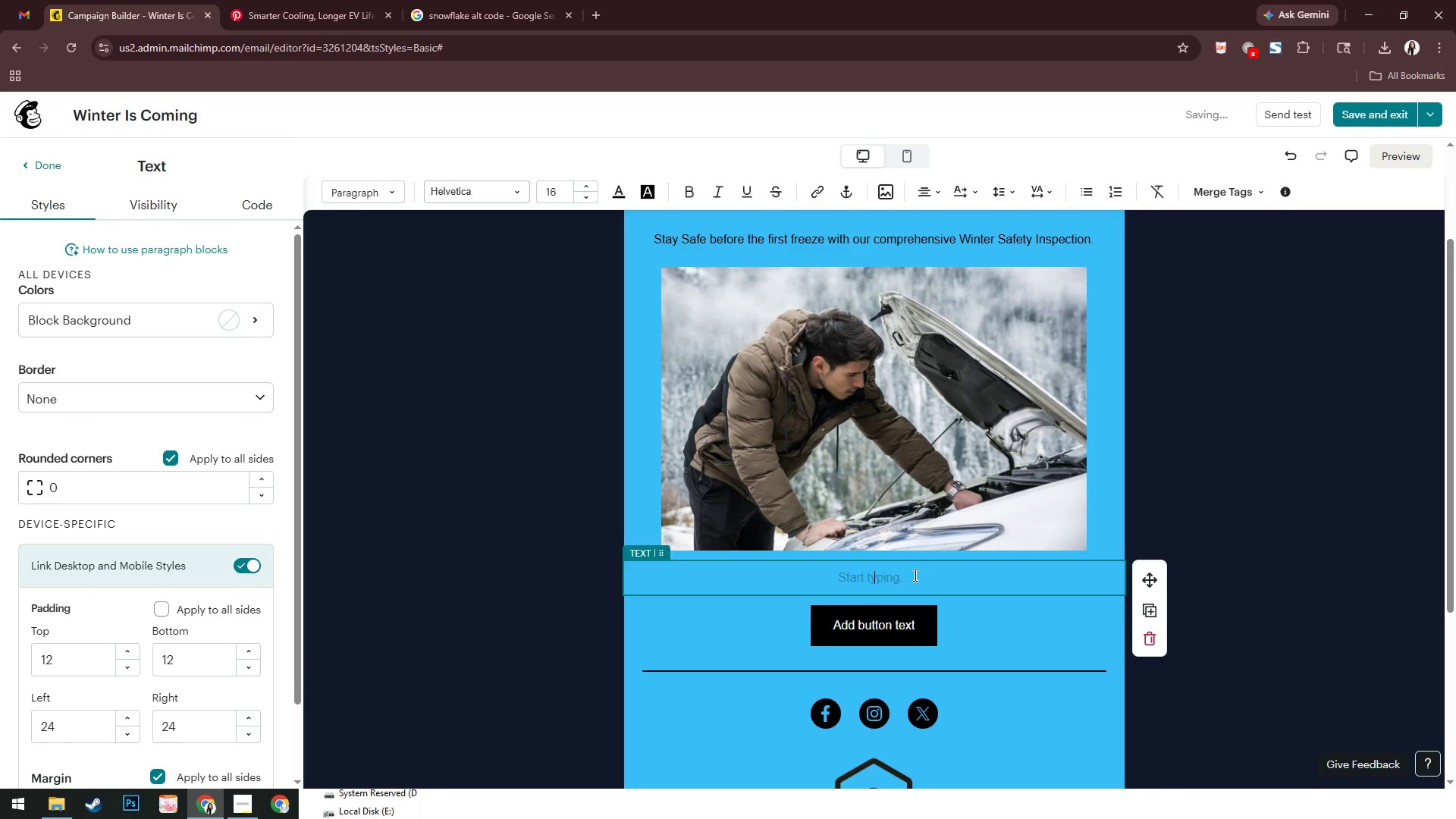 
hold_key(key=ShiftLeft, duration=0.75)
 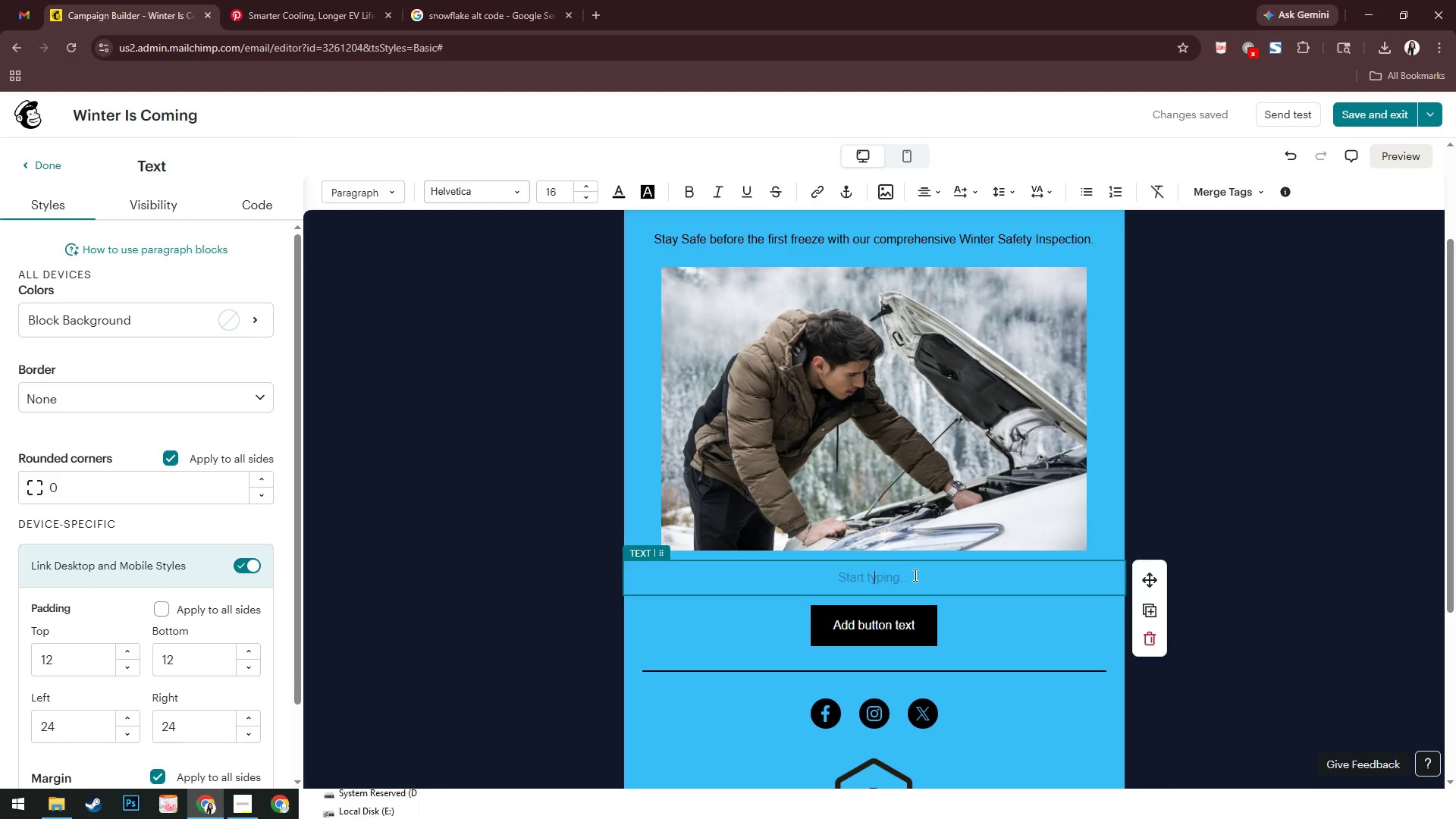 
type(Brac)
key(Backspace)
type(ke Check)
 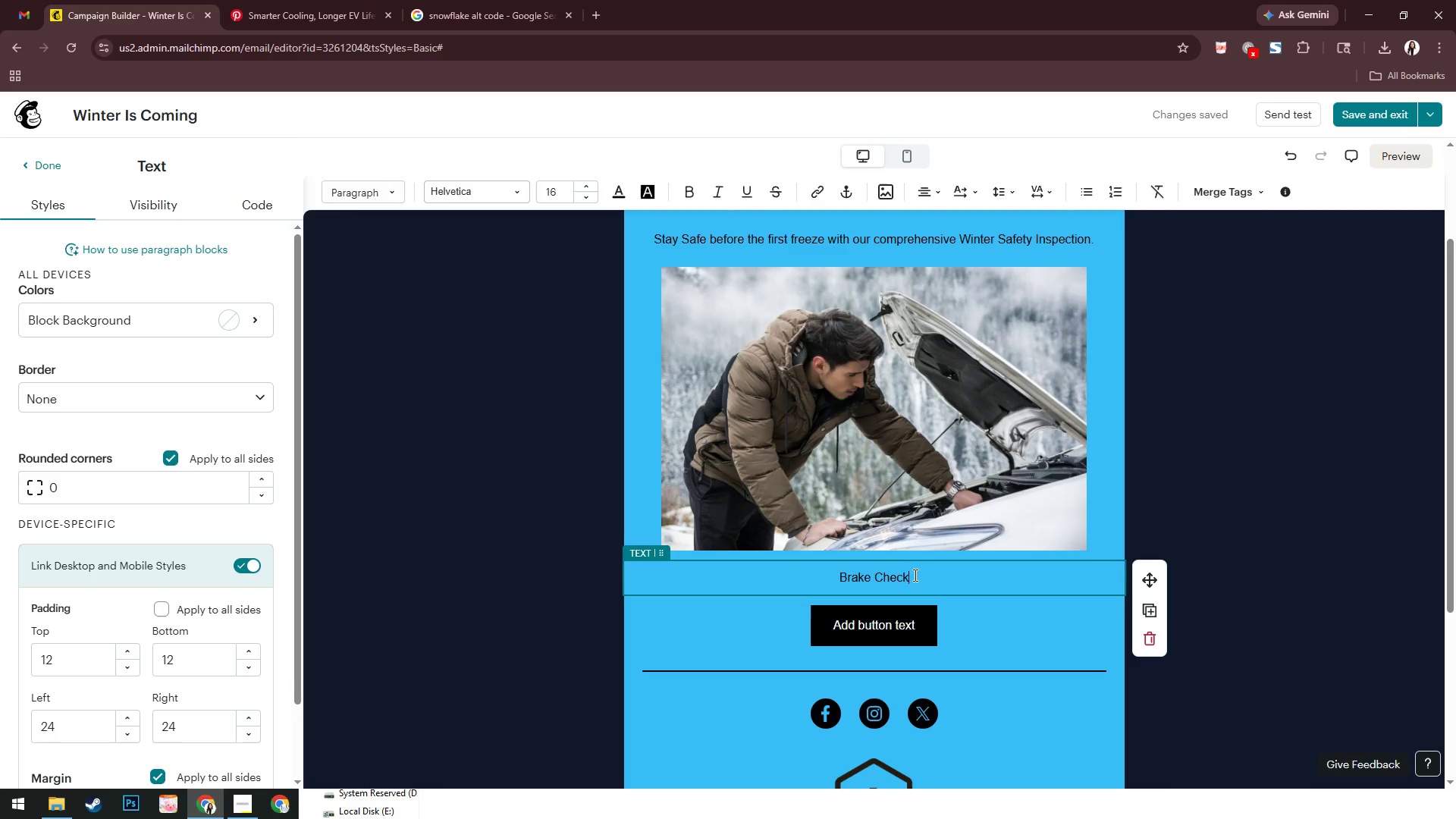 
wait(6.26)
 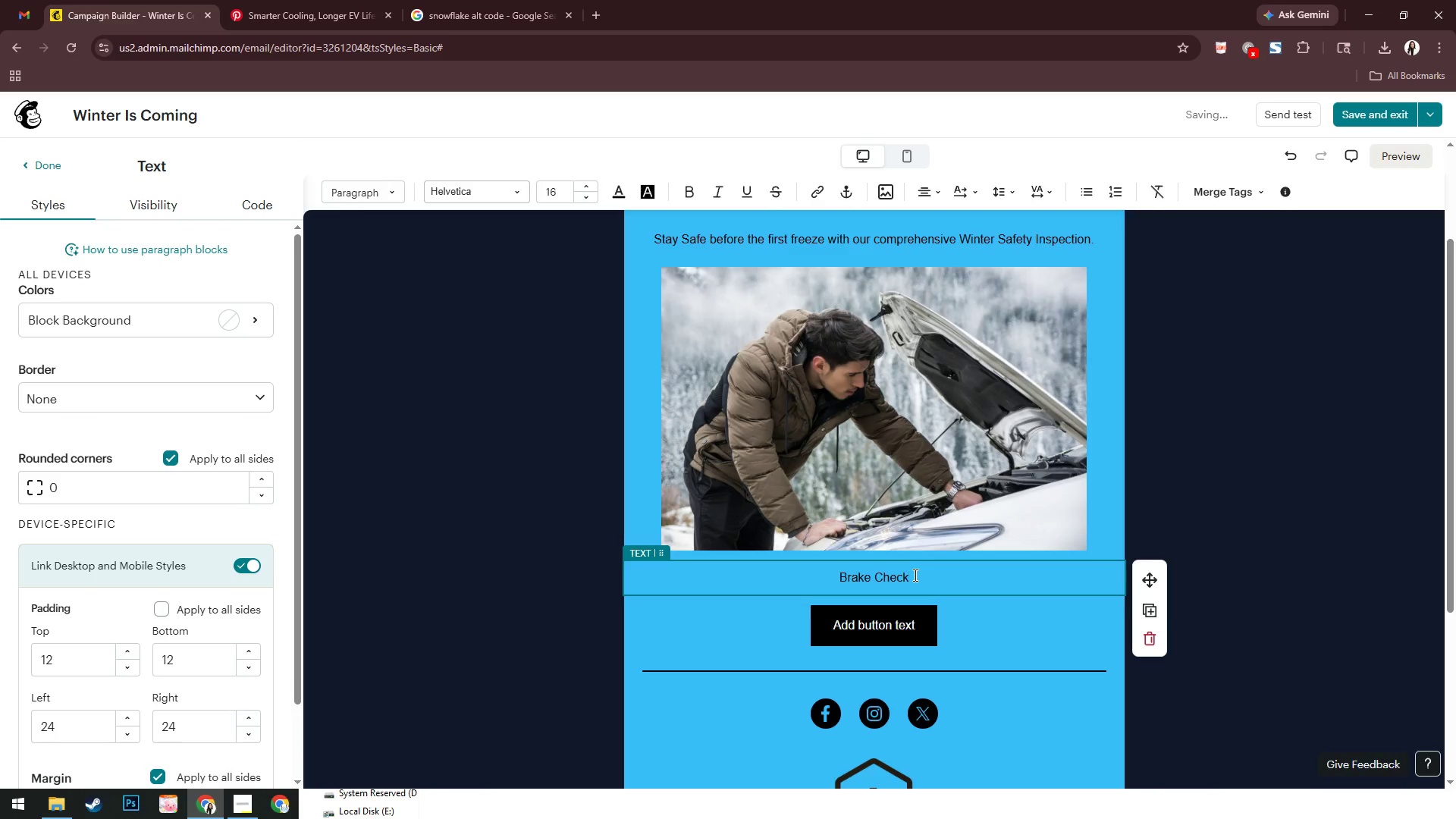 
key(Control+A)
 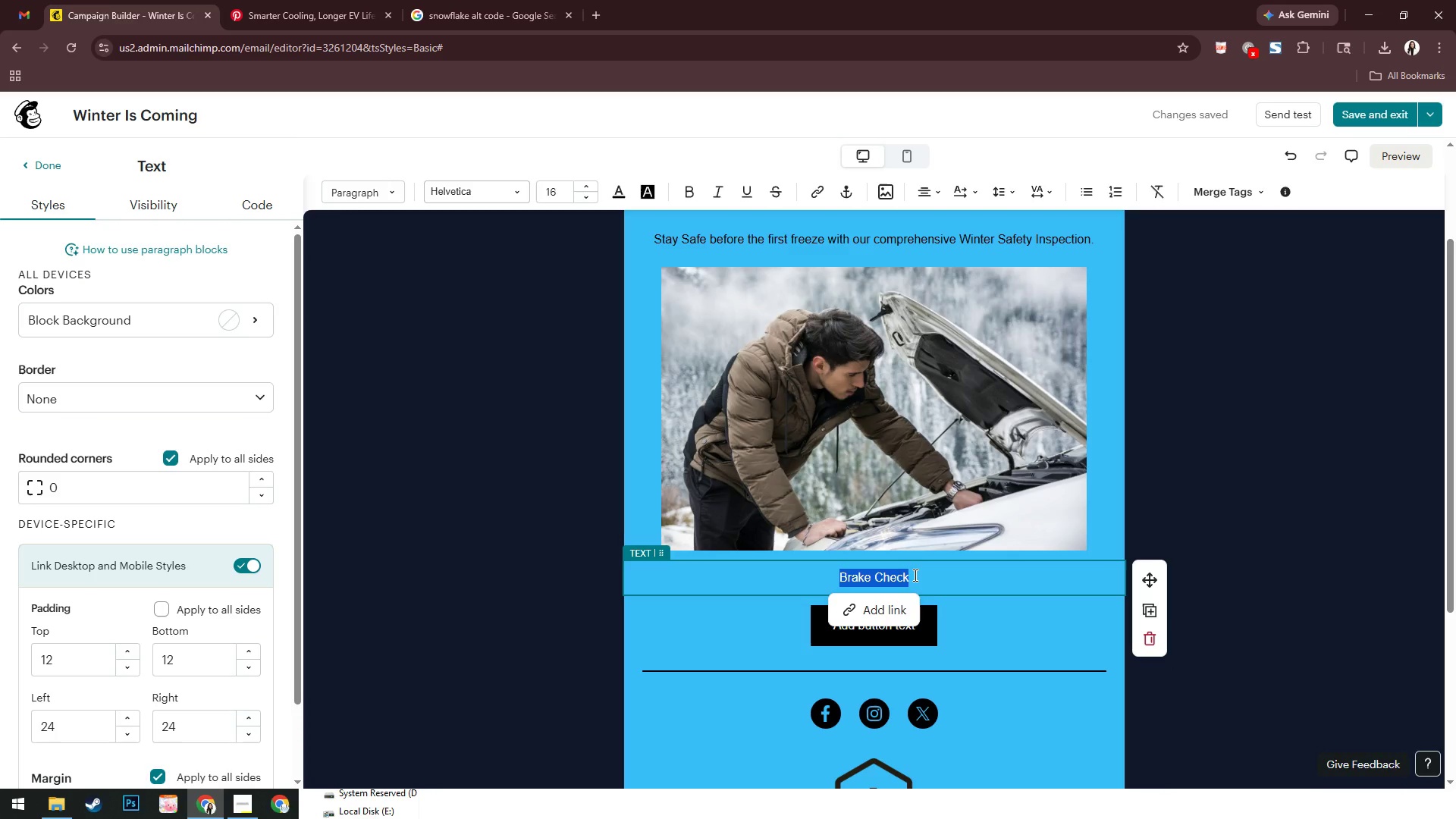 
type(Hi)
 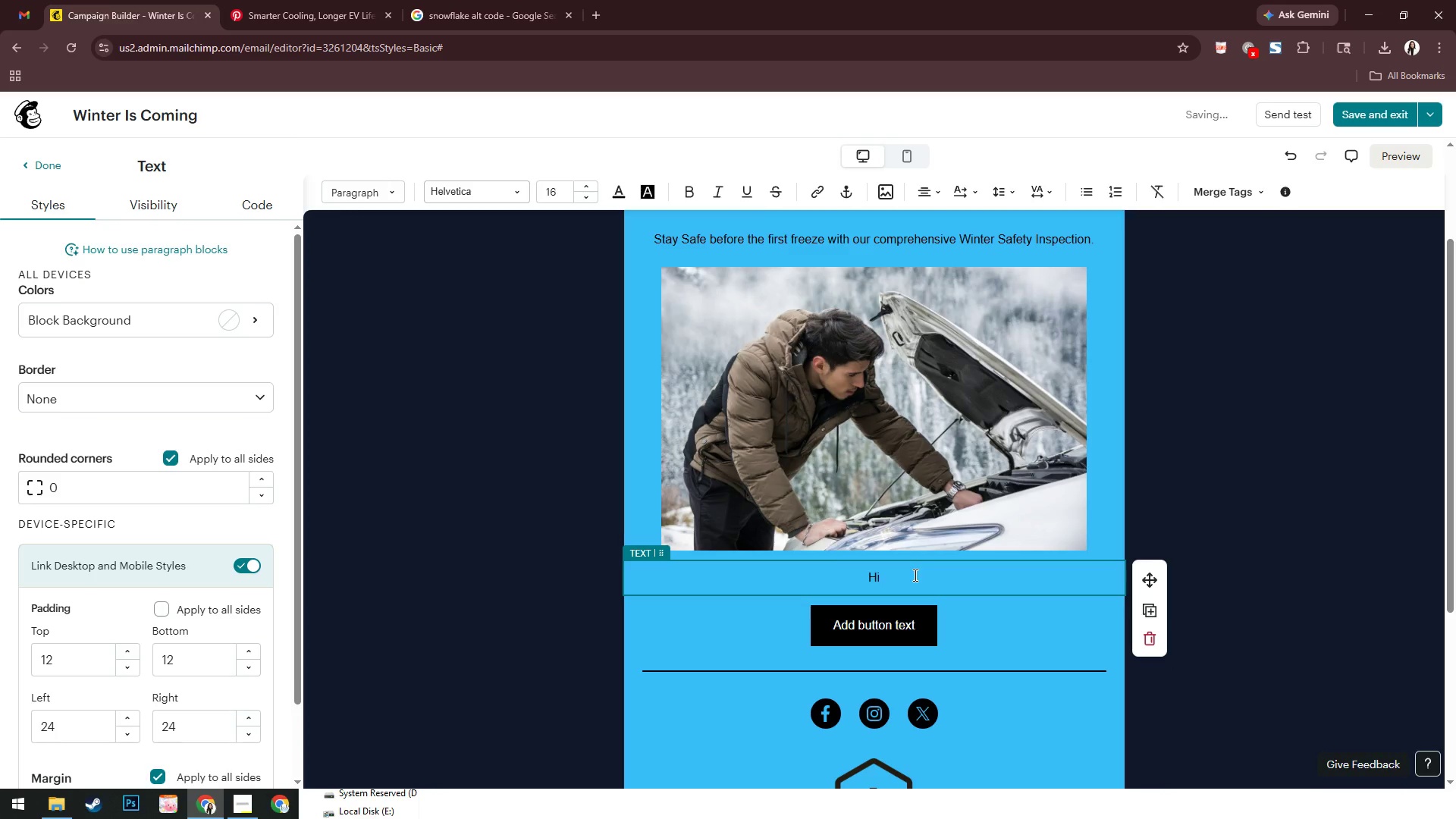 
left_click([1228, 187])
 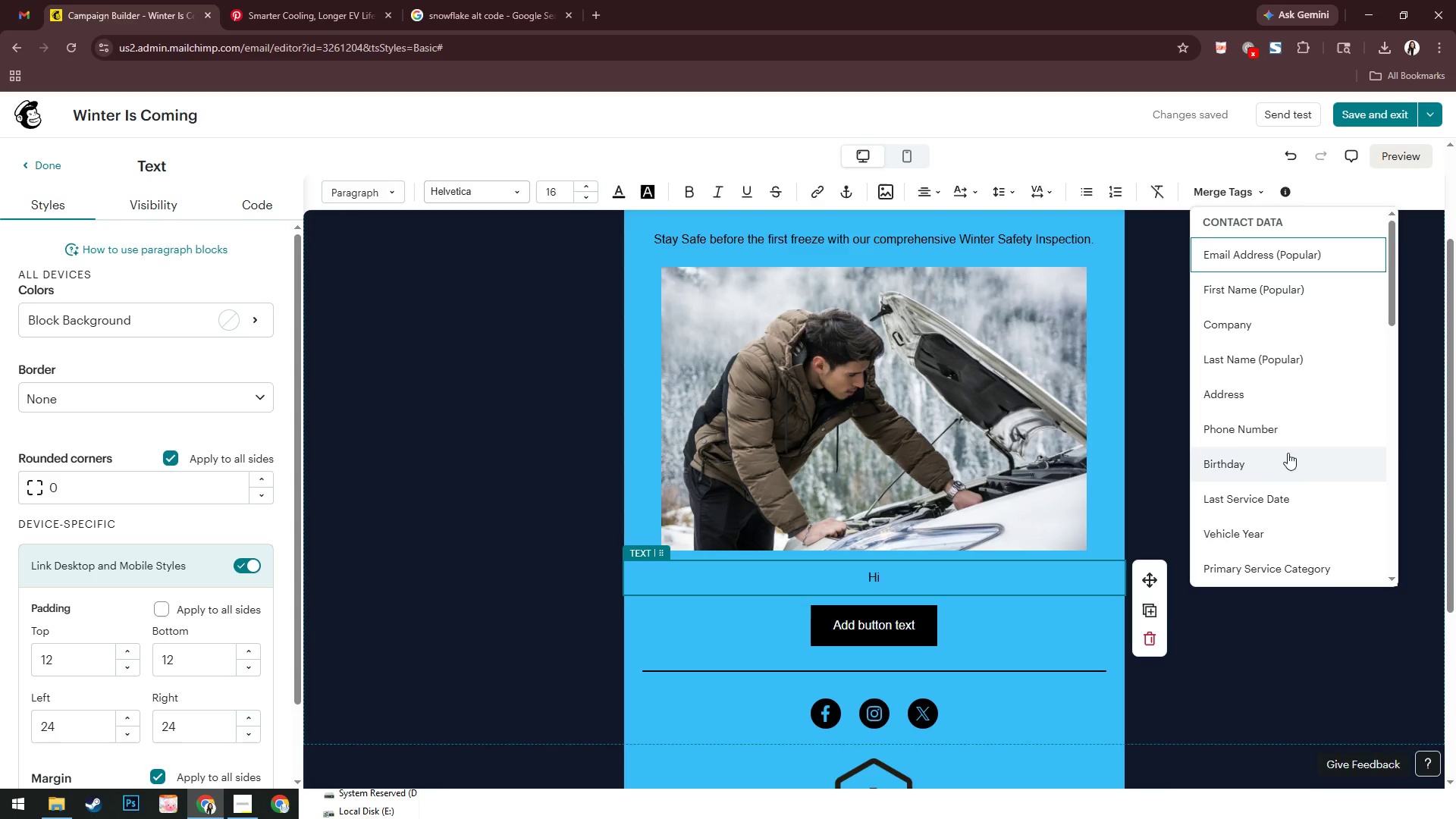 
left_click([1301, 291])
 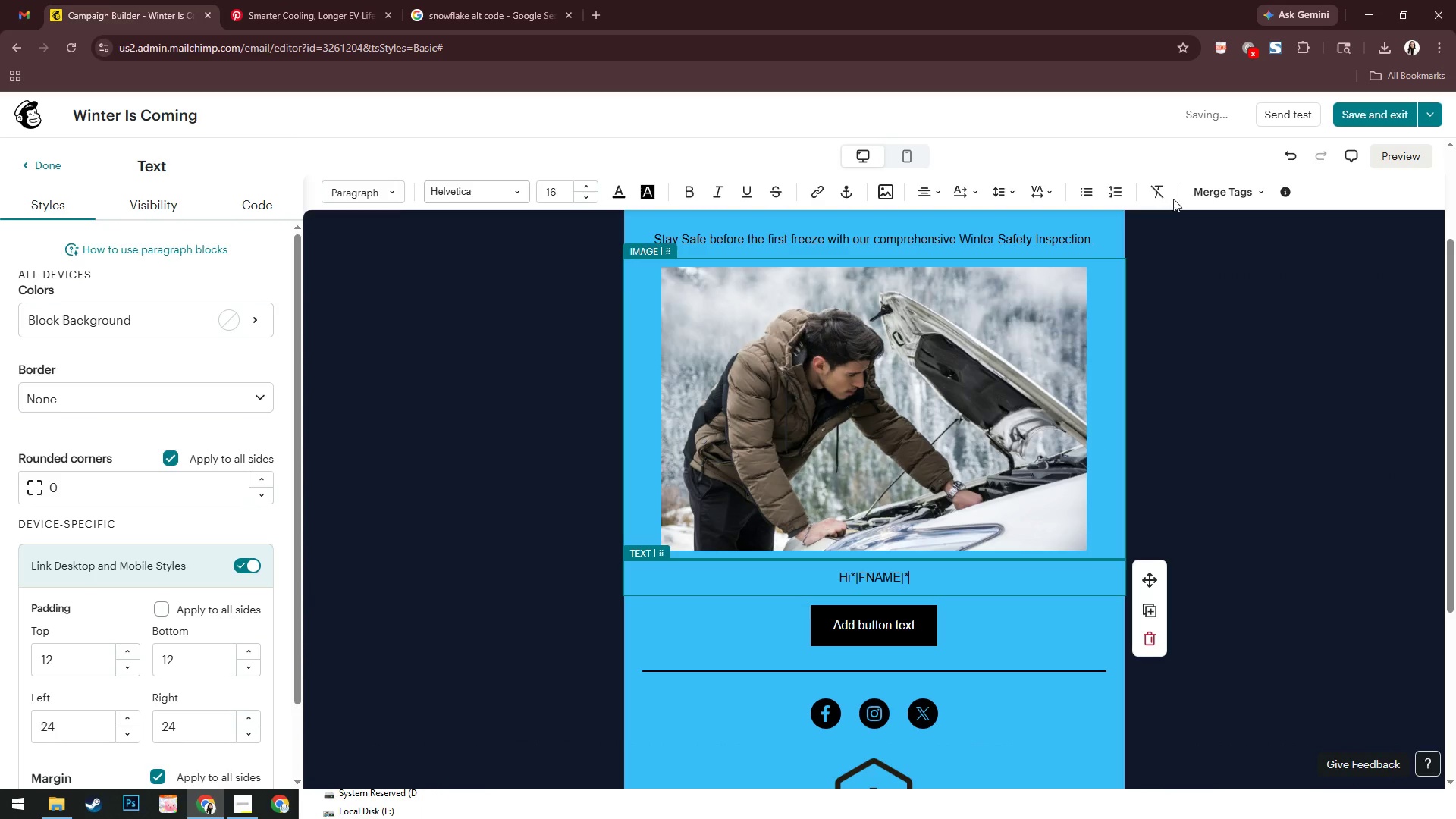 
key(Control+ControlLeft)
 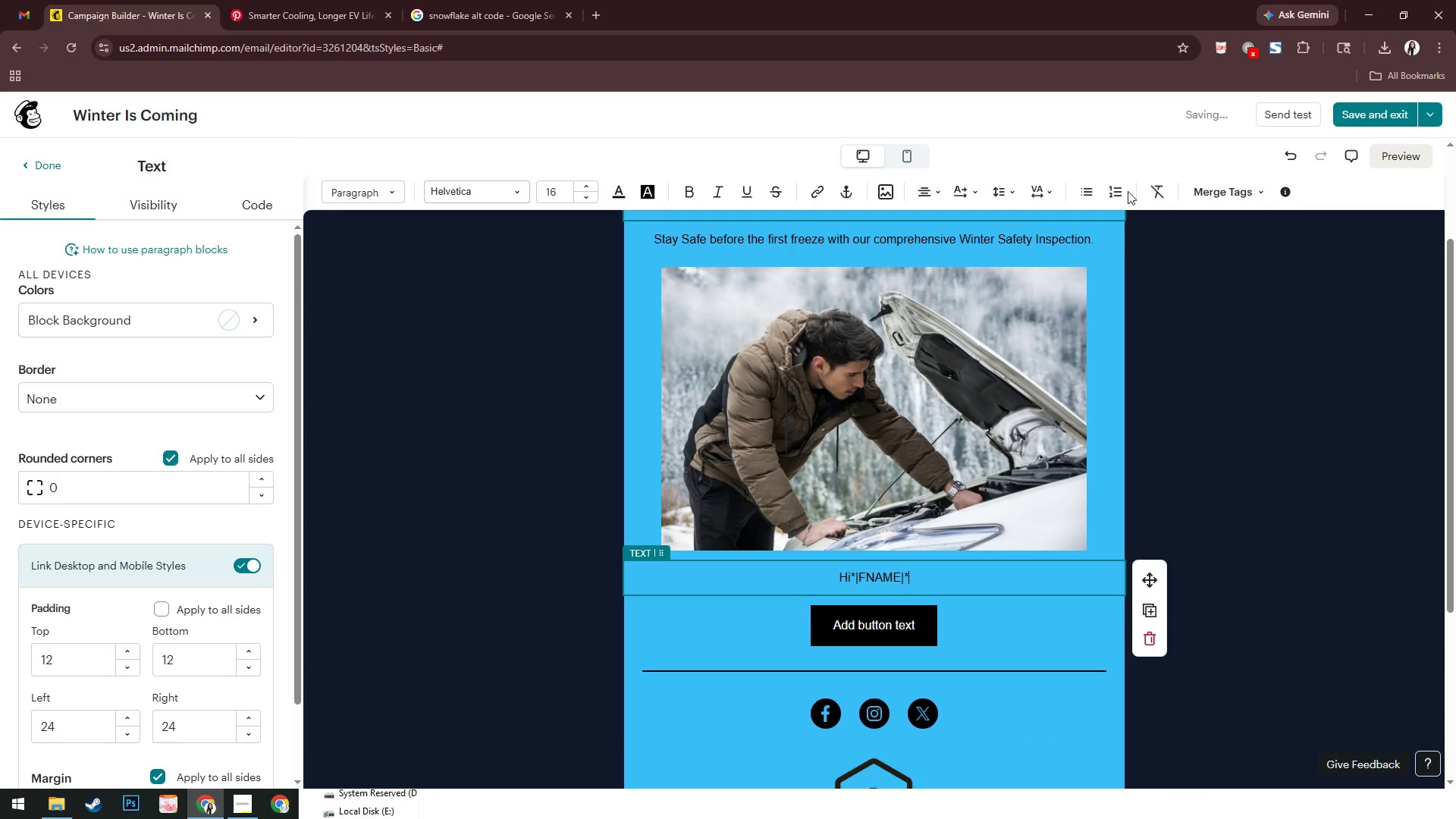 
key(Control+A)
 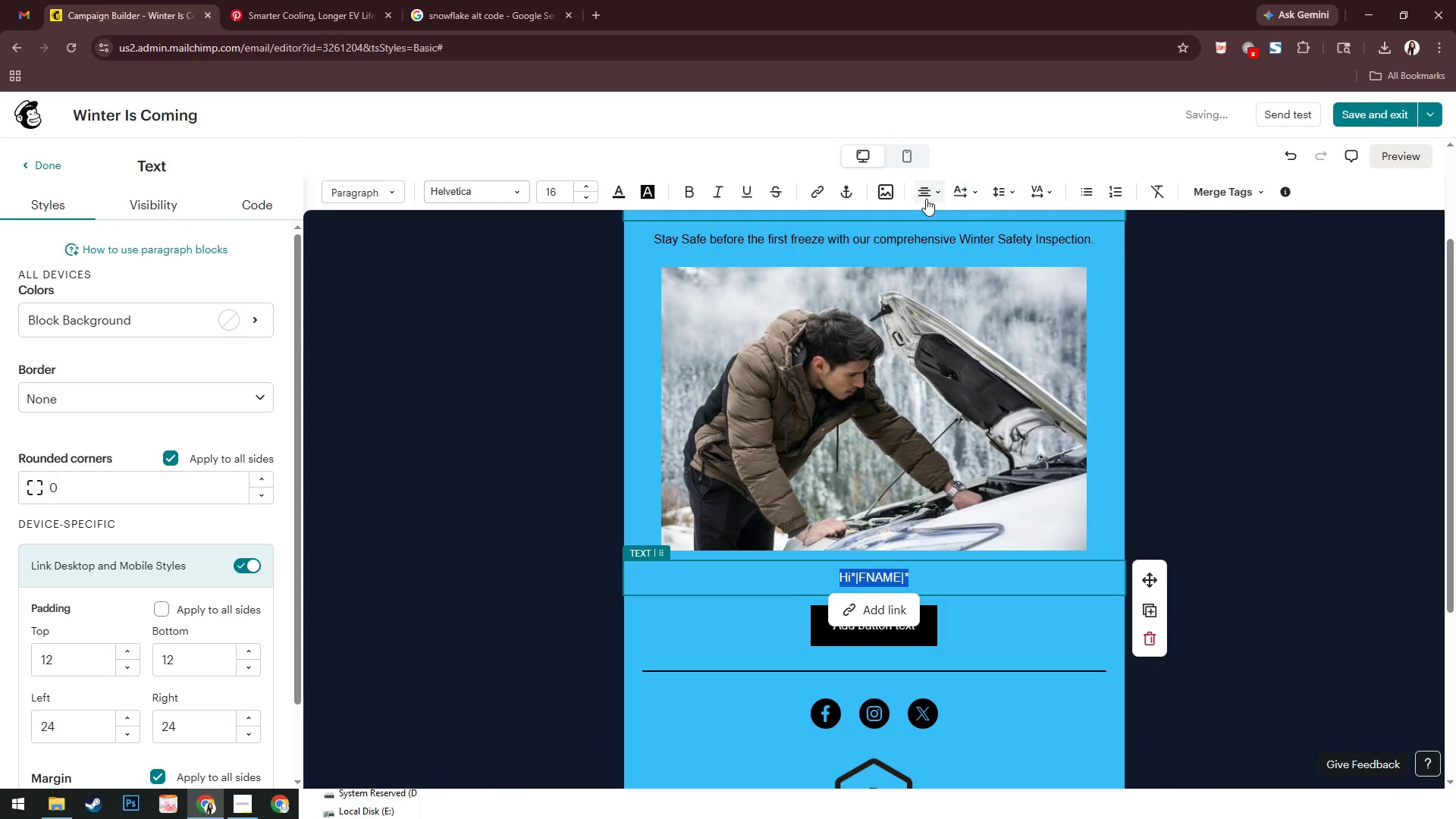 
left_click([927, 198])
 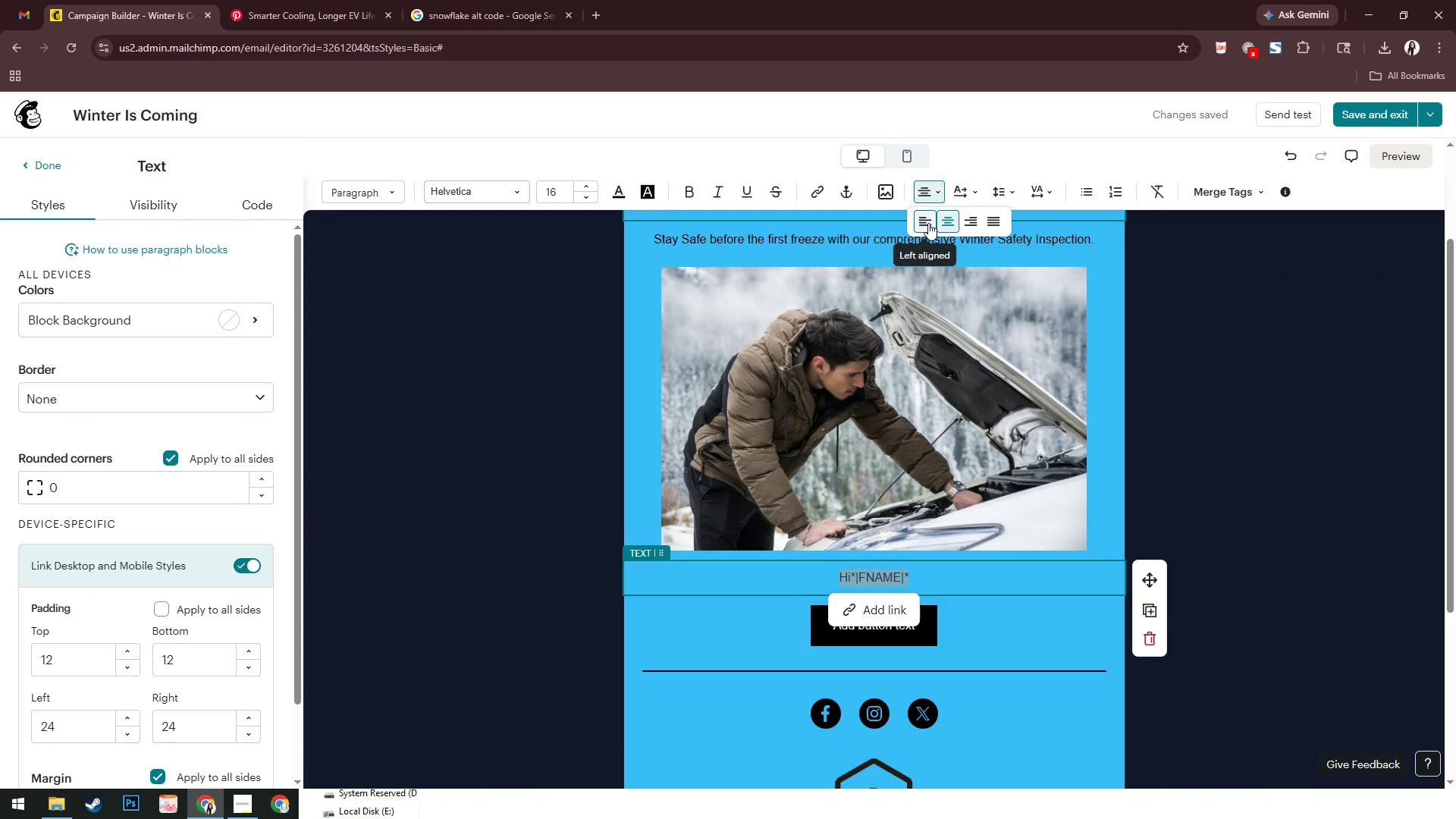 
left_click([928, 223])
 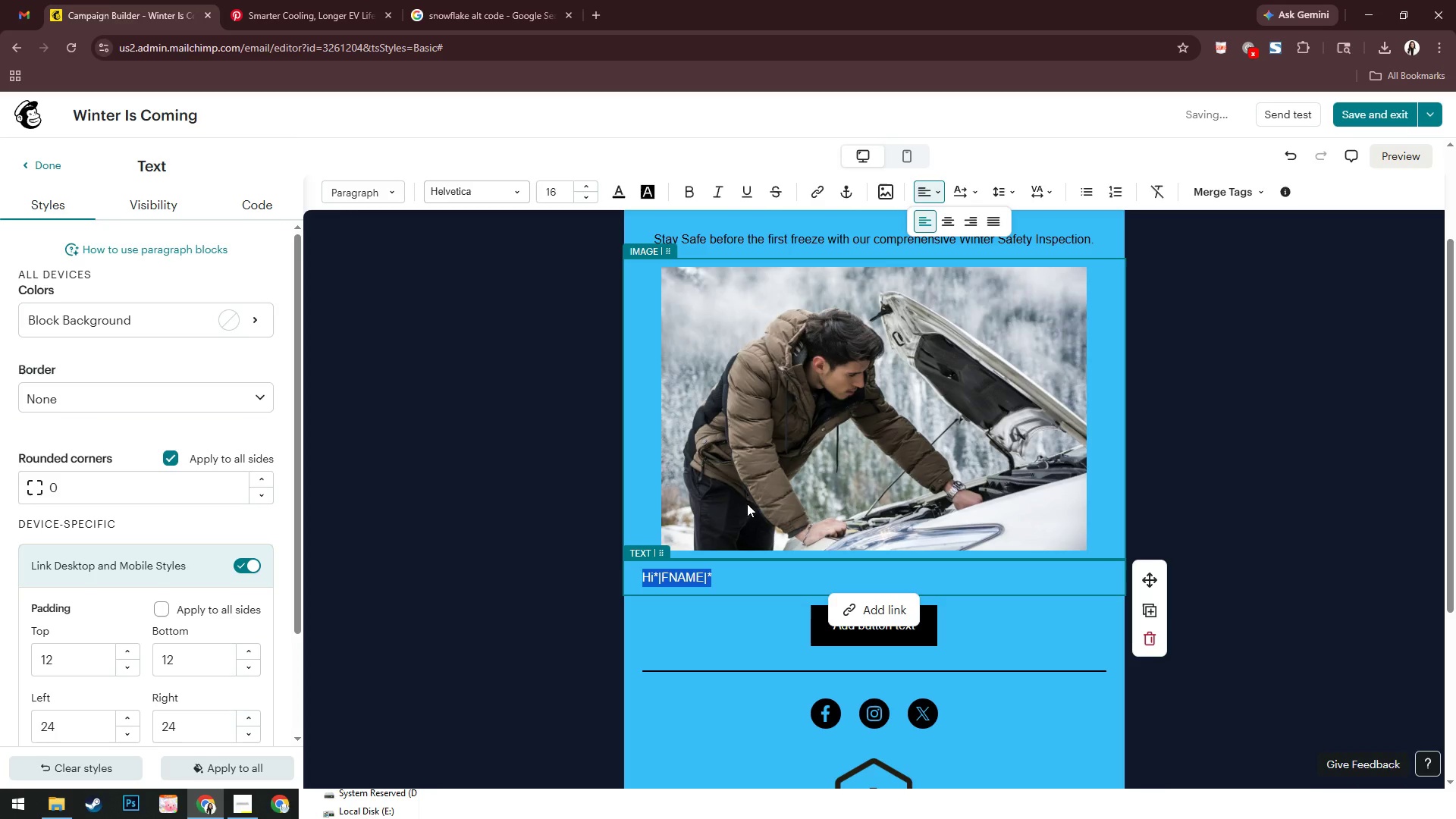 
left_click([739, 580])
 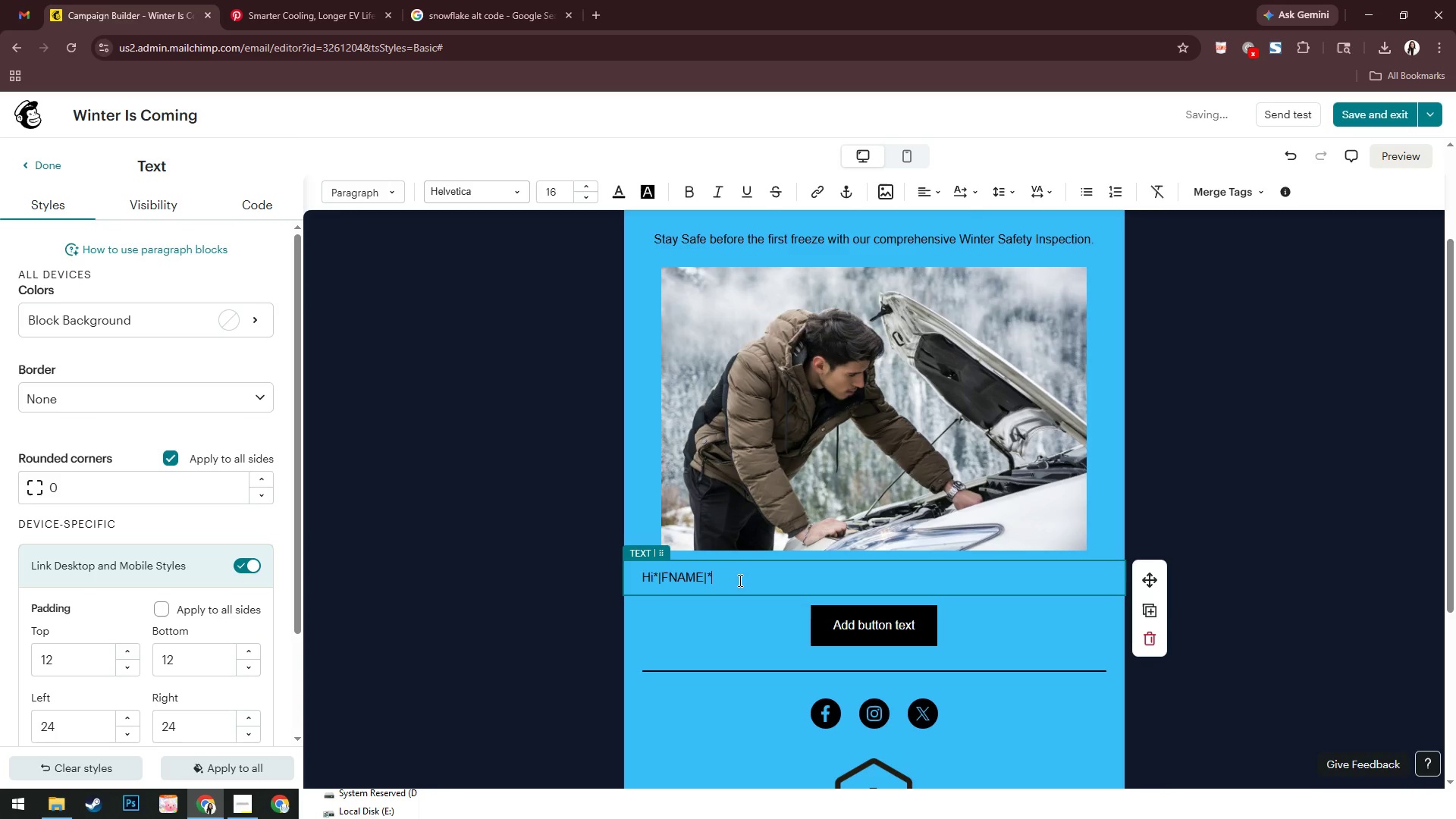 
key(NumpadEnter)
key(NumpadEnter)
type(Cold weather can be touy)
key(Backspace)
type(c)
key(Backspace)
type(gh on your vehicle - espc)
key(Backspace)
type(ecially your brakes, battery a)
key(Backspace)
type(m)
key(Backspace)
key(Backspace)
type(, and transmission.)
 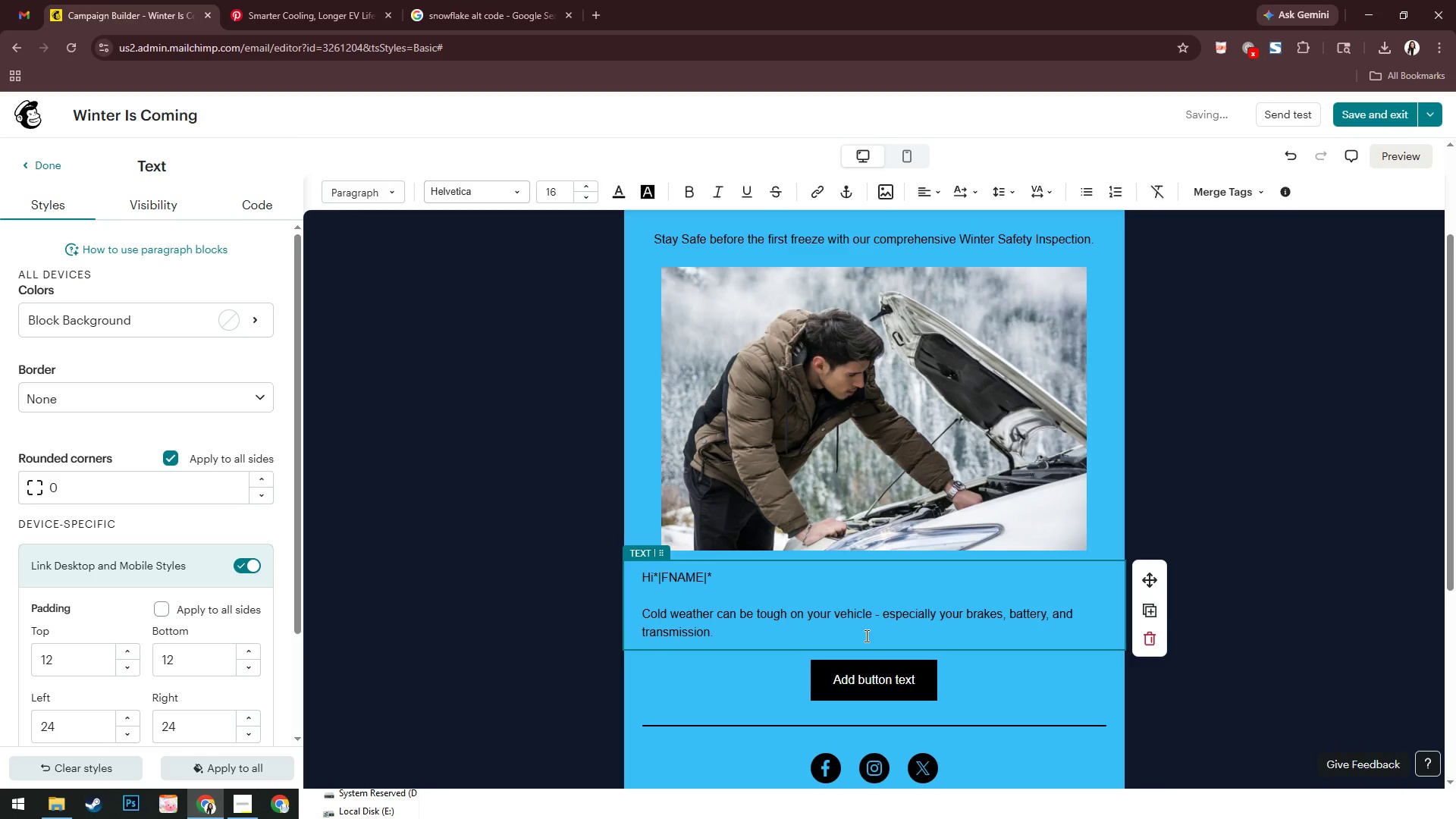 
wait(10.81)
 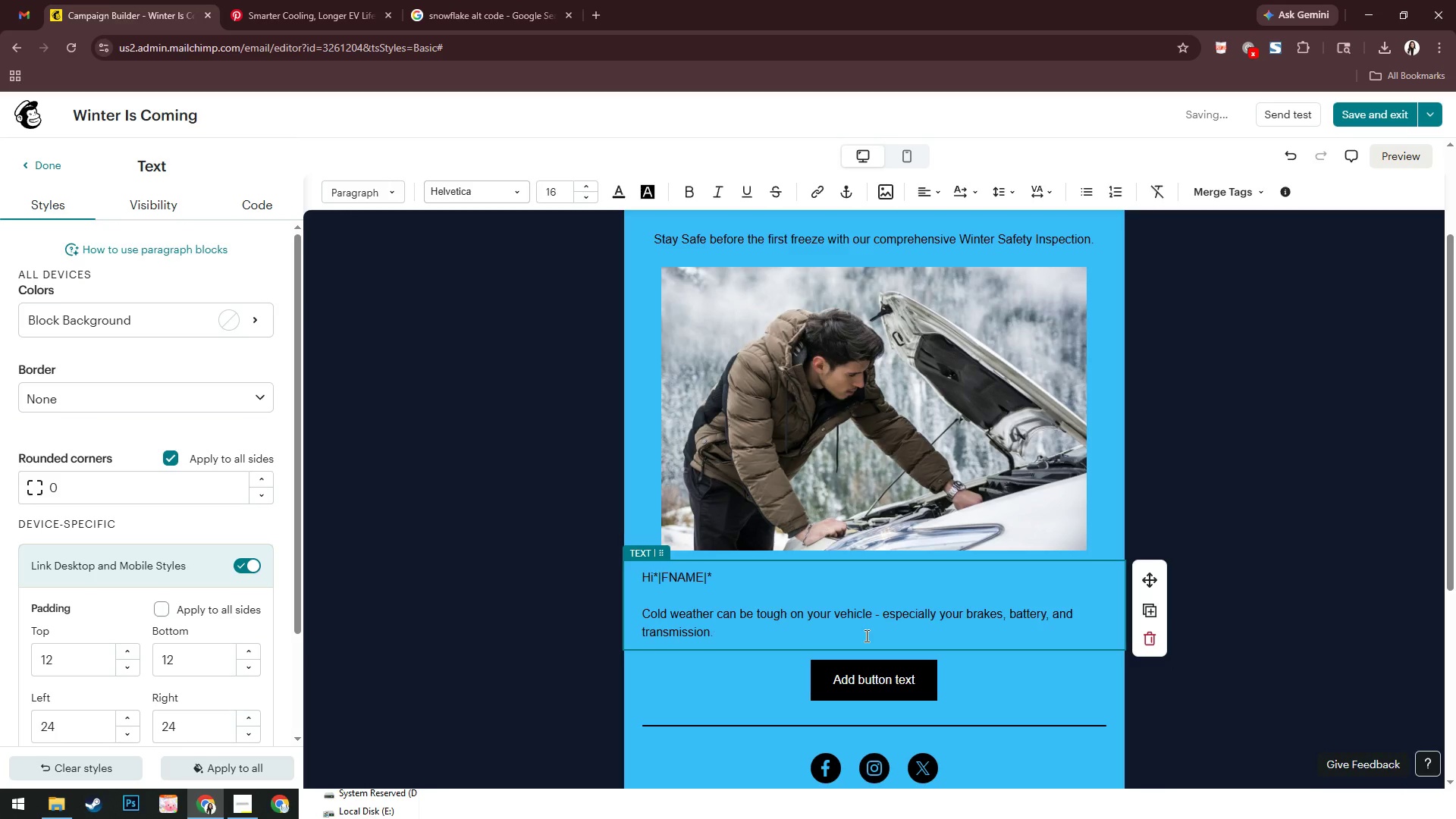 
key(NumpadEnter)
key(NumpadEnter)
type(Since it's been a while since your last visit, now uis the perfect time to make sure your car is winter-ready before the first freeze)
 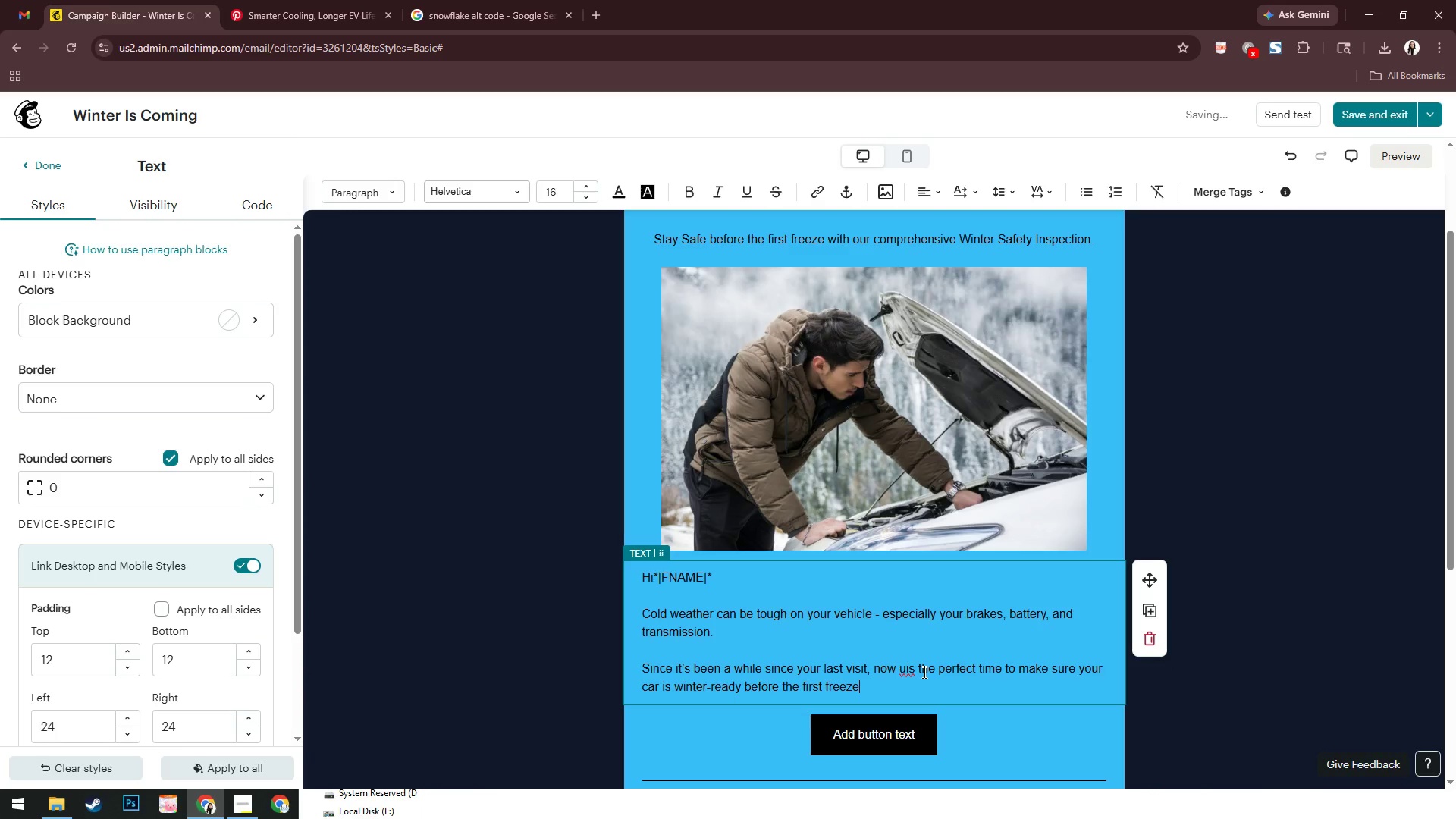 
left_click([915, 666])
 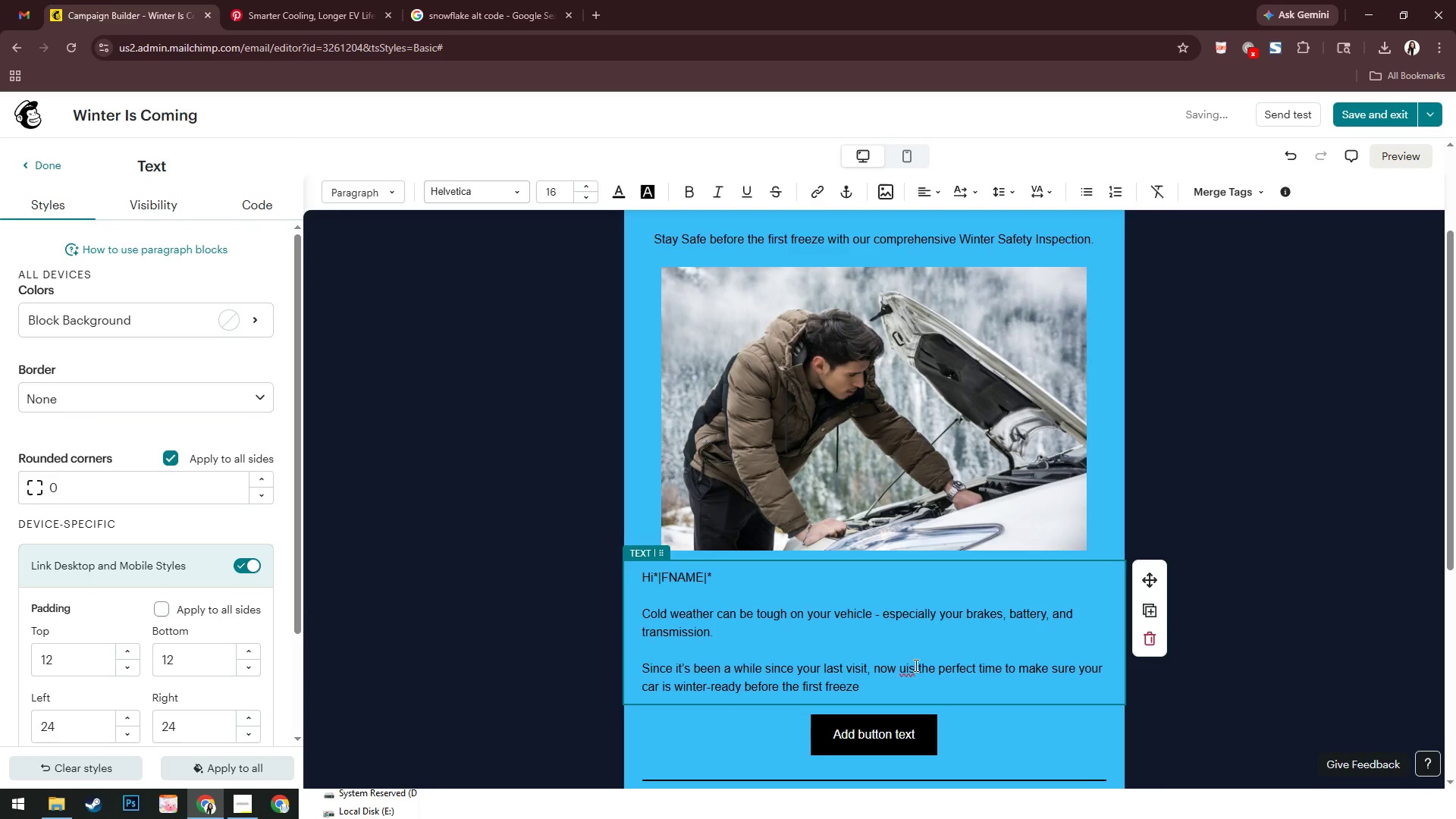 
key(ArrowLeft)
 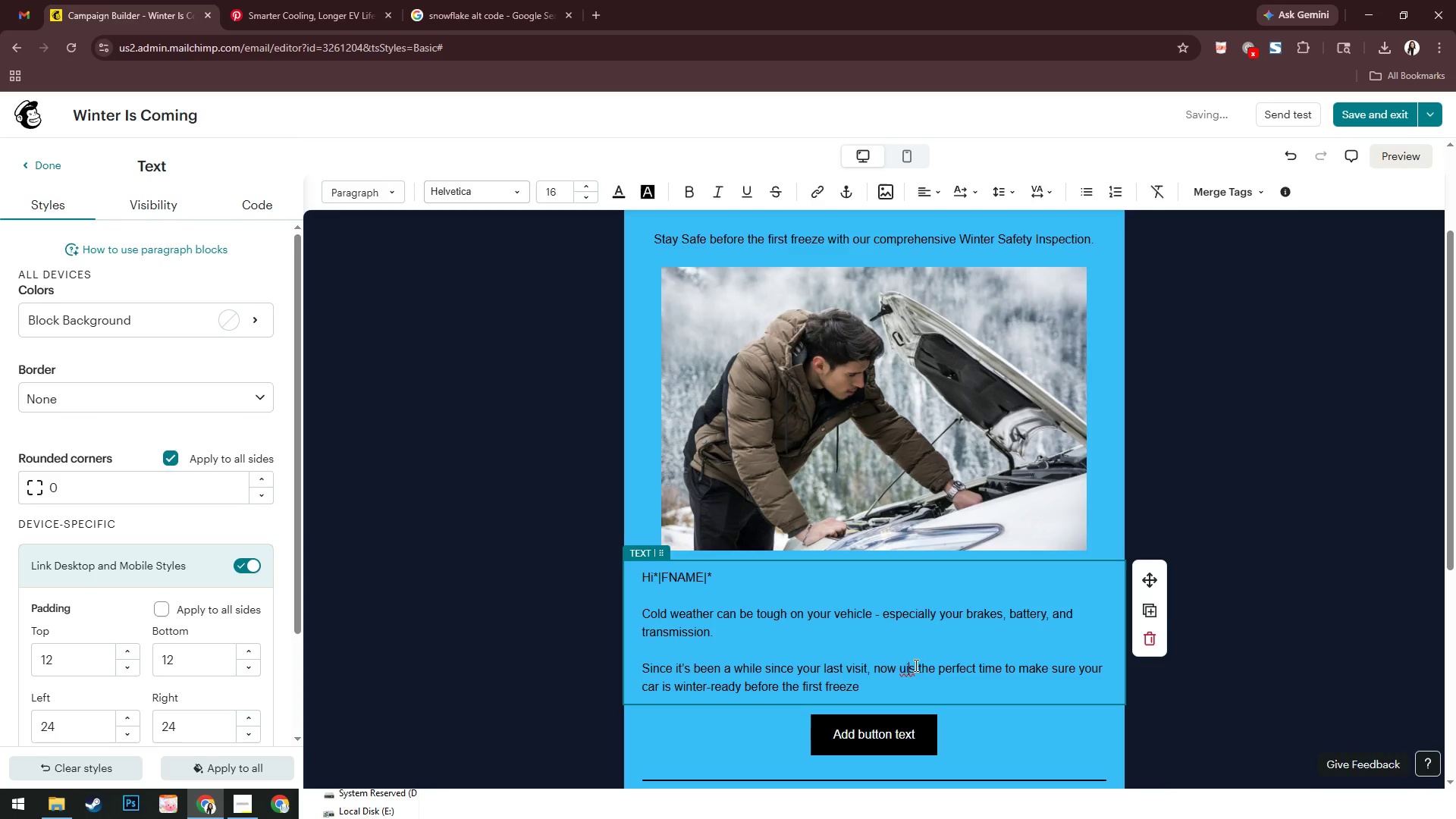 
key(ArrowLeft)
 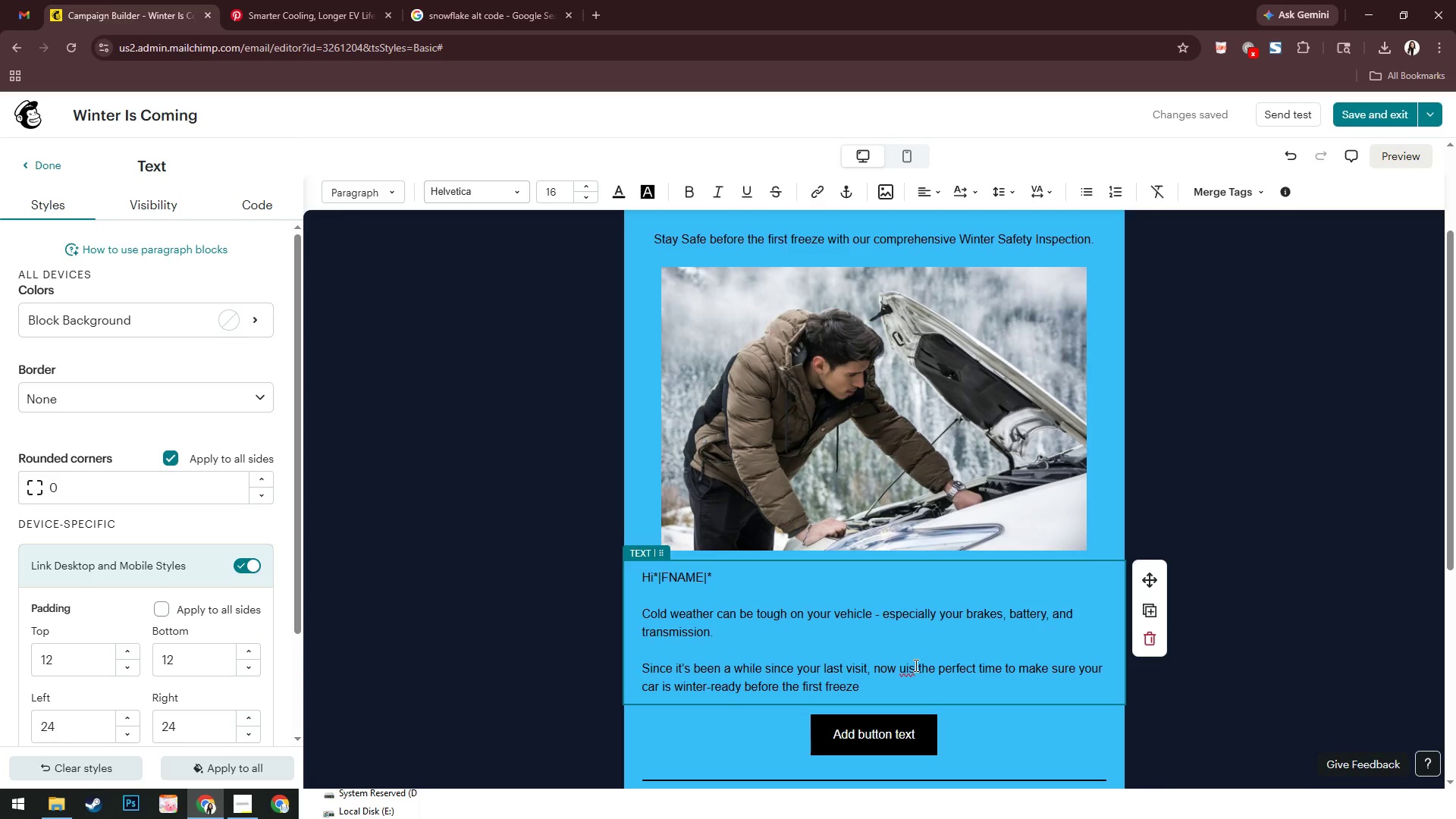 
key(Backspace)
 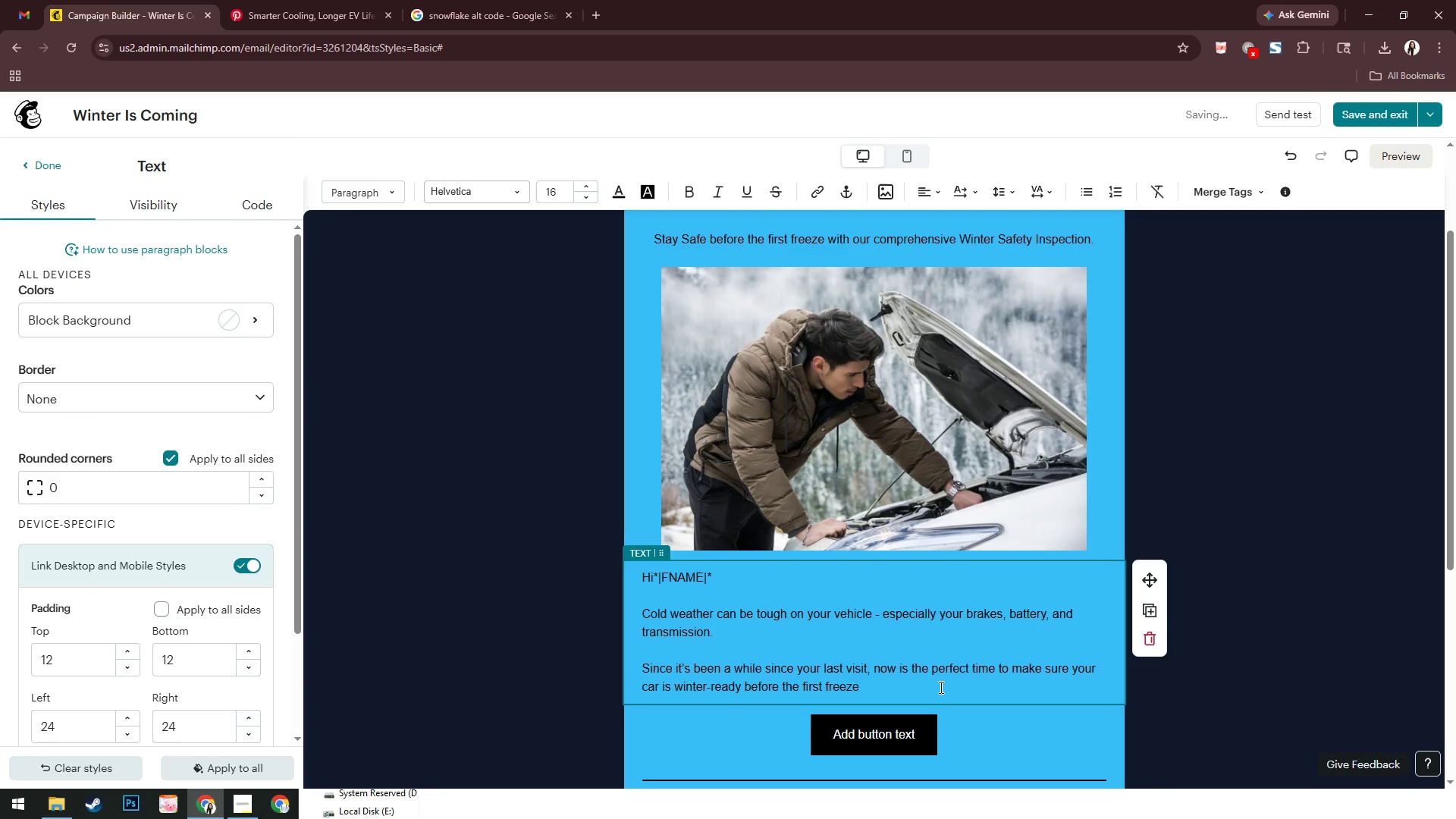 
left_click([939, 692])
 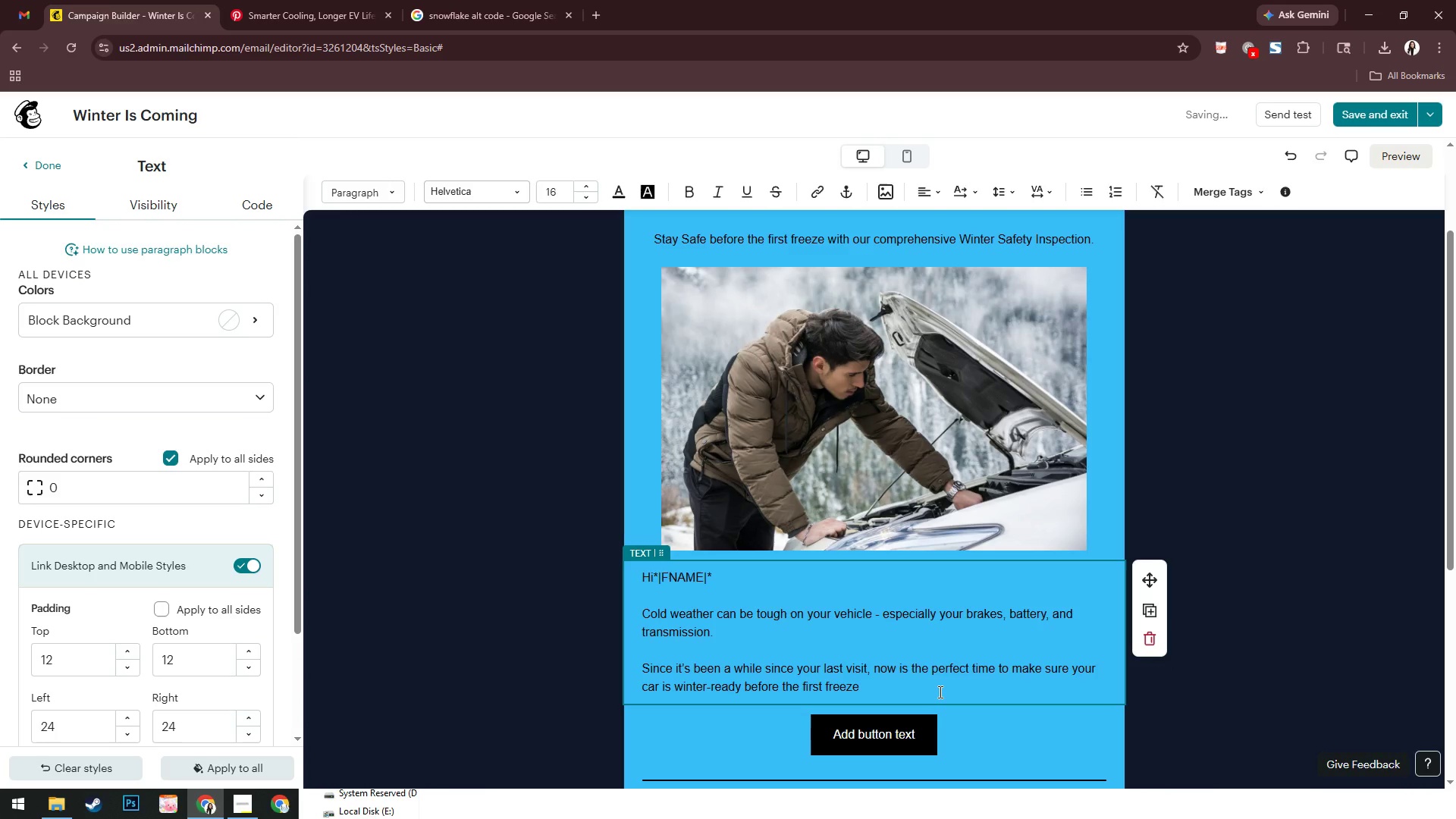 
key(Period)
 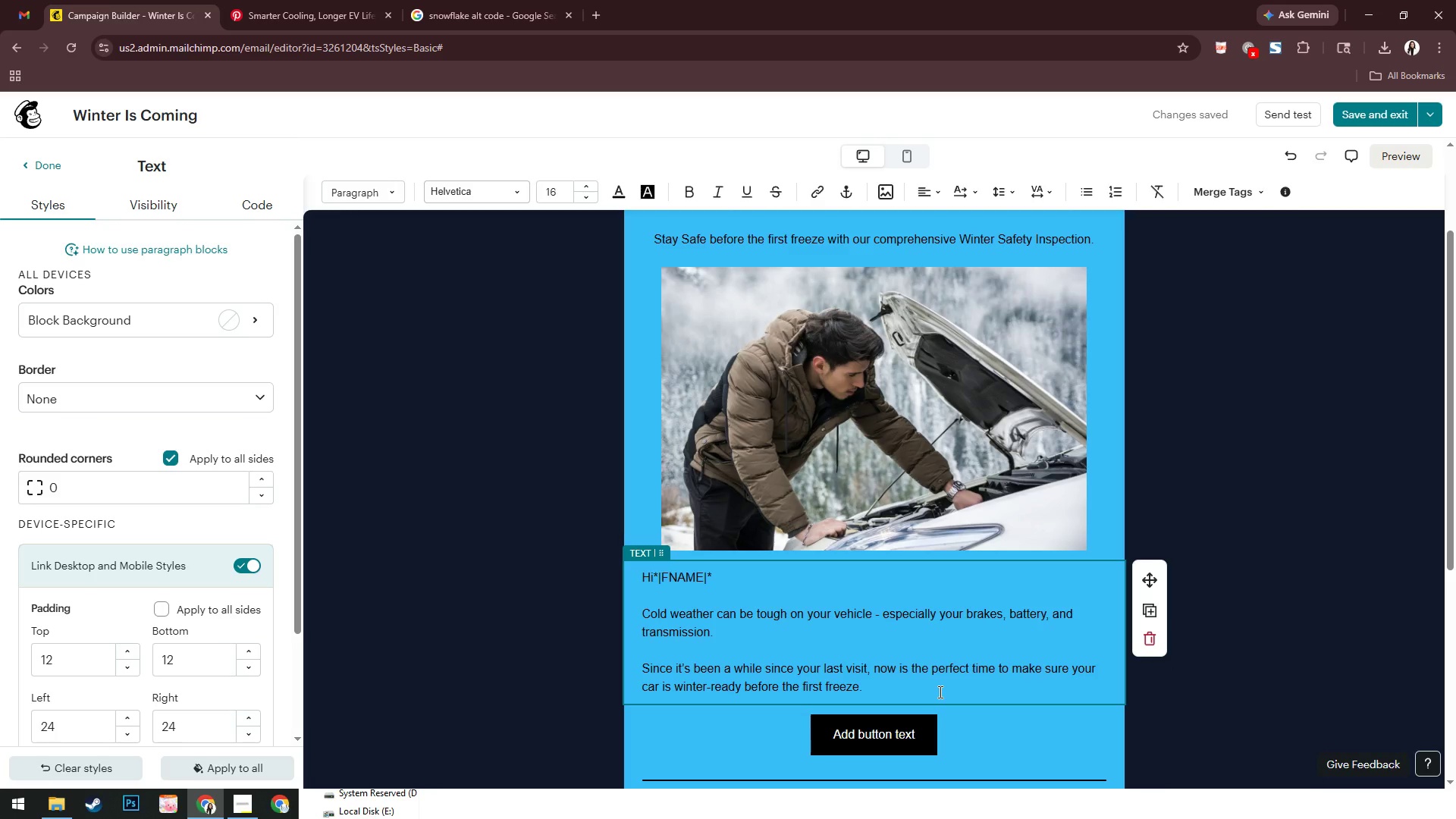 
wait(5.03)
 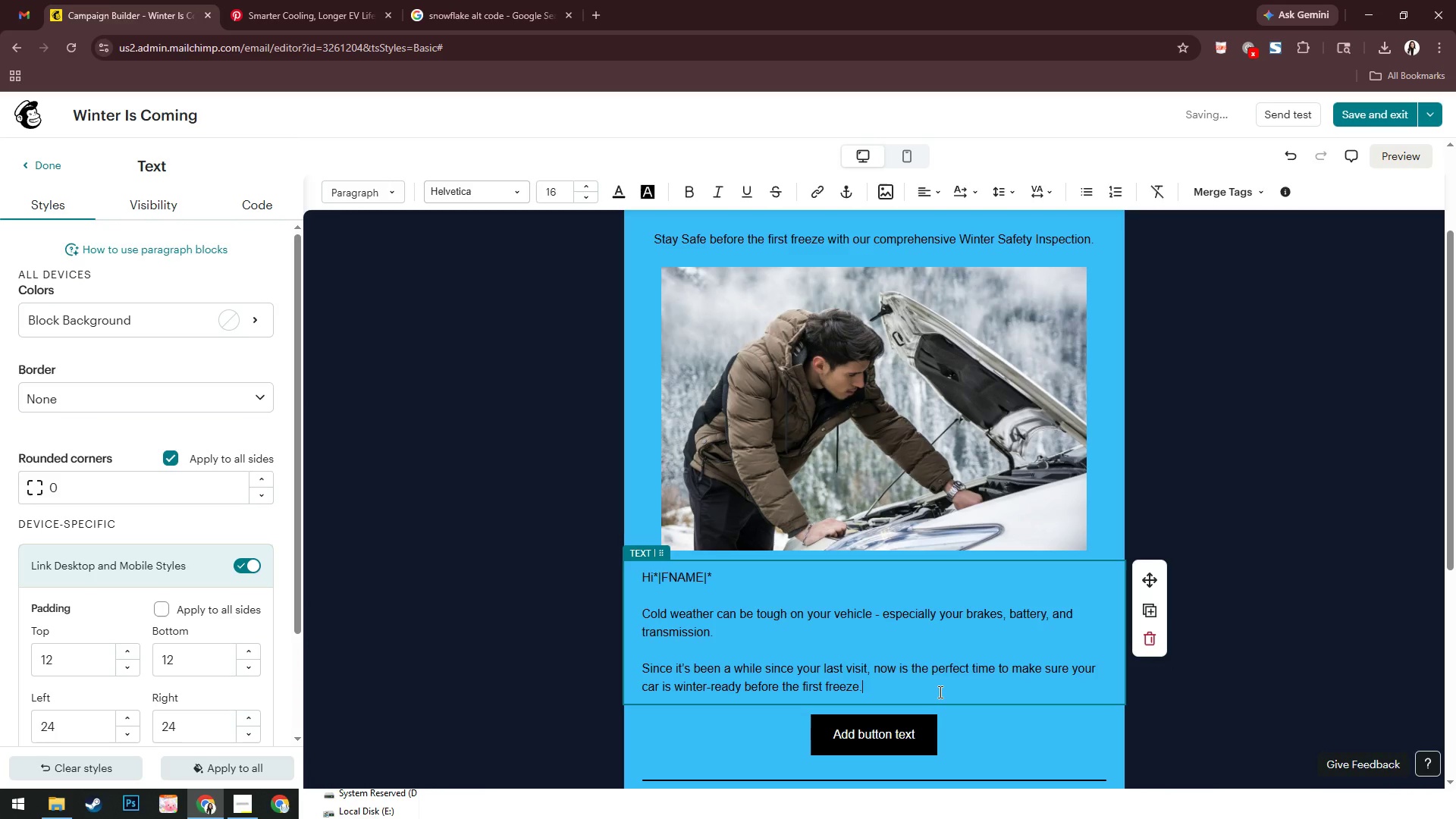 
key(ArrowLeft)
 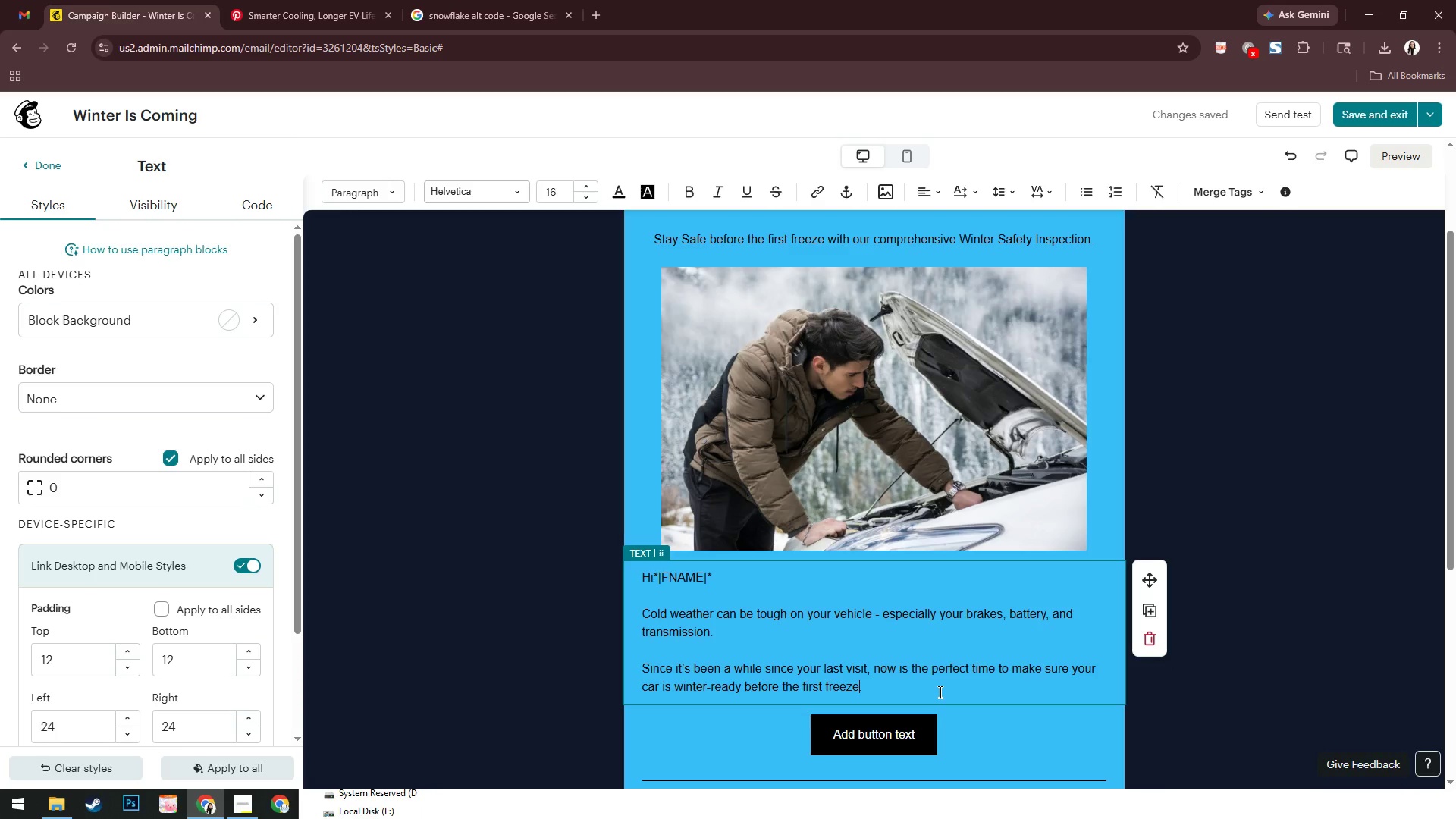 
type( hits)
 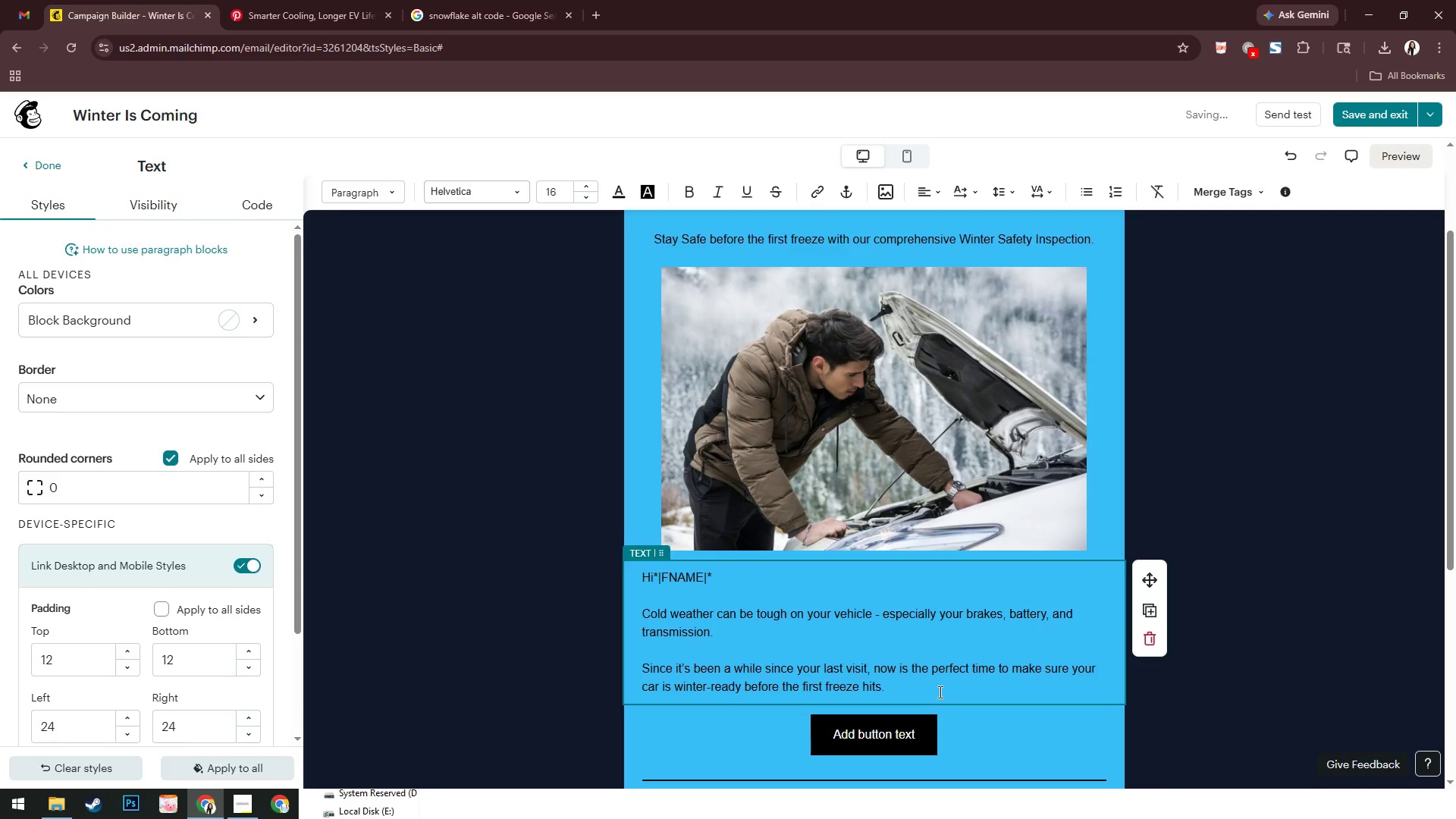 
key(ArrowDown)
 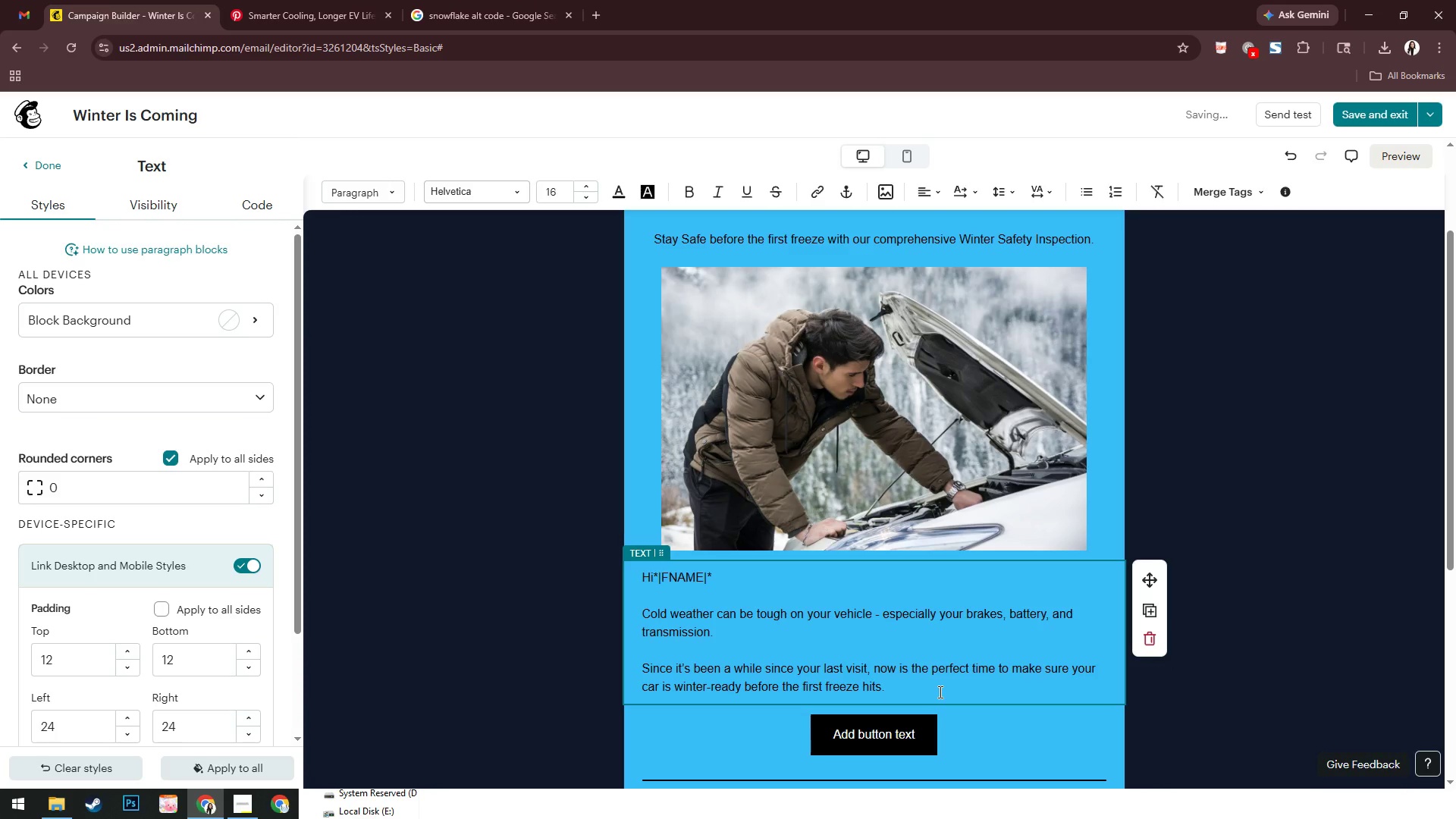 
key(NumpadEnter)
key(NumpadEnter)
type(For a limited time, Shift $)
key(Backspace)
type(%)
key(Backspace)
type($)
key(Backspace)
type(#)
key(Backspace)
type(& Stop Garage is offering a complete Winter Safety Inspection the)
key(Backspace)
type(at include:)
 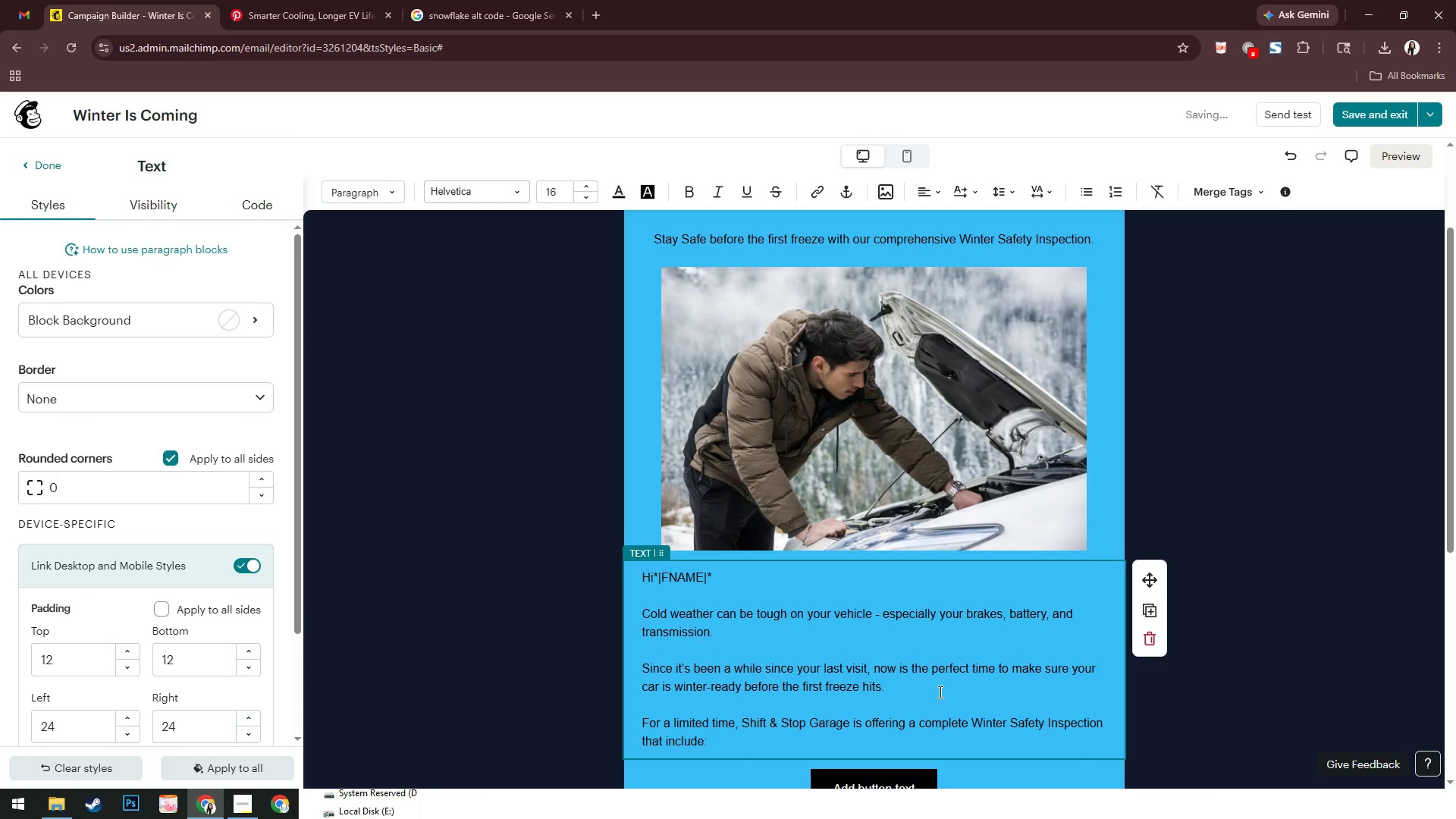 
key(ArrowLeft)
 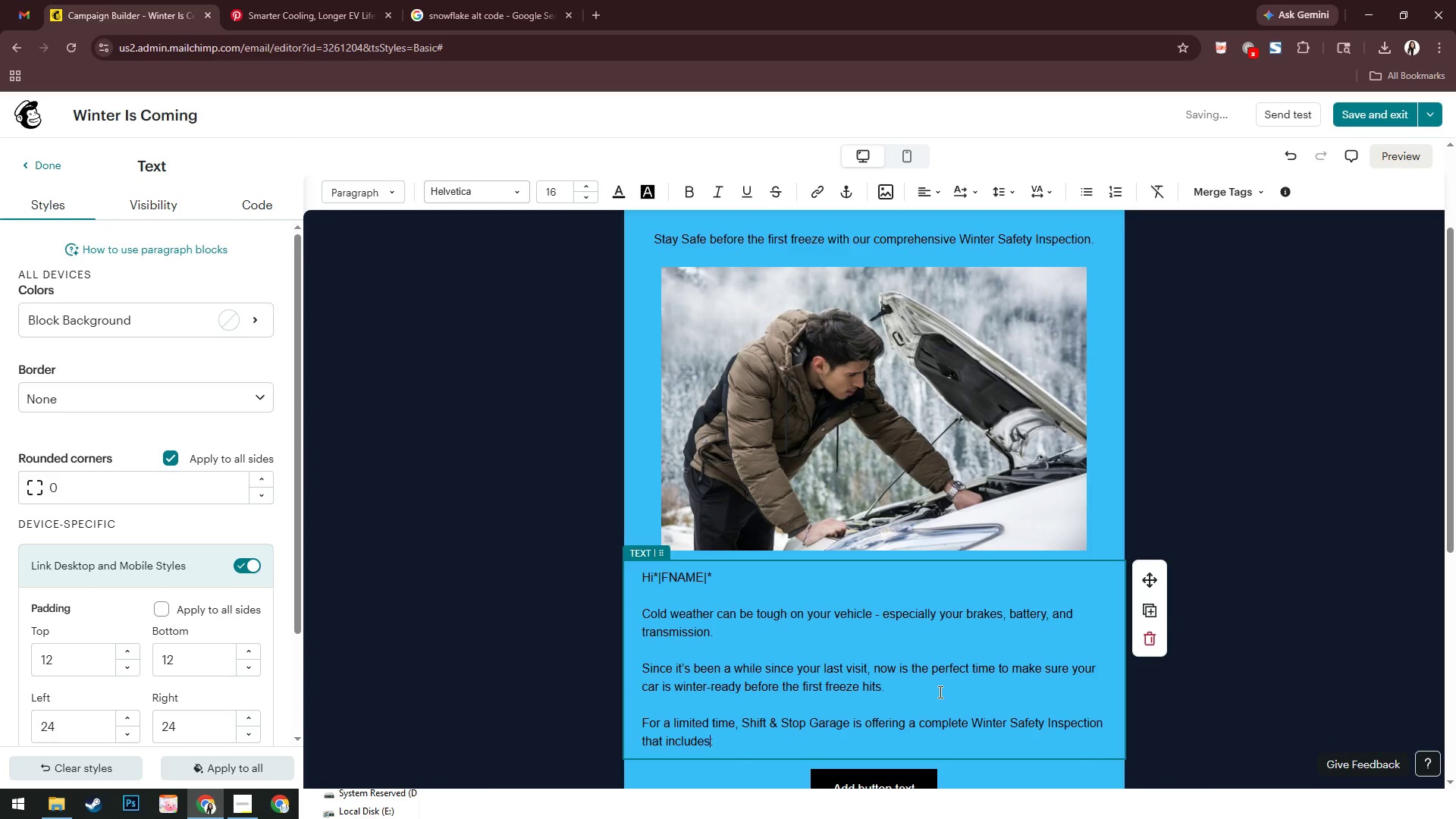 
key(S)
 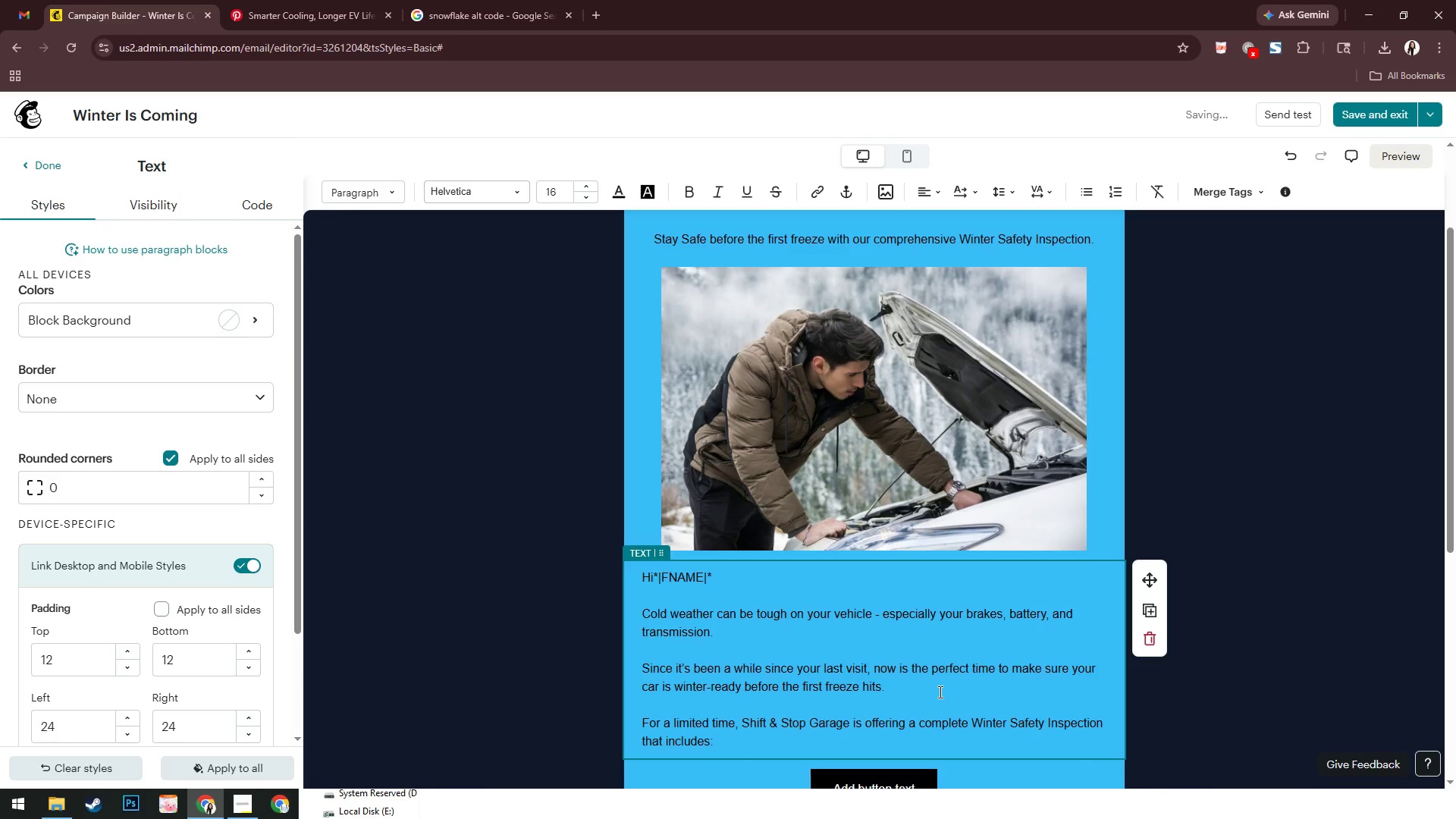 
key(ArrowRight)
 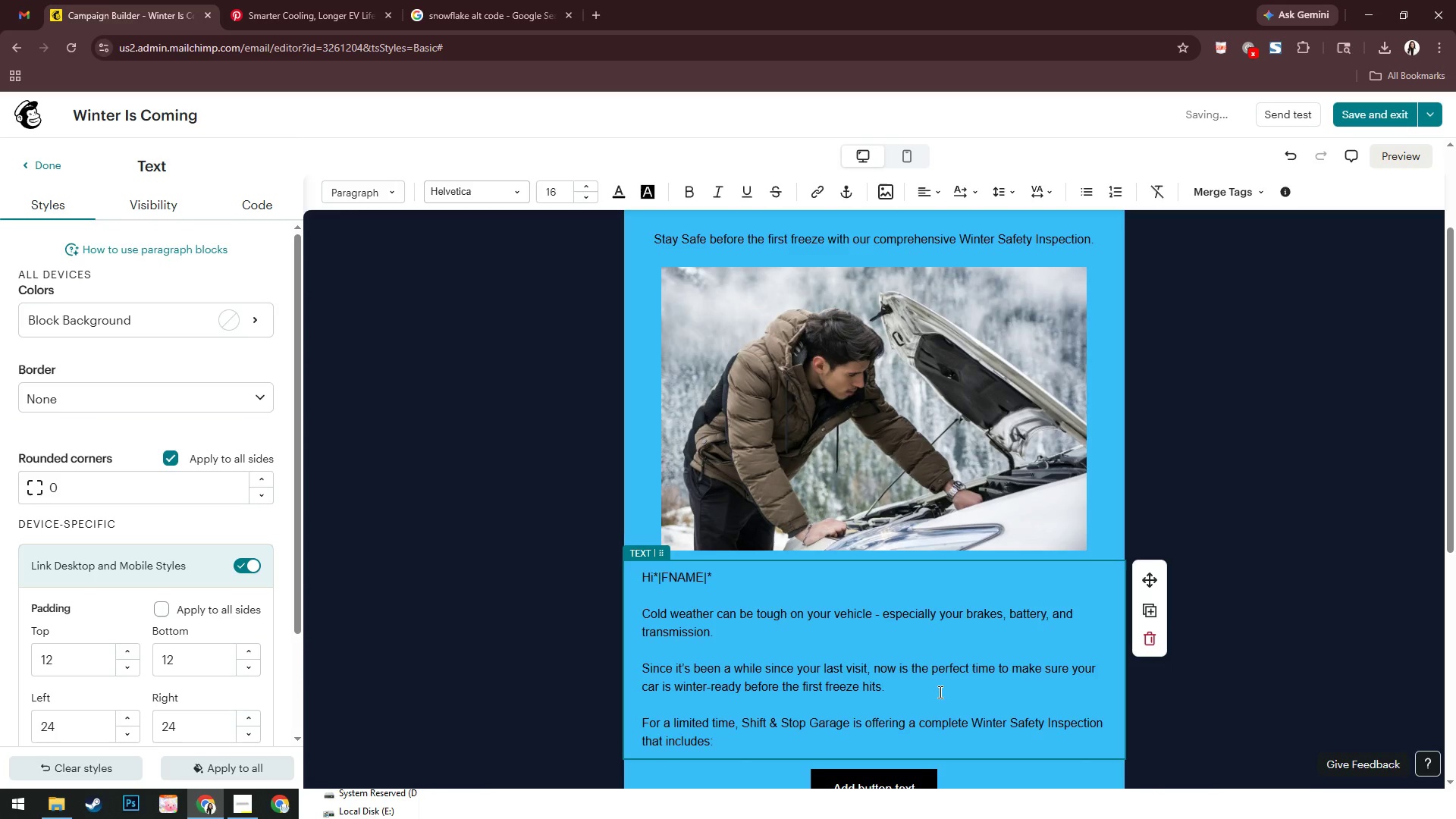 
key(Enter)
 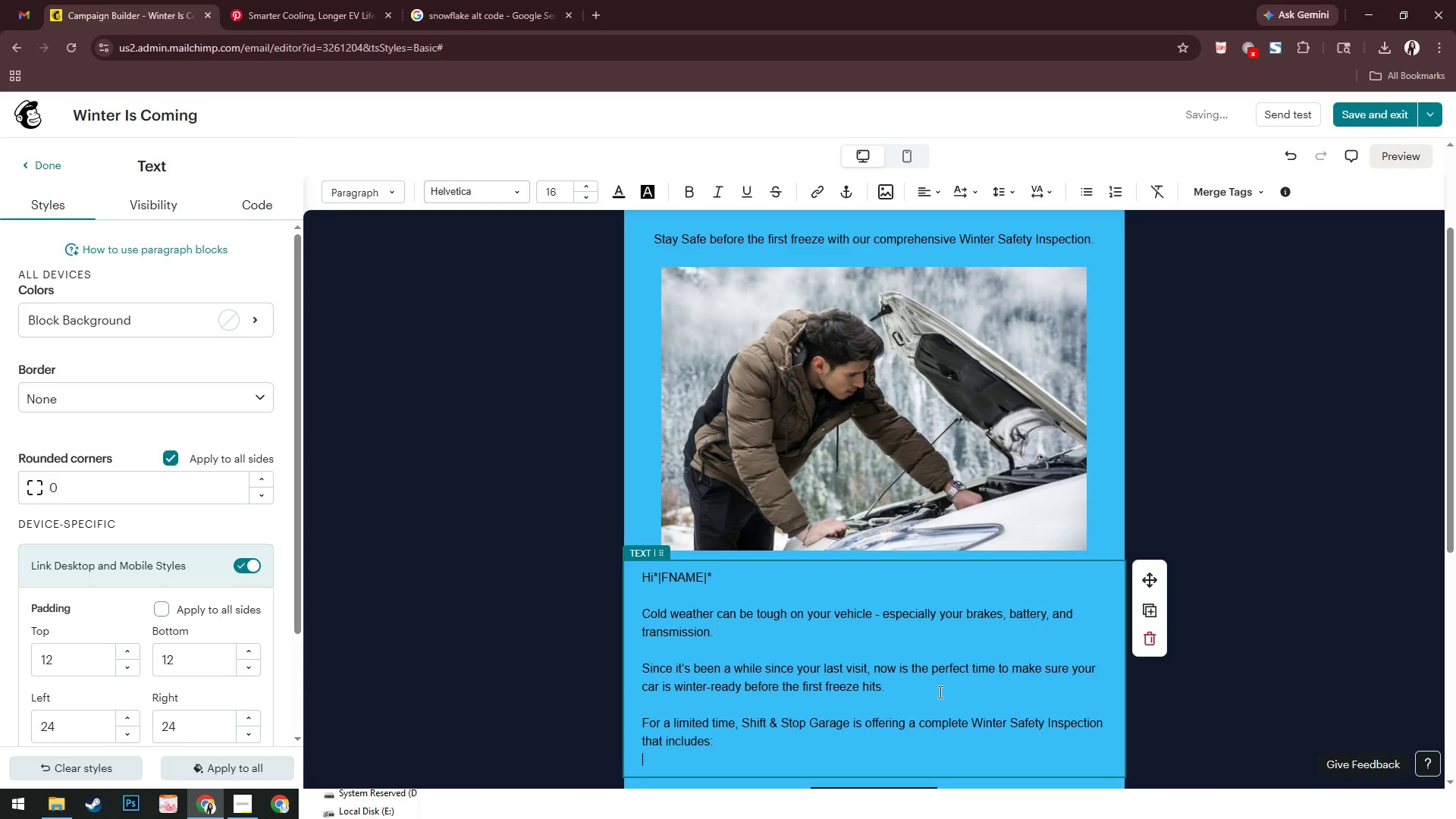 
key(Enter)
 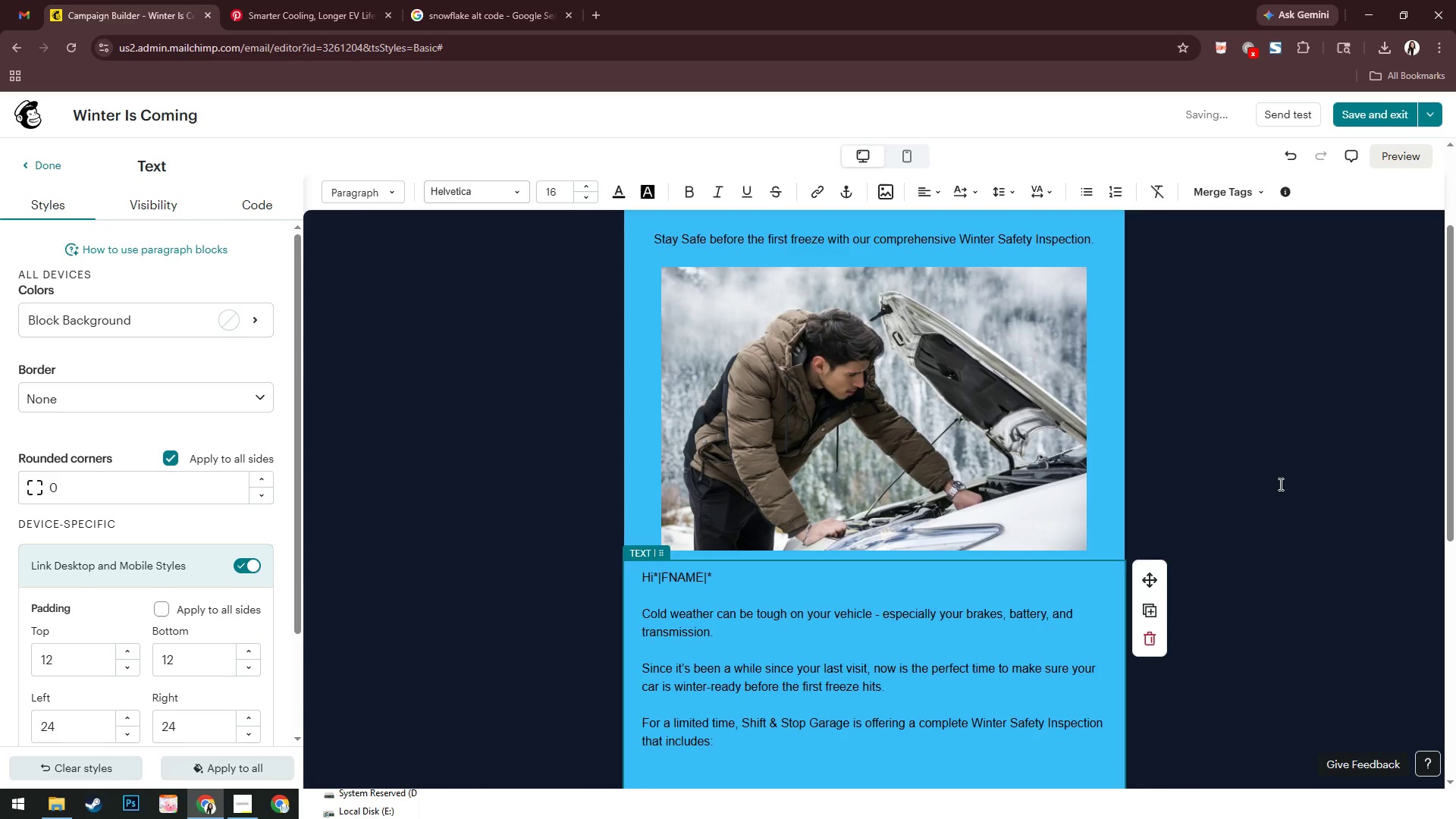 
left_click([1093, 189])
 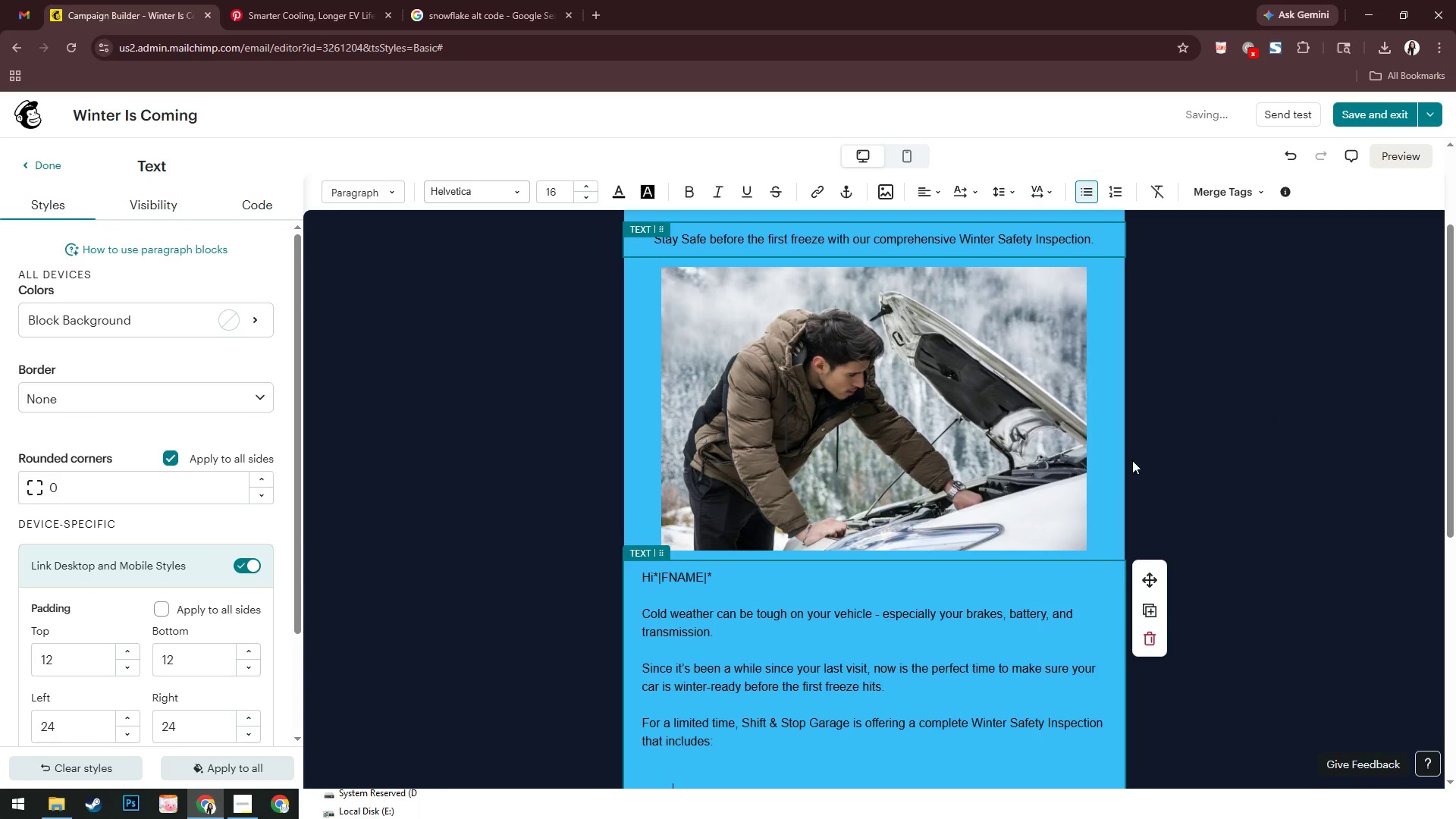 
scroll: coordinate [1132, 460], scroll_direction: down, amount: 3.0
 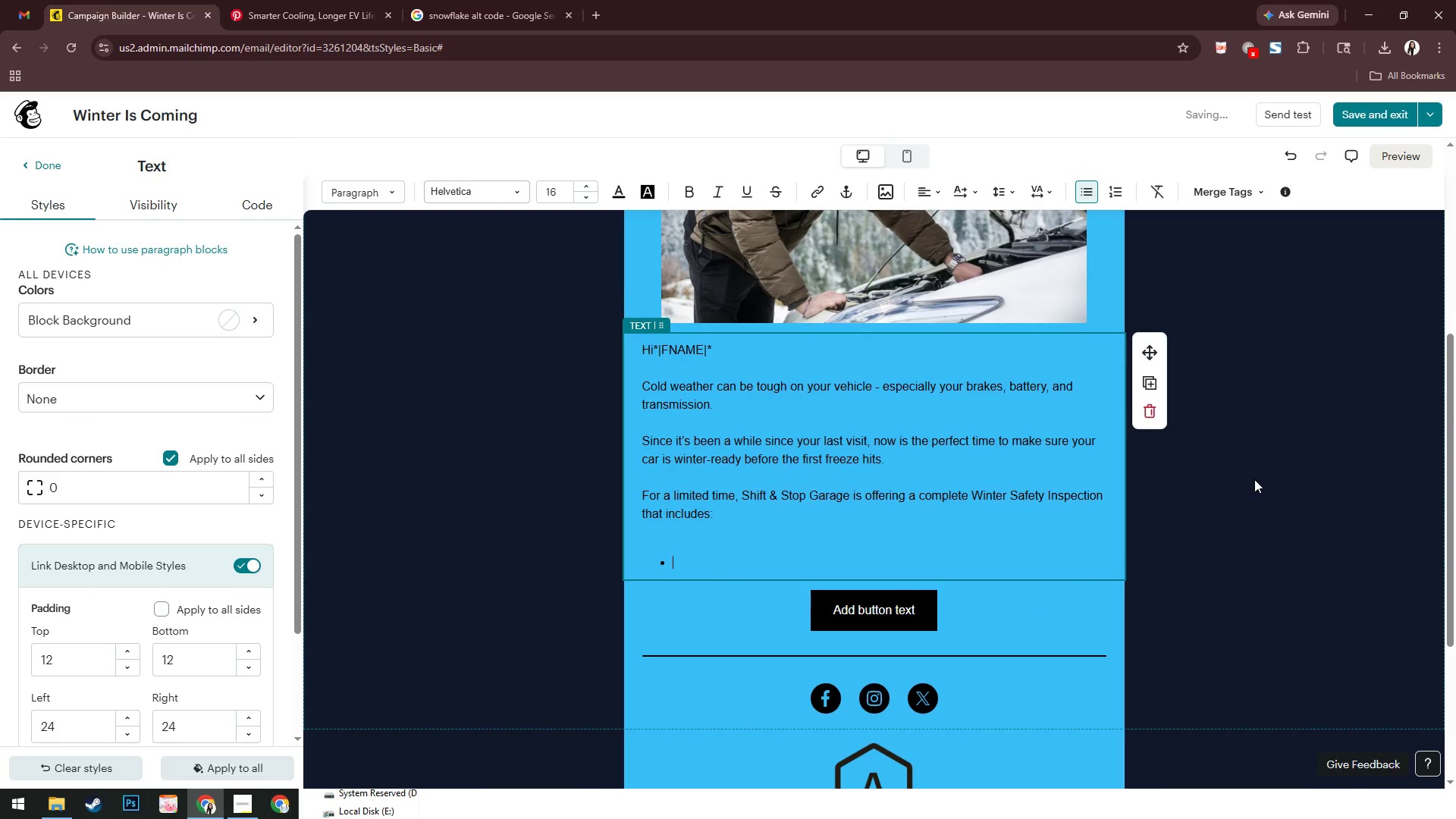 
type(Brake System Check)
 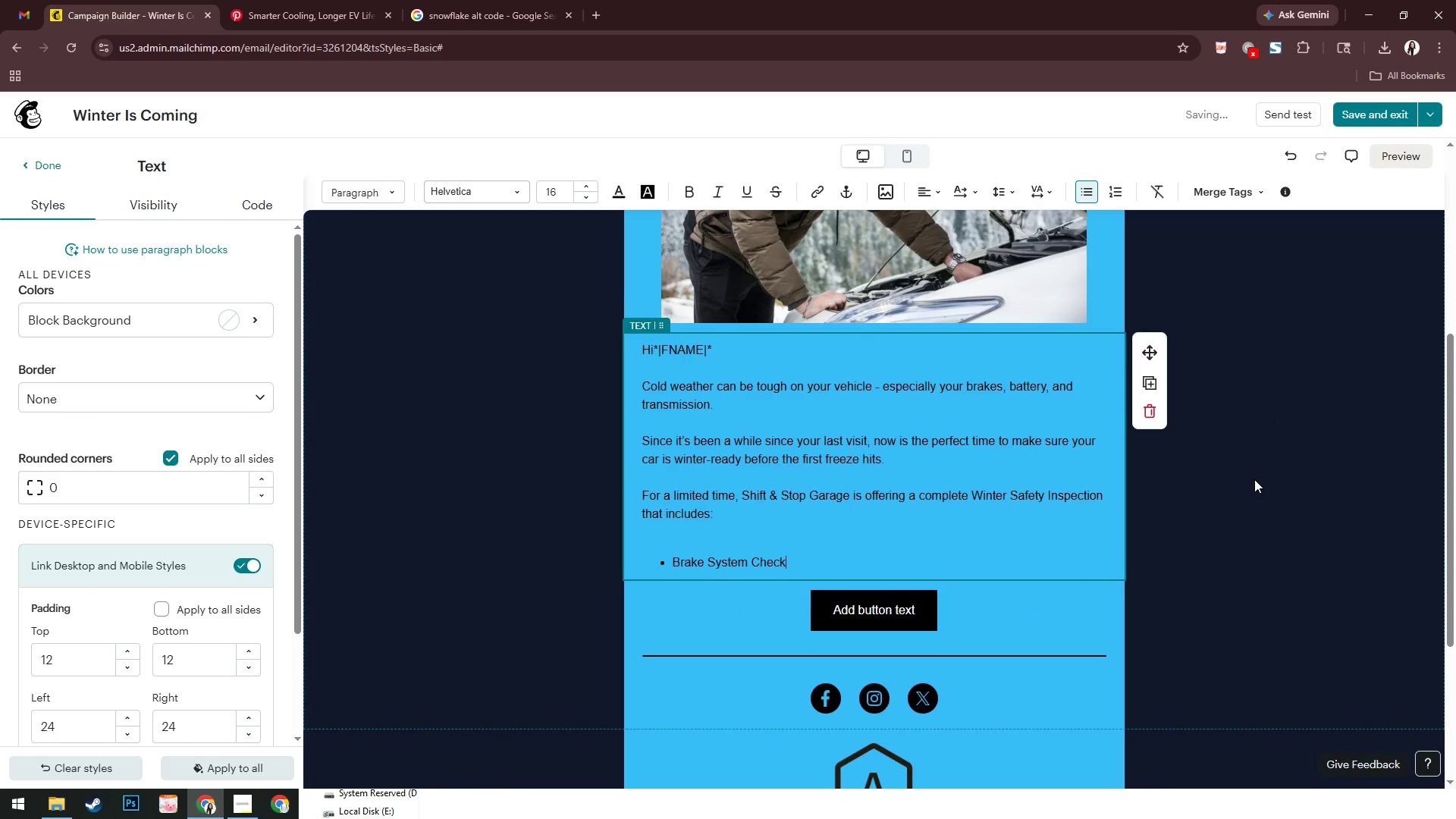 
key(Enter)
 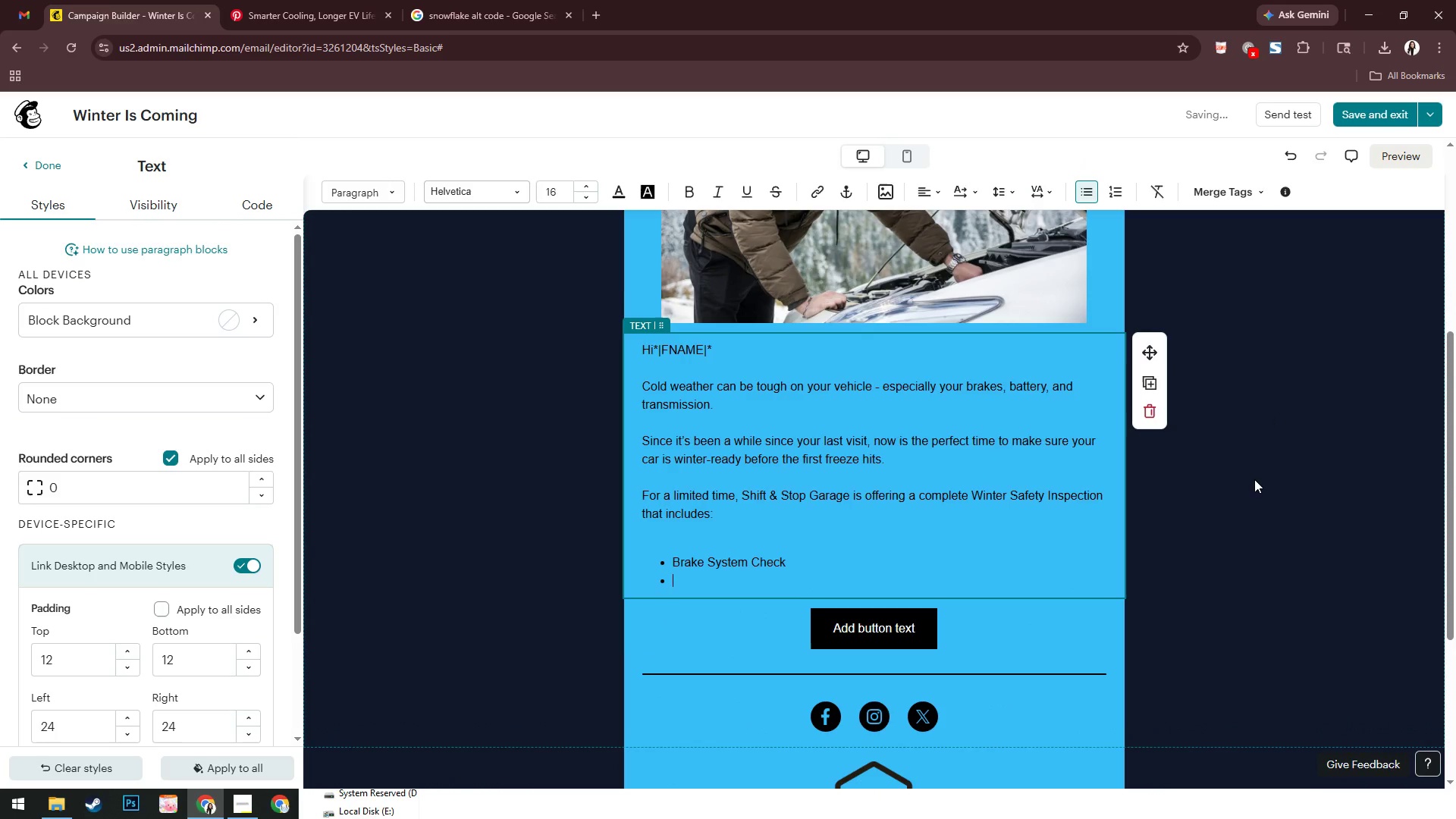 
type(Transmission Is)
key(Backspace)
type(nspection )
key(Backspace)
 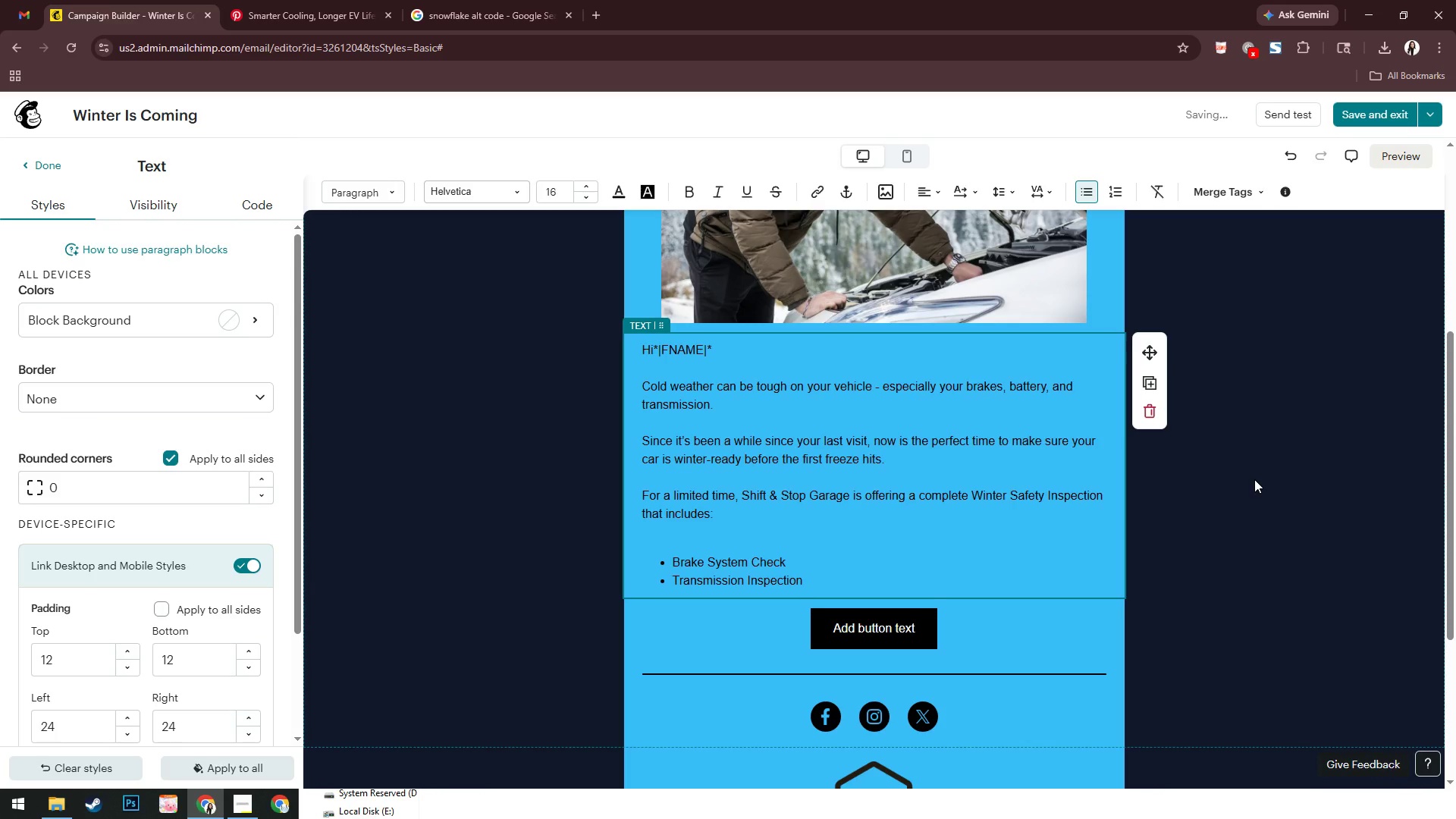 
key(Enter)
 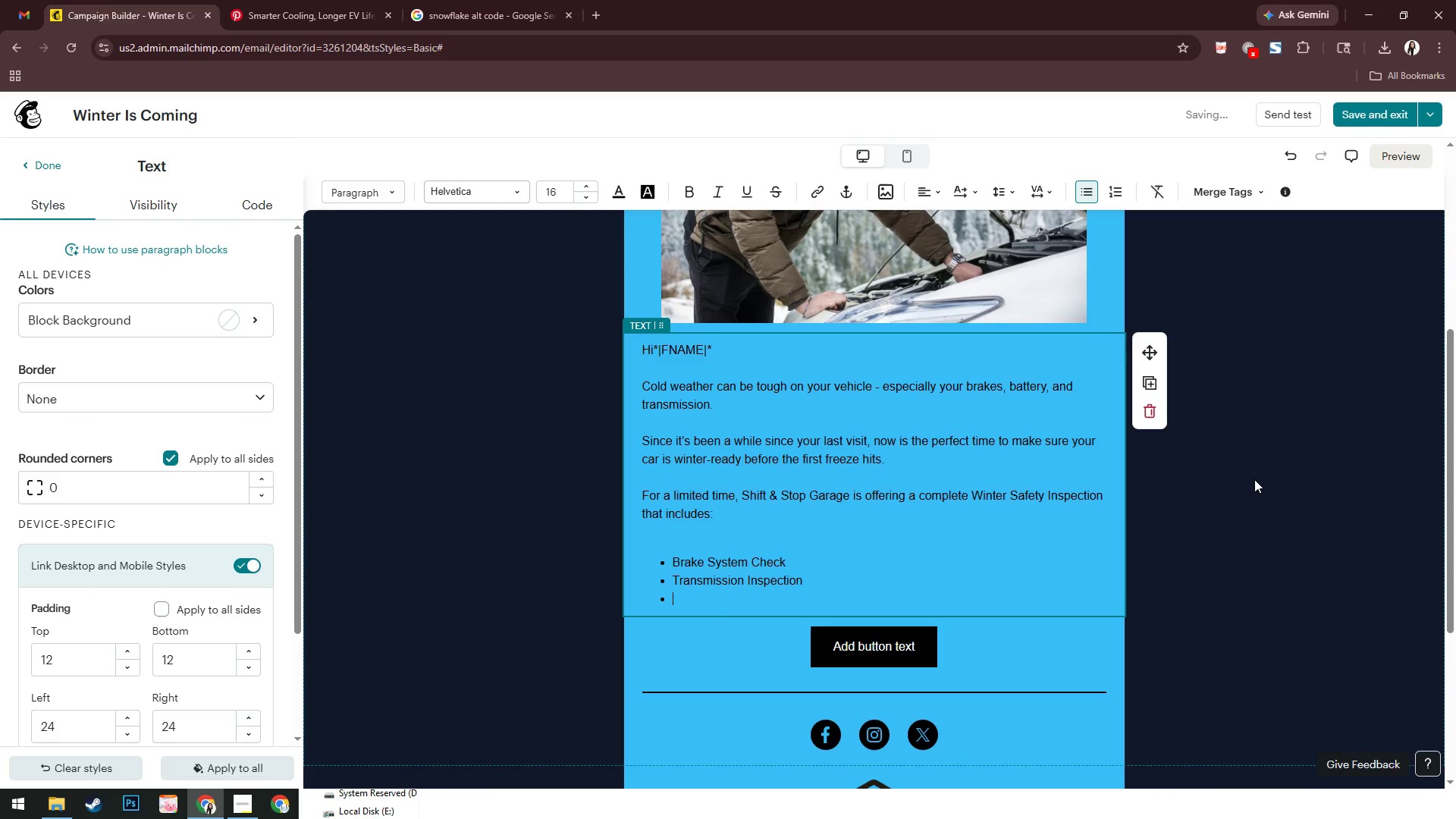 
type(Battery & Charging te)
key(Backspace)
key(Backspace)
type(TEs)
key(Backspace)
key(Backspace)
type(est\)
 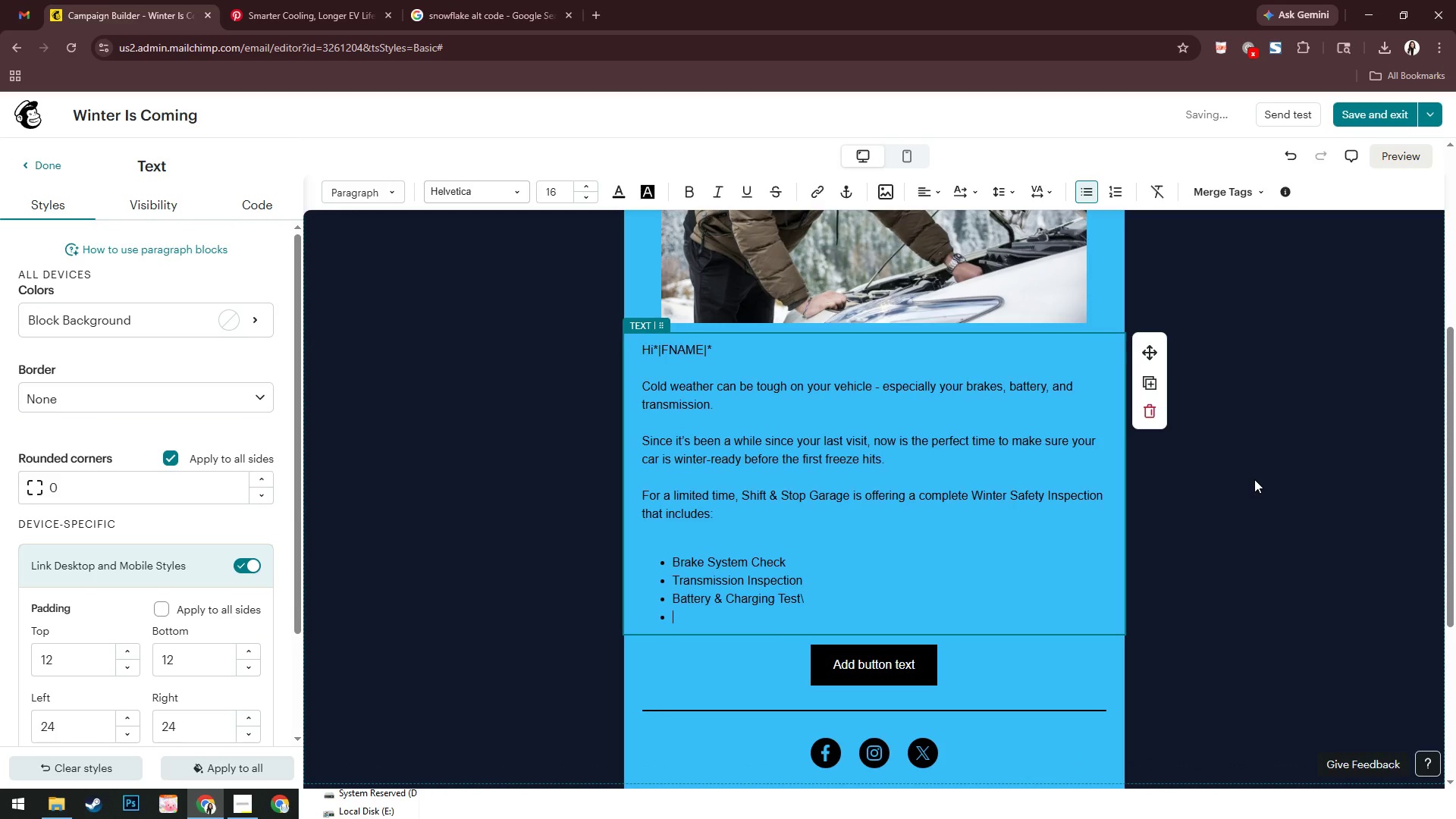 
 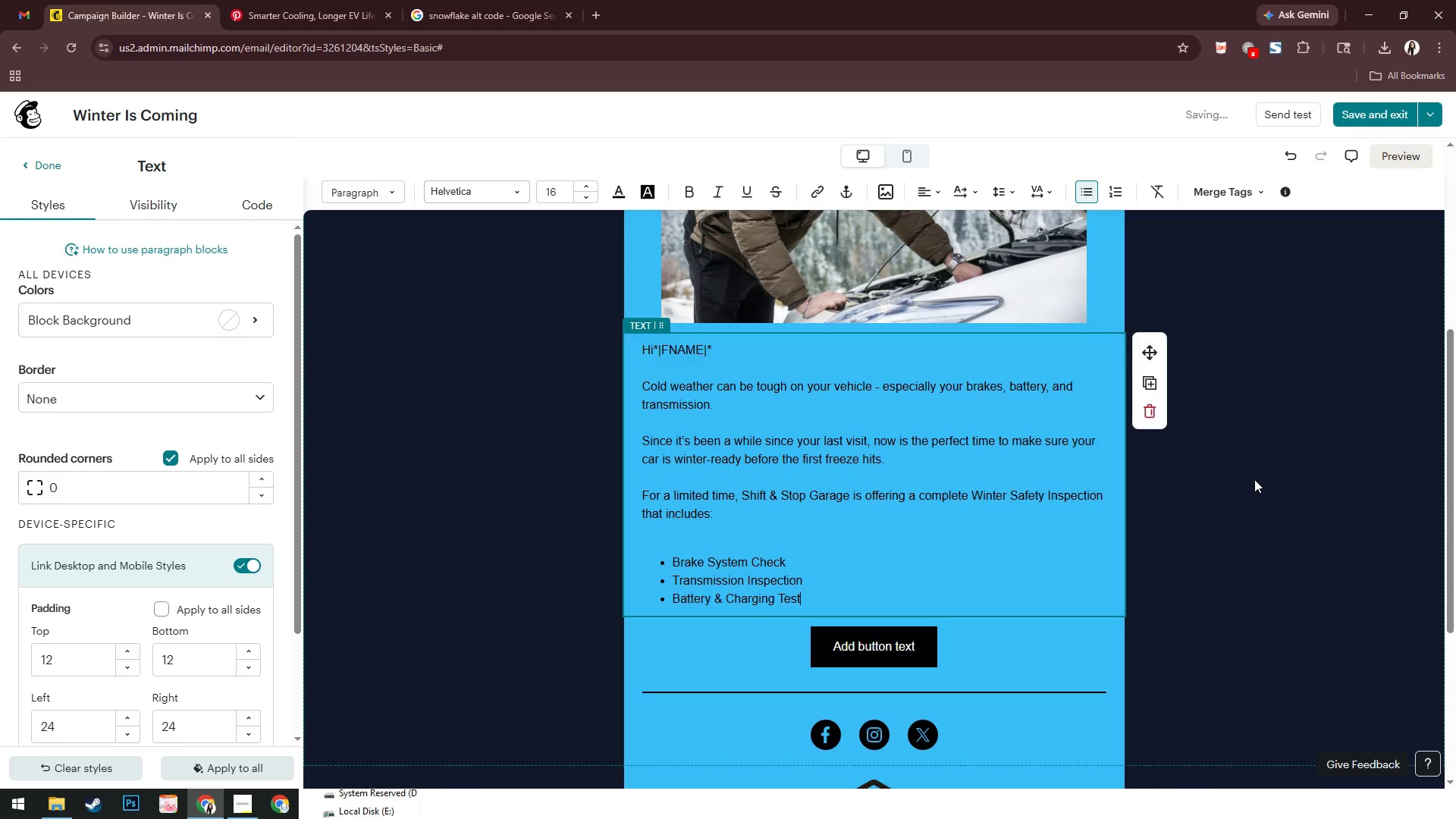 
key(Enter)
 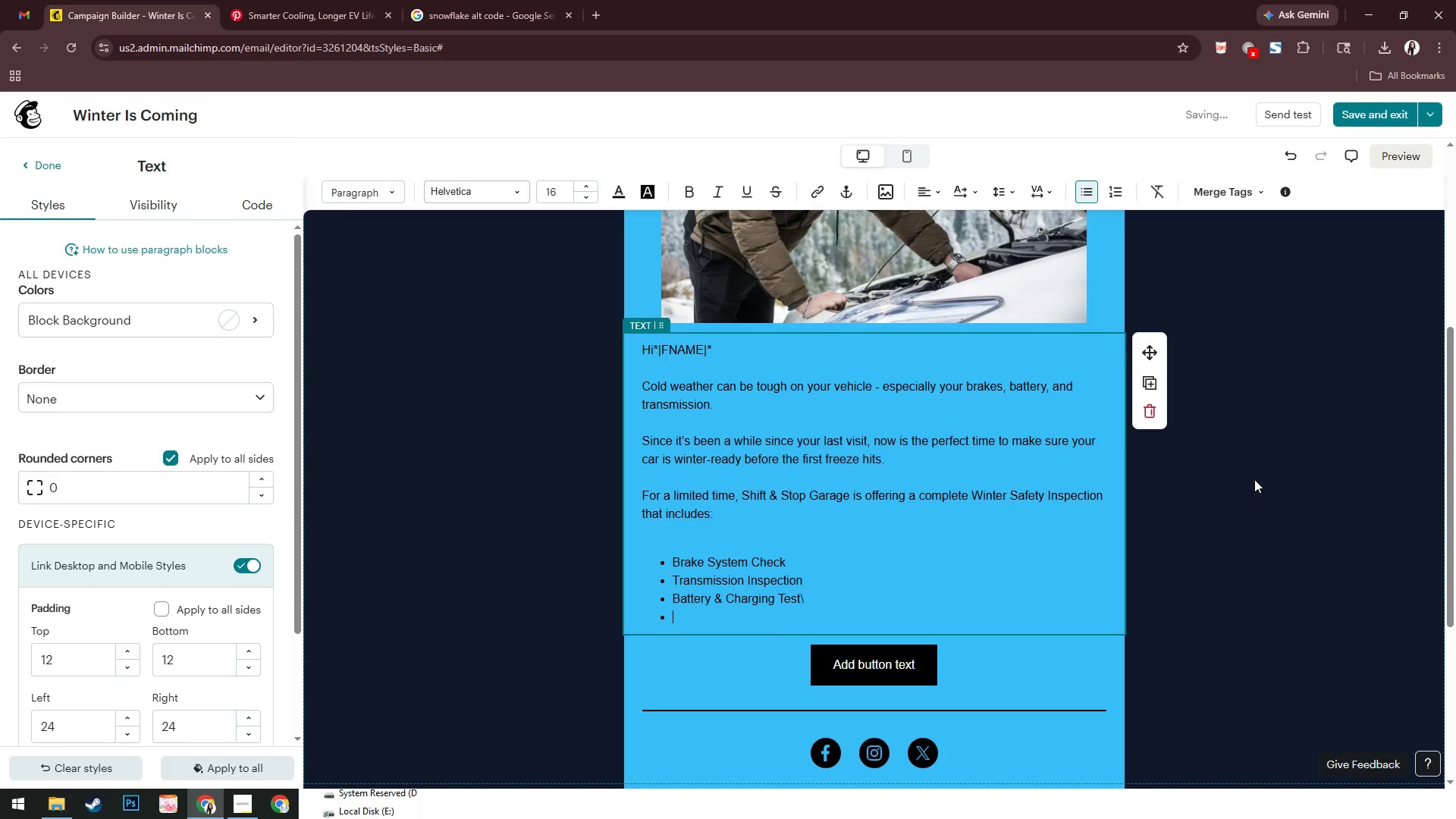 
key(Backspace)
 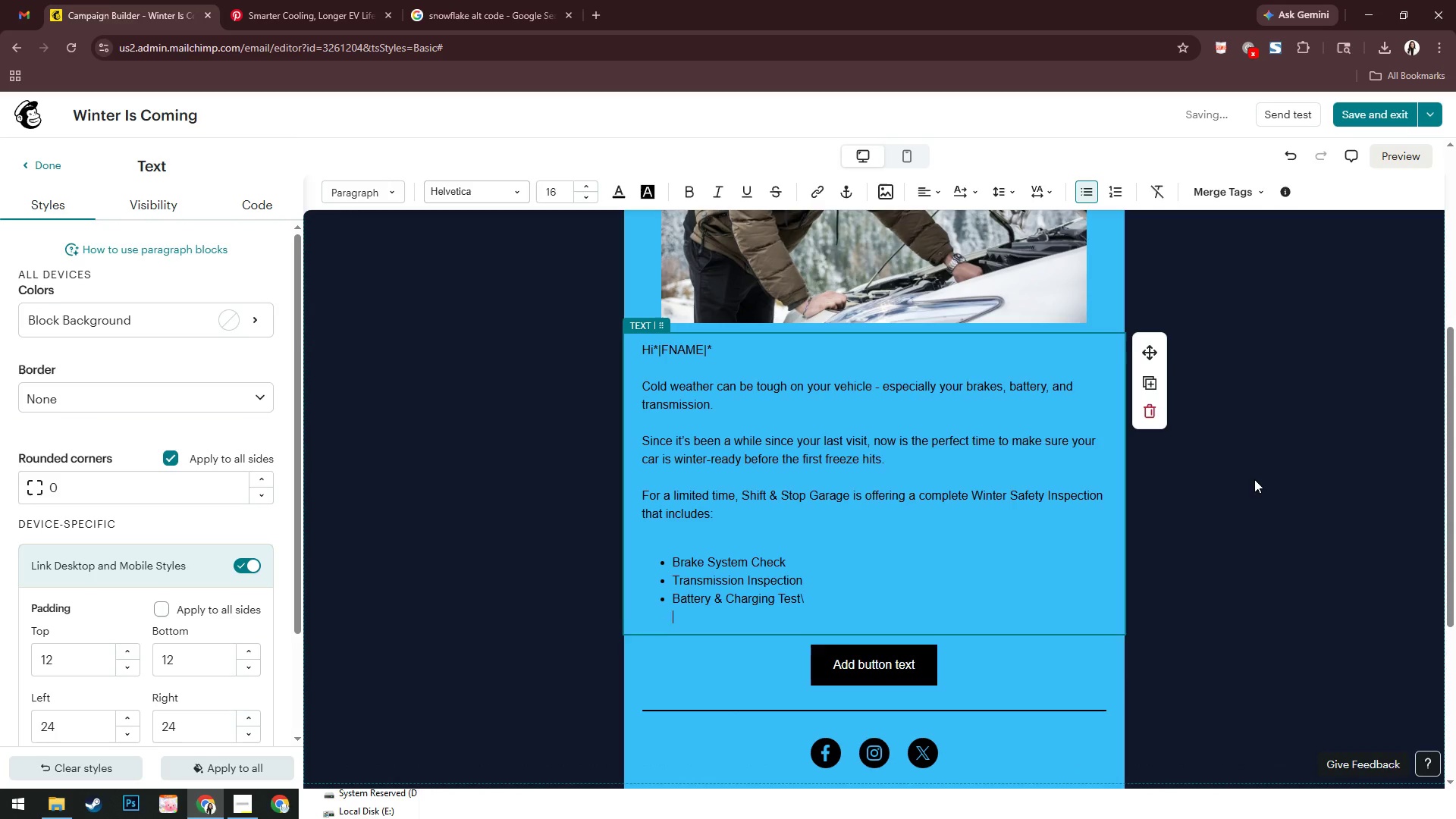 
key(Backspace)
 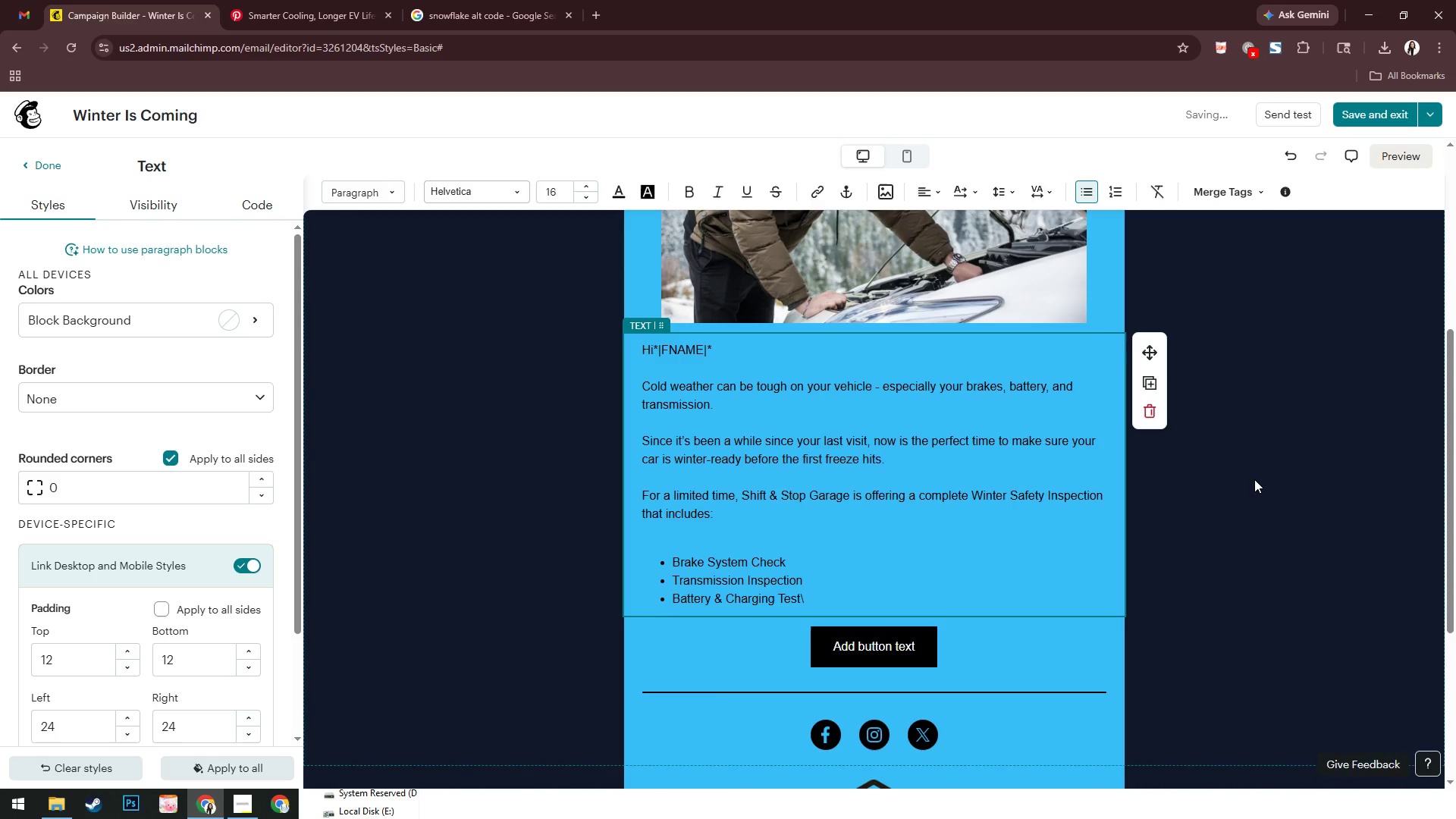 
key(Backspace)
 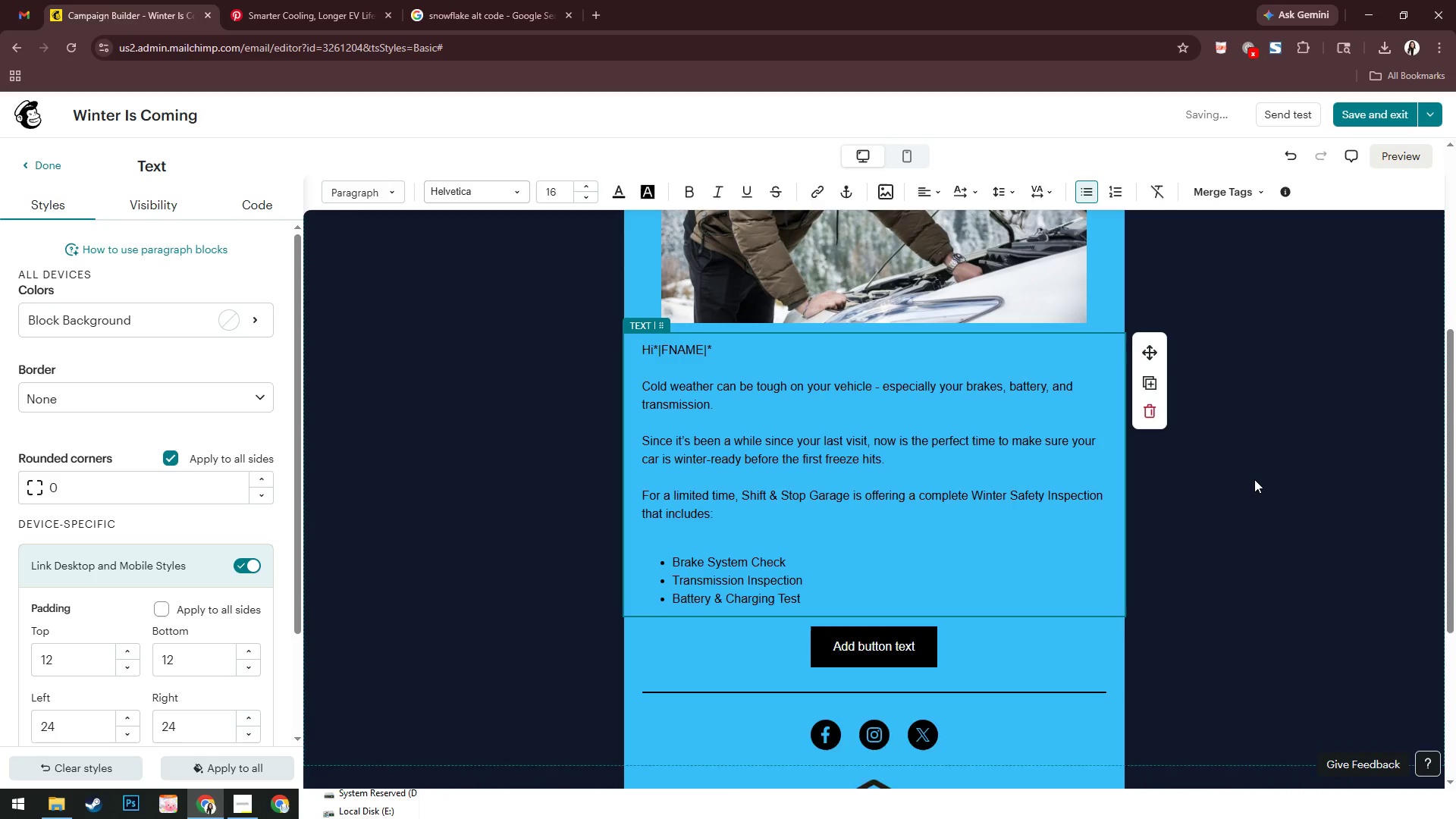 
key(Enter)
 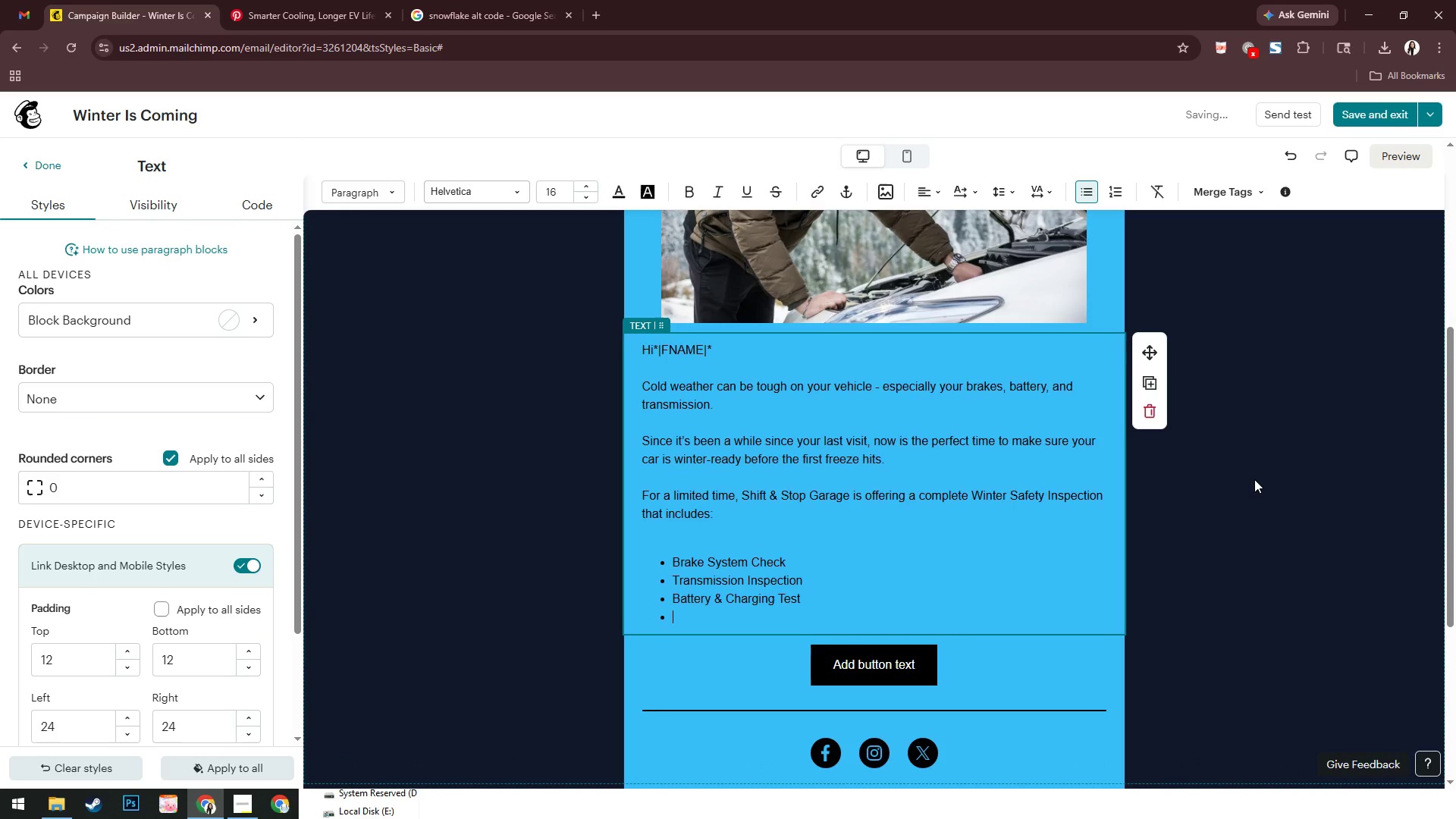 
type(Tire Pressure ^)
key(Backspace)
type(&)
 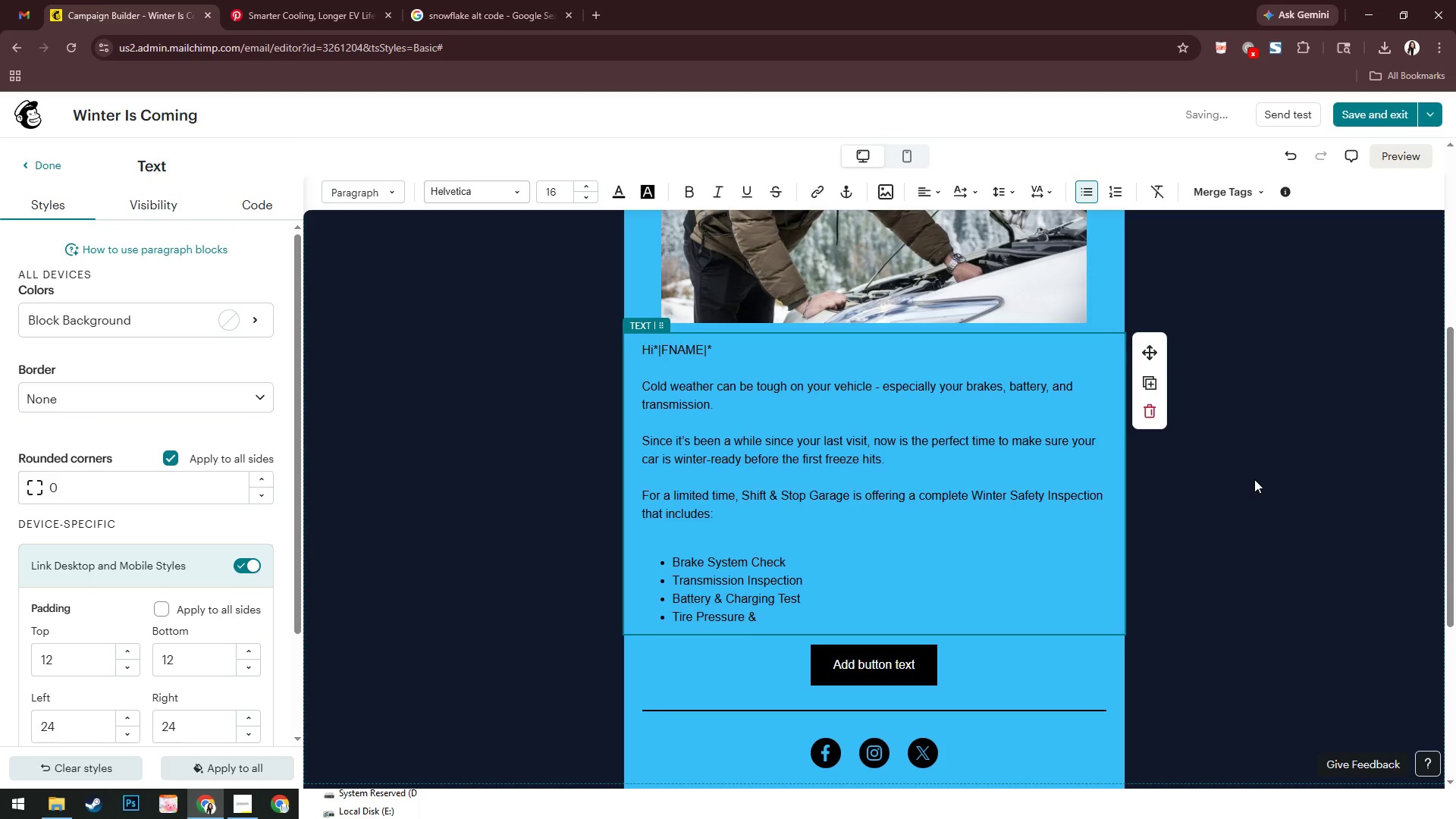 
type( Fluid Review)
 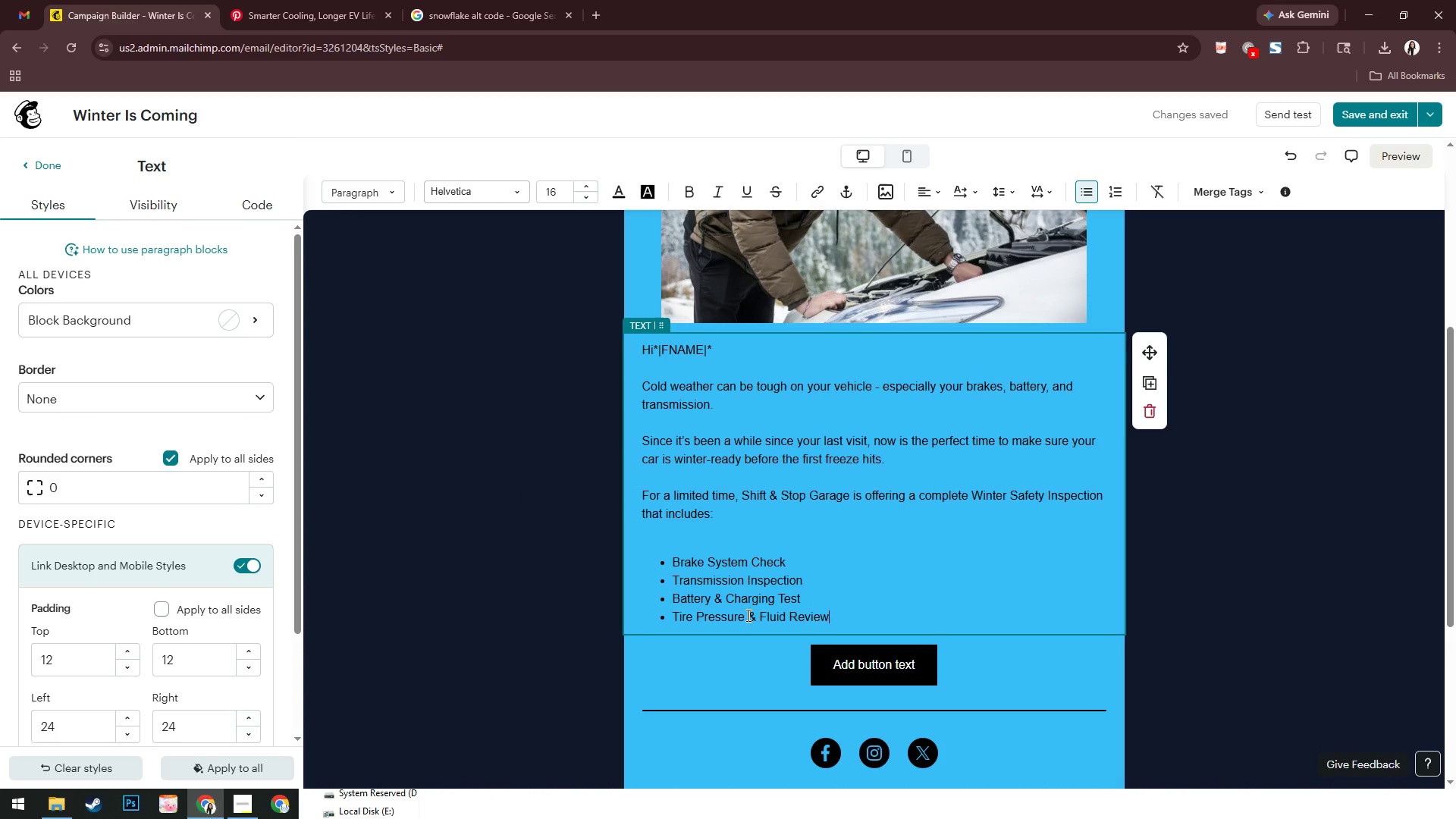 
wait(7.7)
 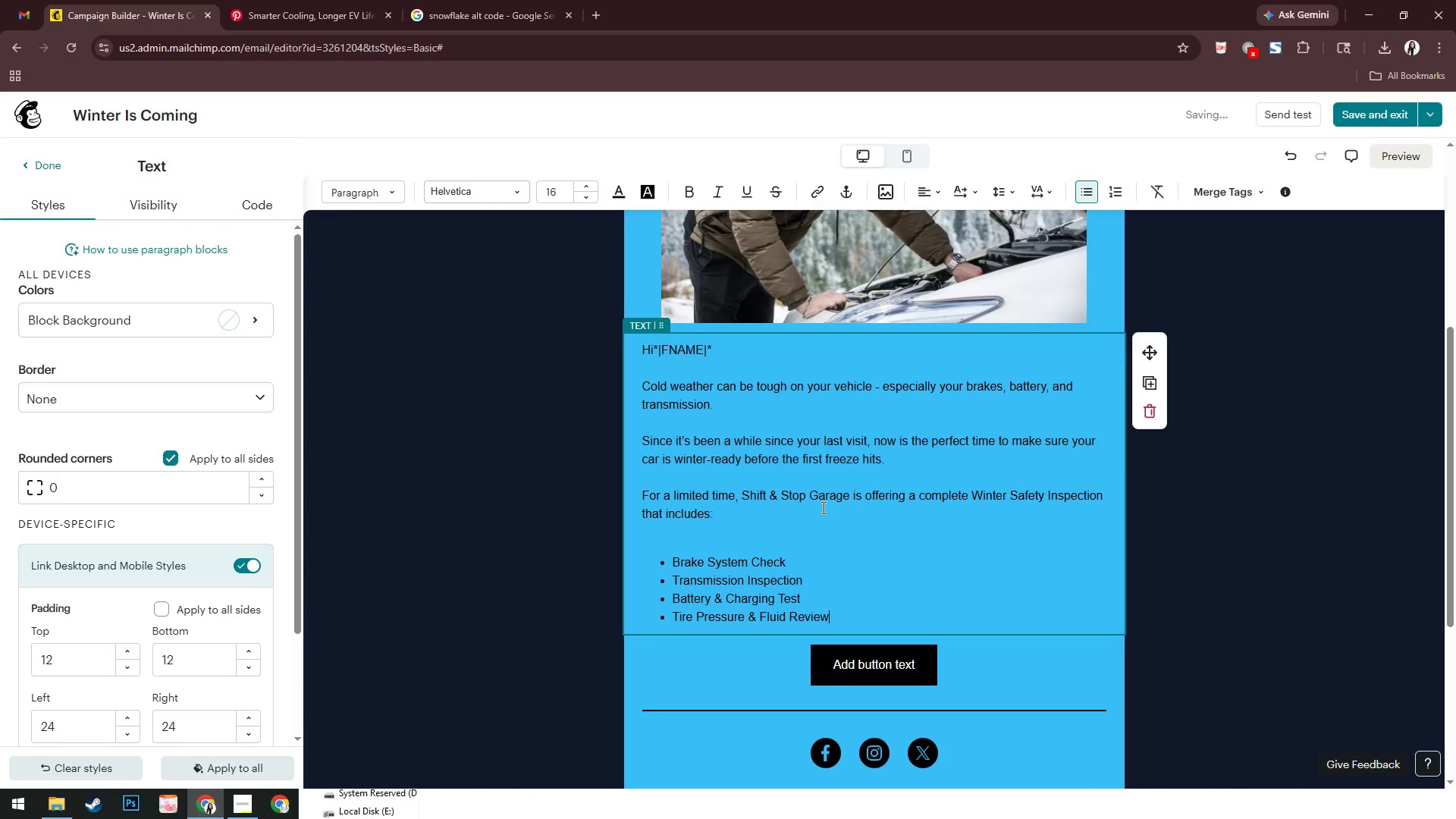 
left_click([880, 619])
 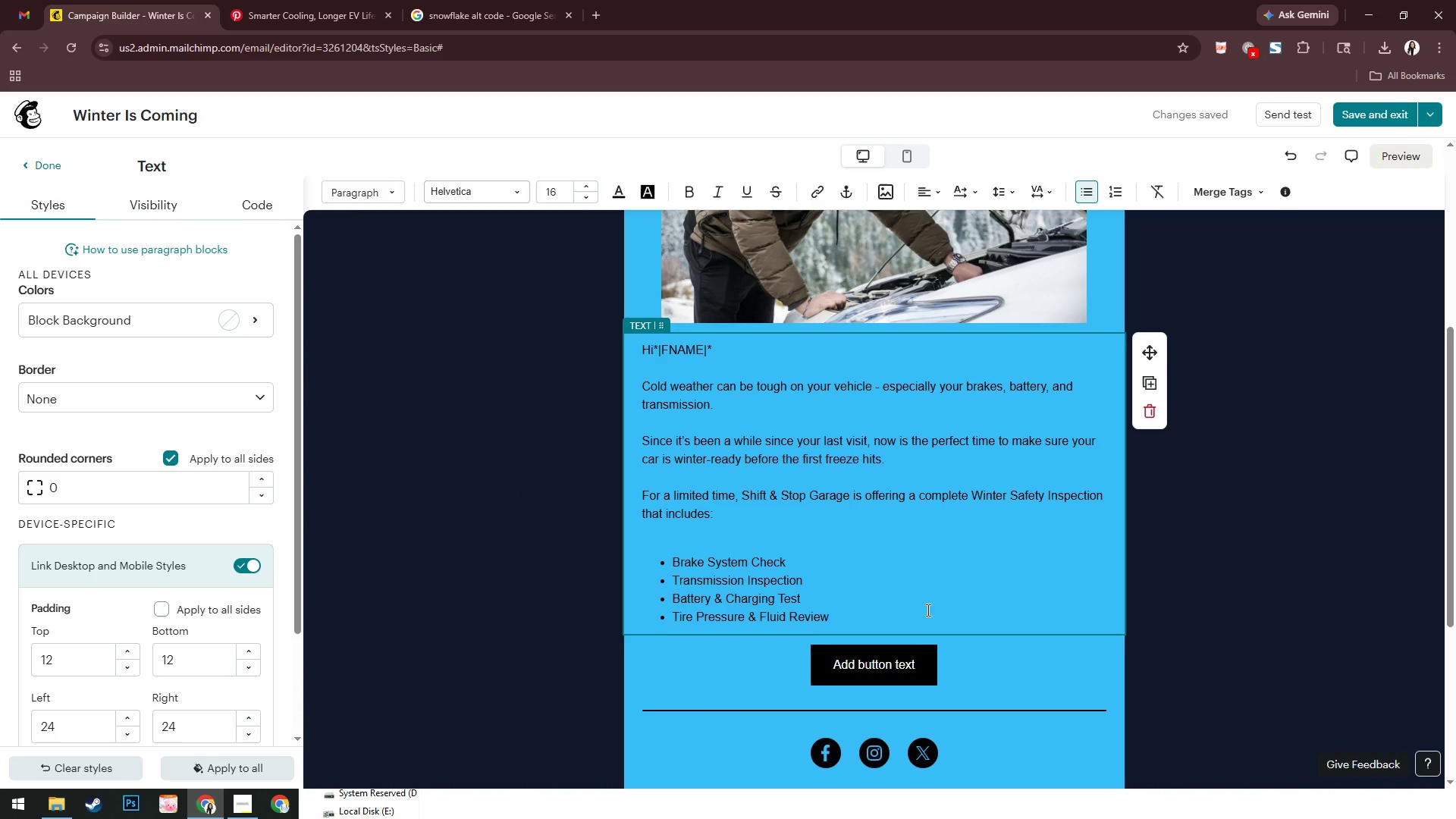 
scroll: coordinate [930, 609], scroll_direction: down, amount: 1.0
 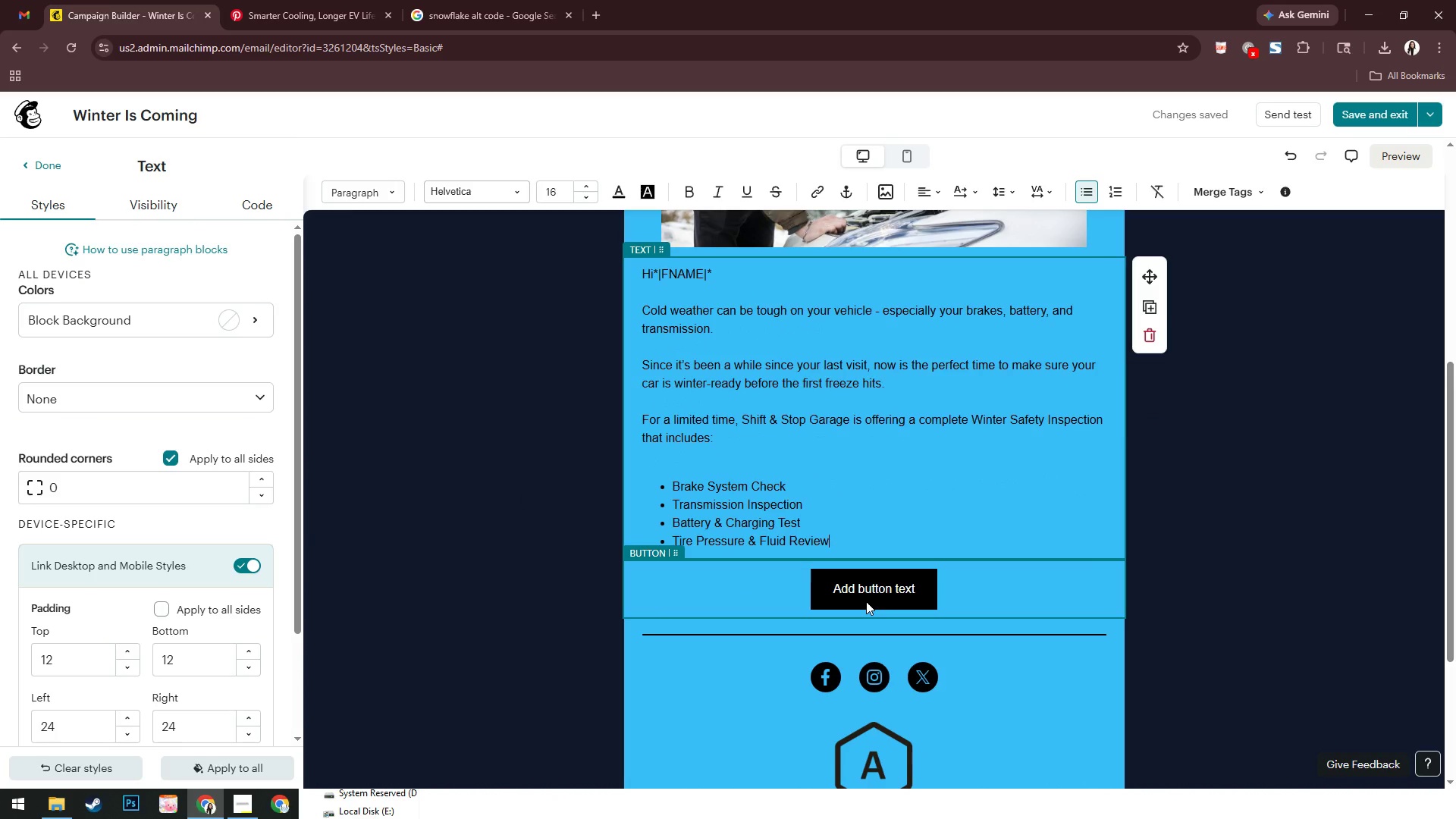 
key(NumpadEnter)
key(NumpadEnter)
key(NumpadEnter)
type(Our)
 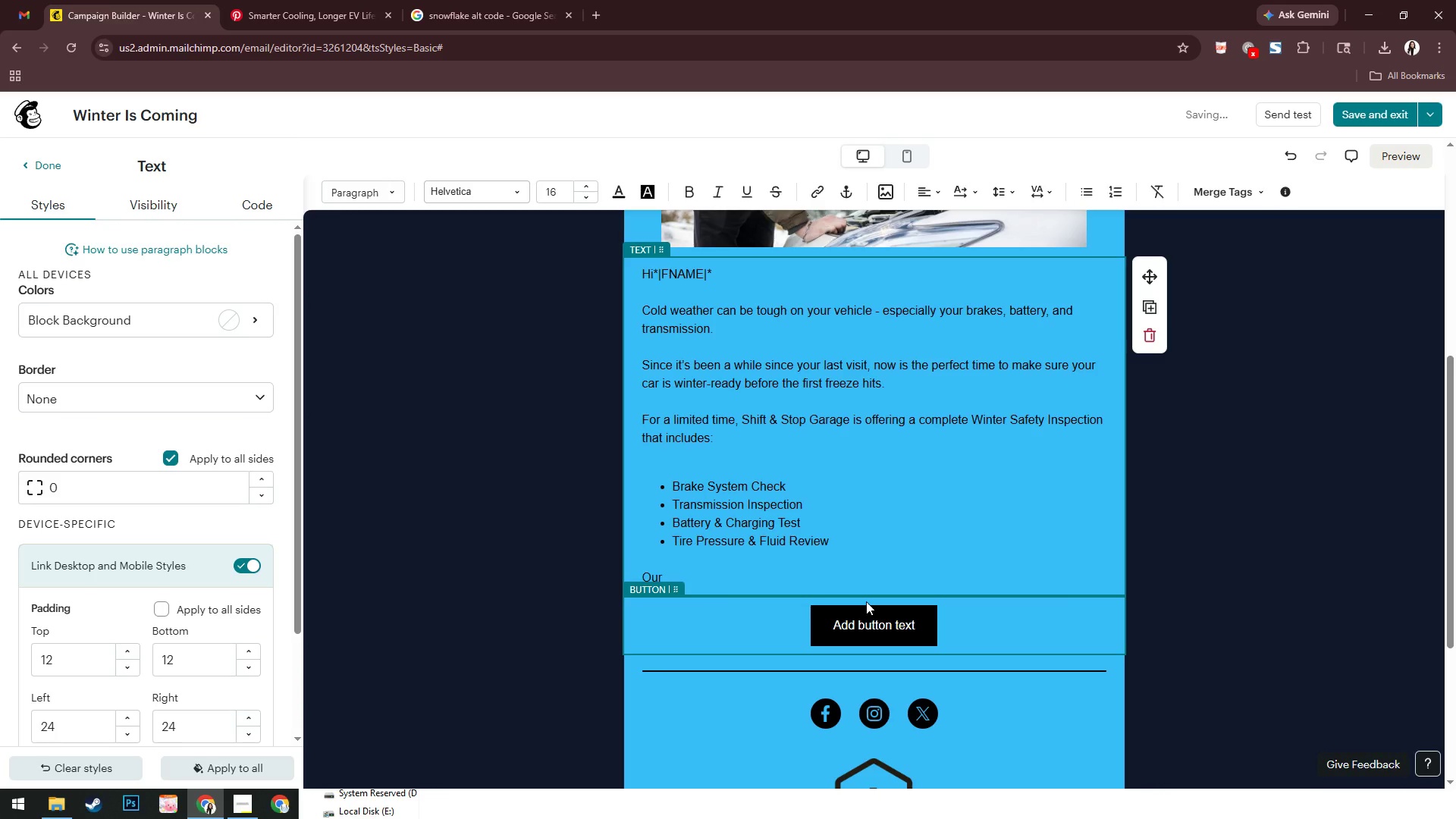 
wait(9.05)
 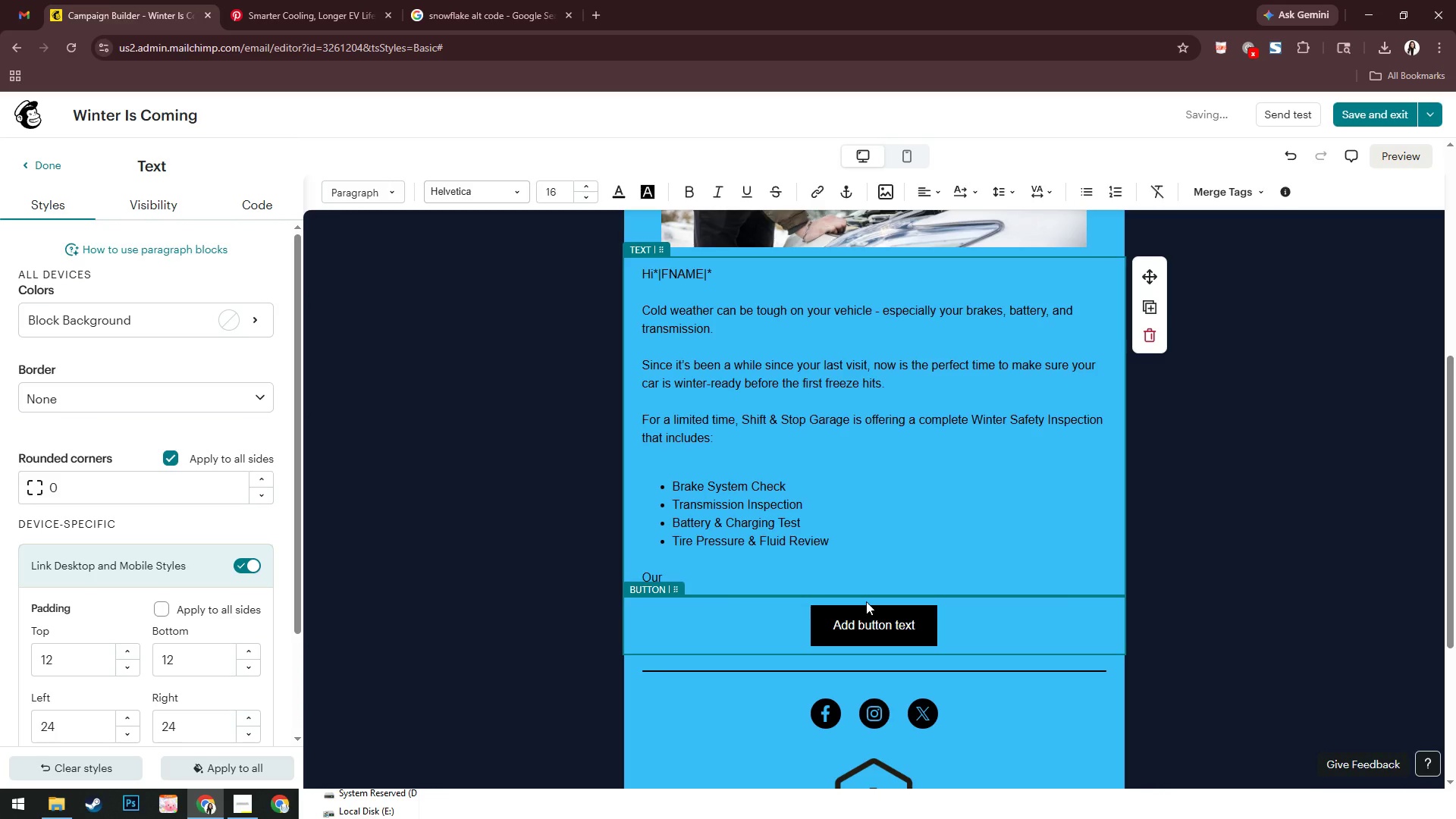 
type(technicians will help identiy)
key(Backspace)
type(fy potential issues before they become expence)
key(Backspace)
type(si)
key(Backspace)
key(Backspace)
key(Backspace)
type(sive winter breakdowns.)
 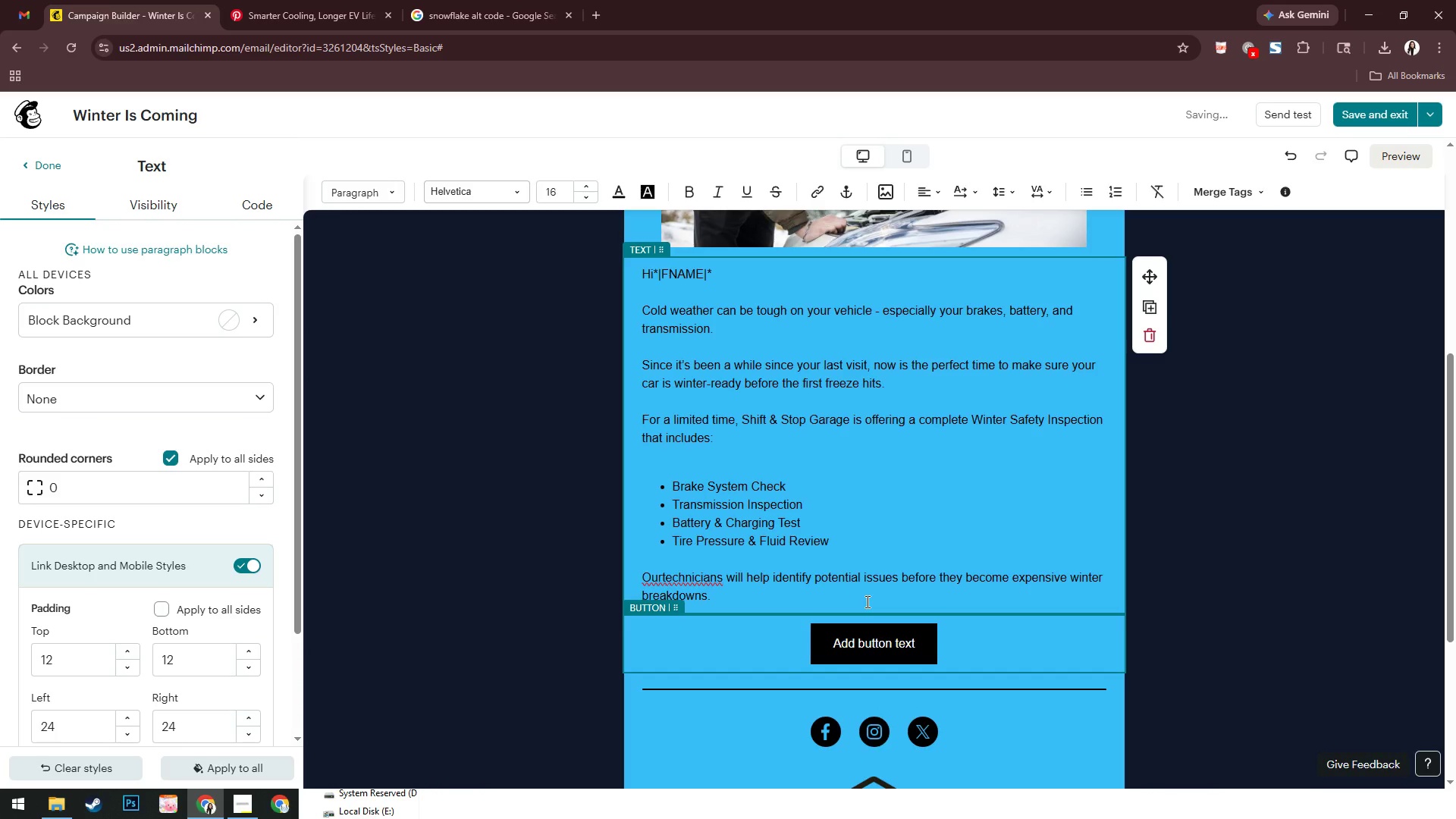 
key(Enter)
 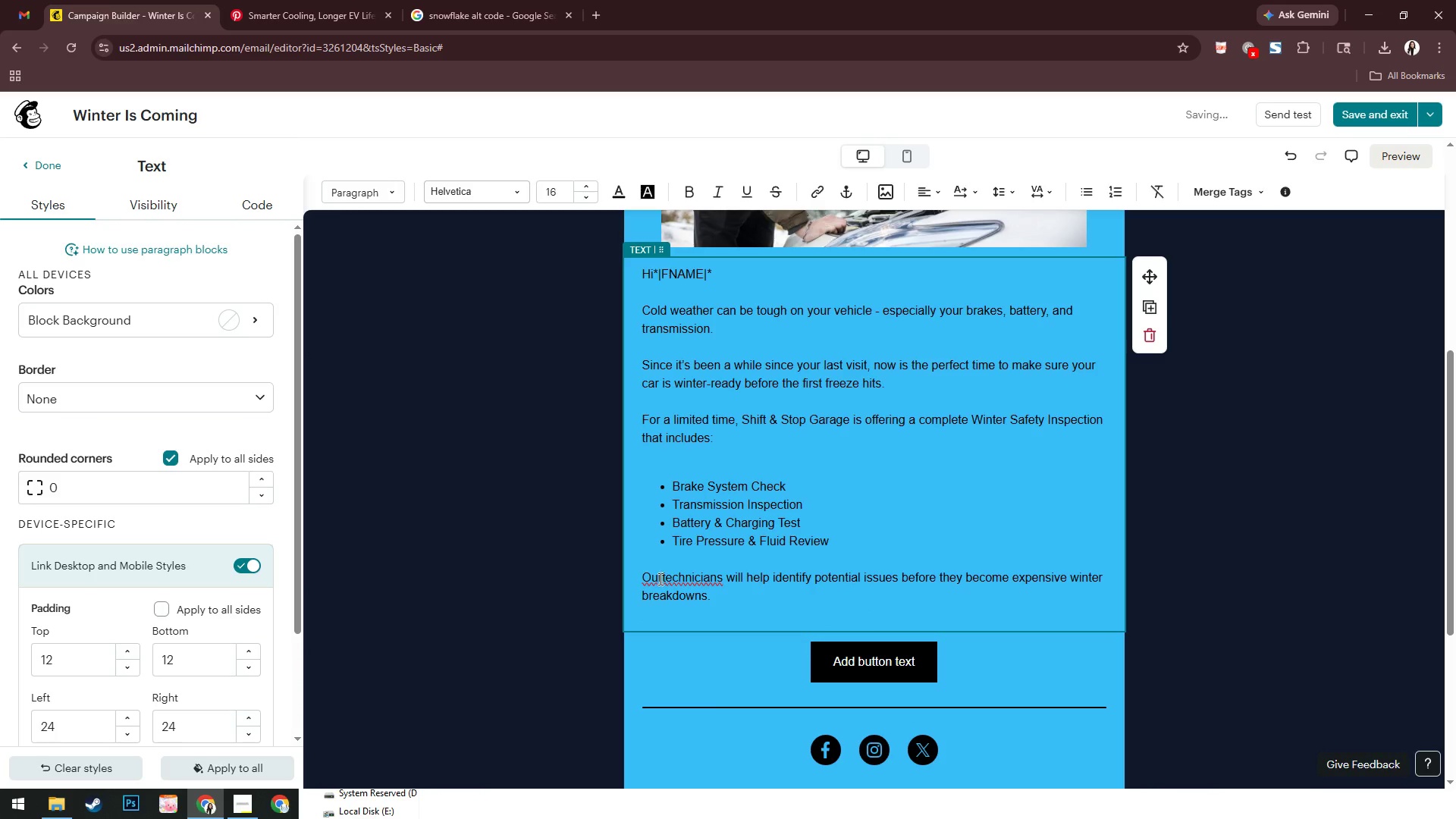 
left_click([663, 579])
 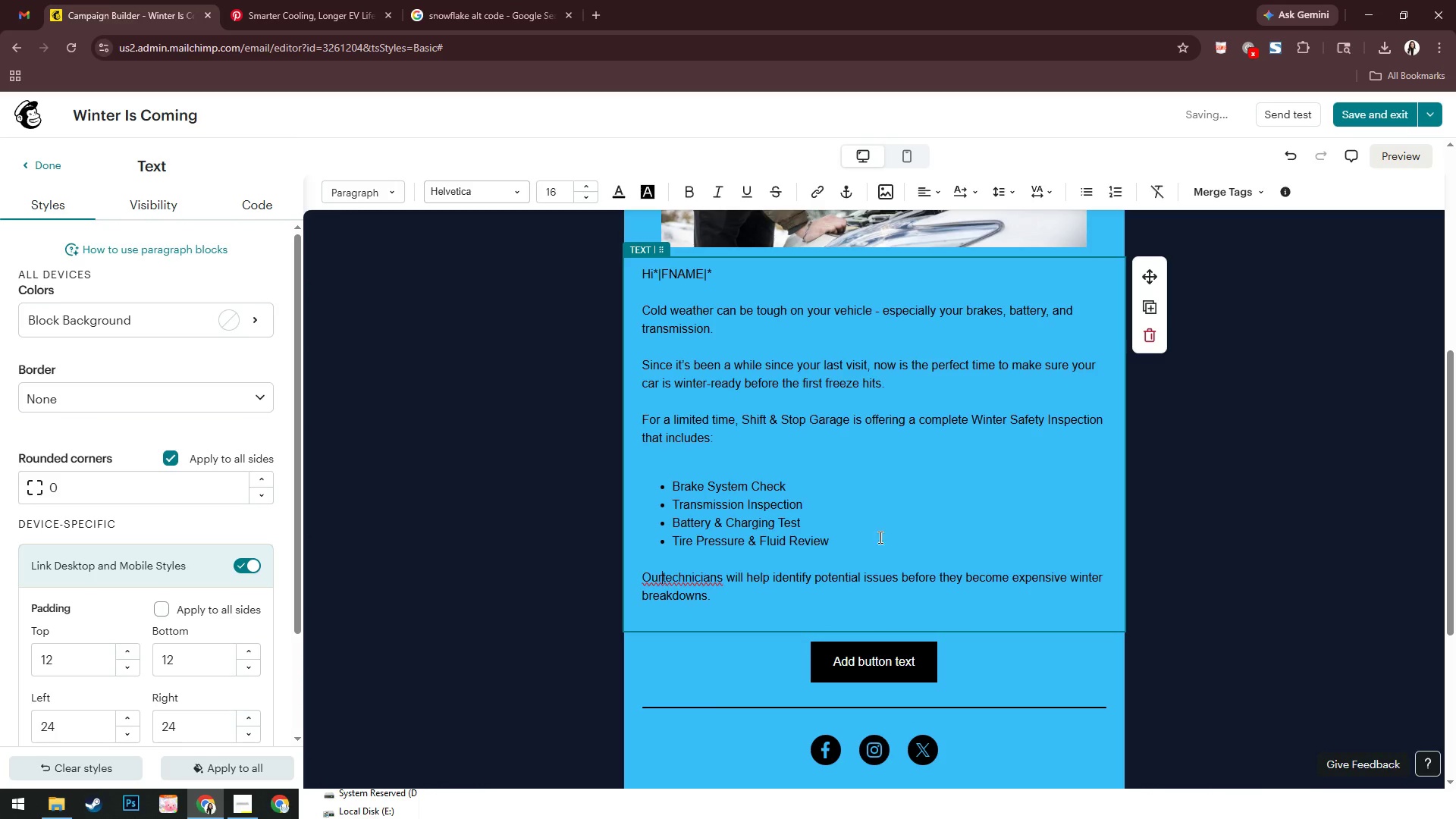 
key(Space)
 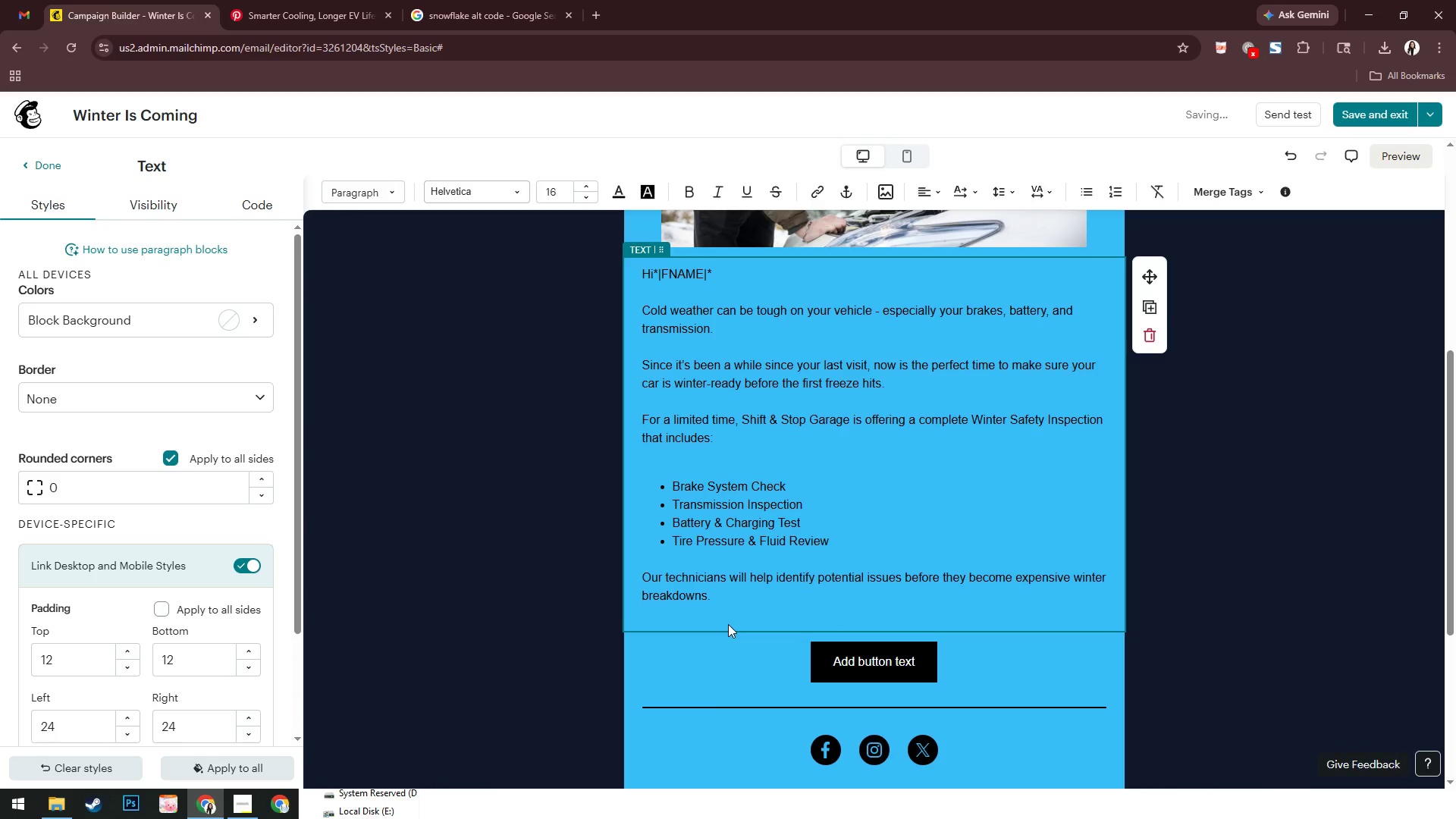 
double_click([728, 613])
 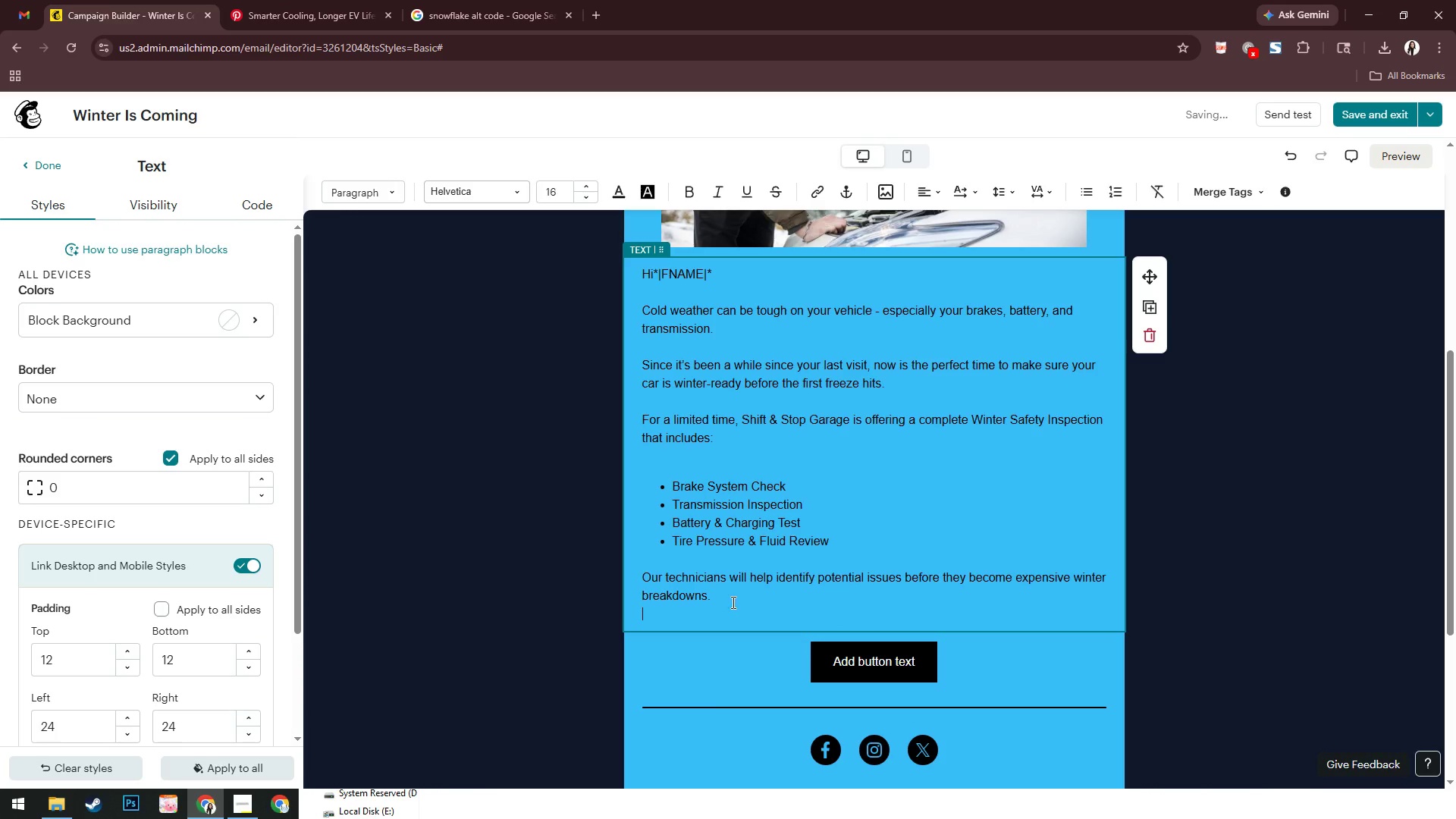 
left_click([732, 602])
 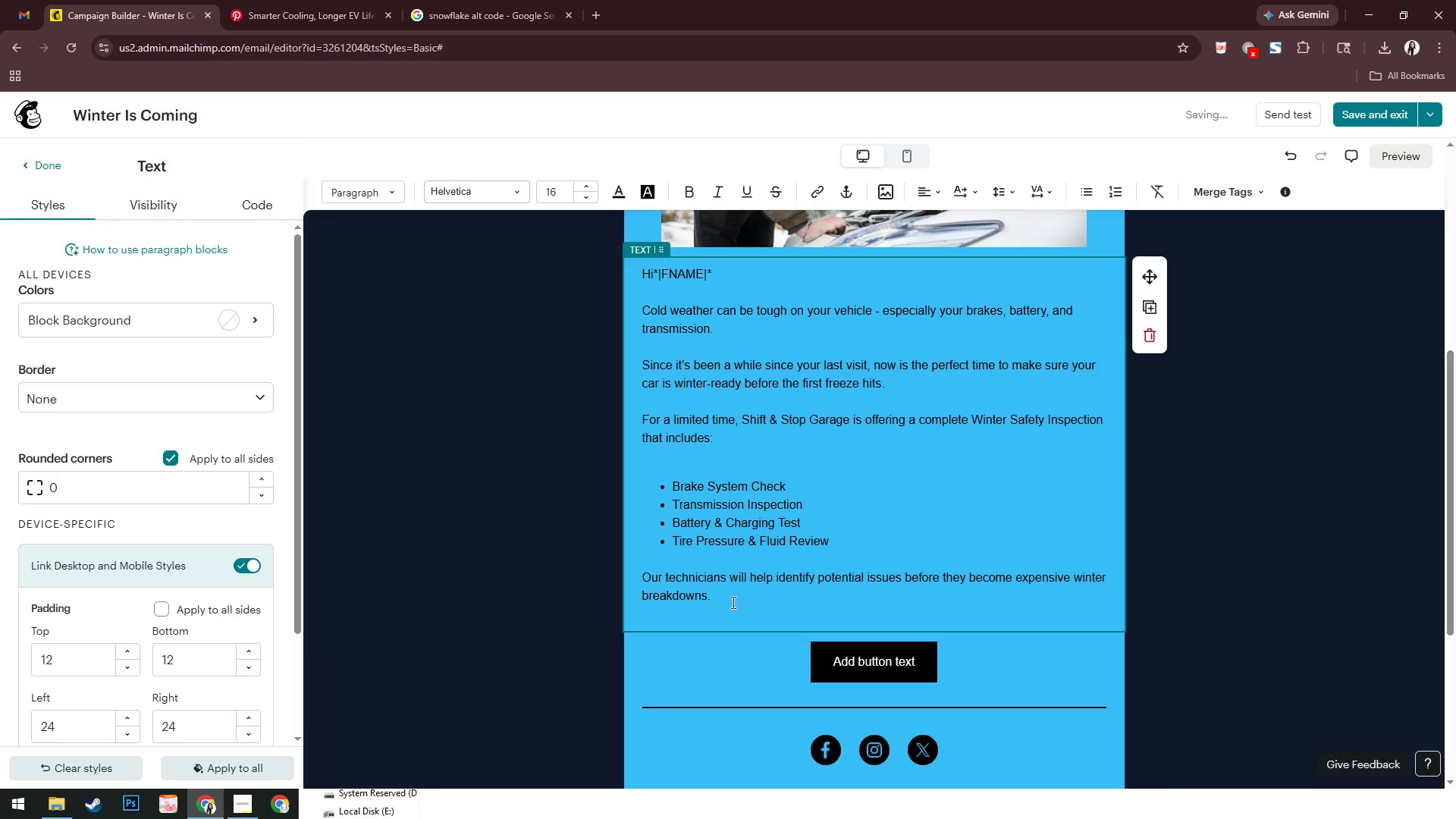 
key(ArrowDown)
 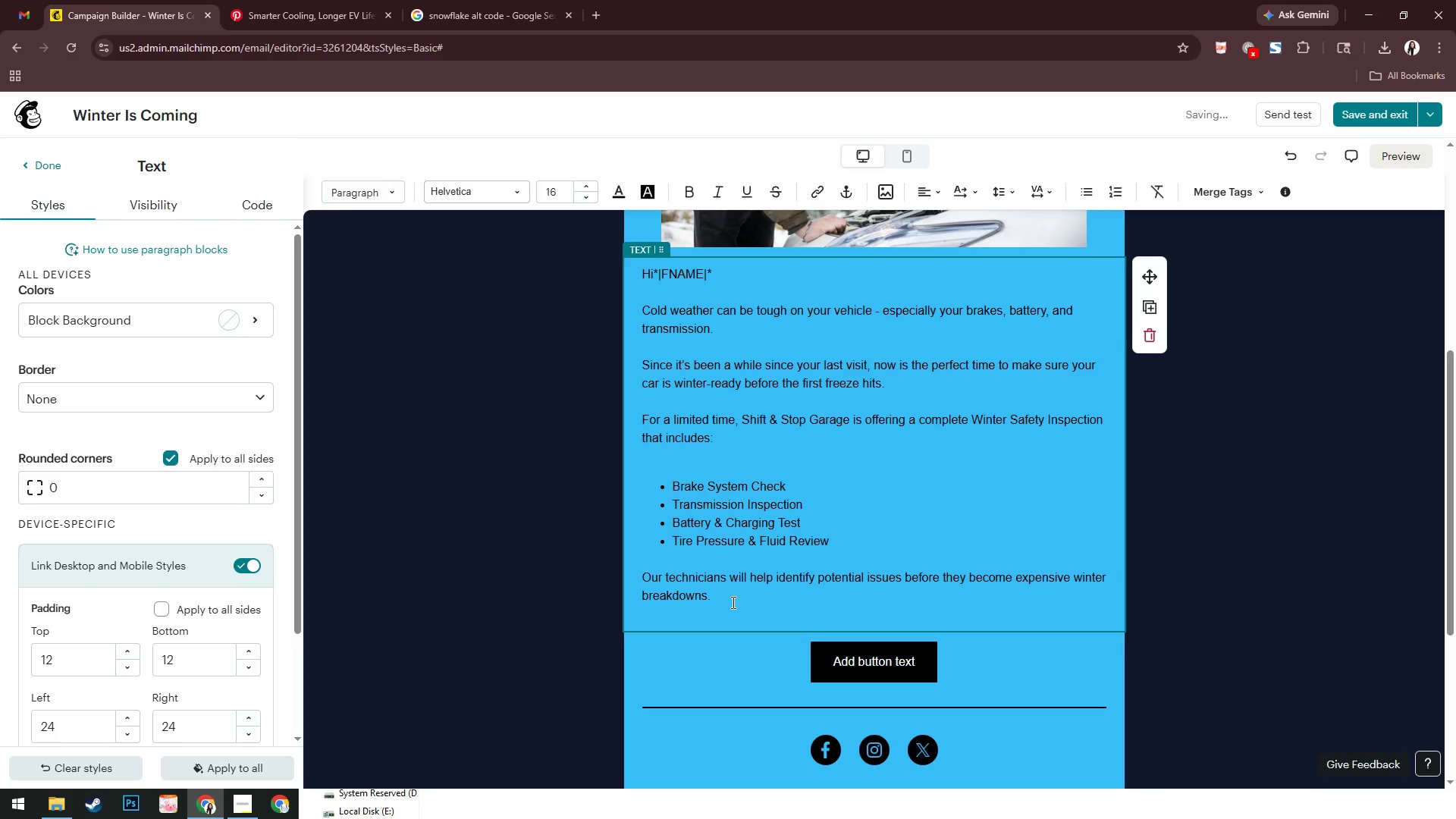 
key(NumpadEnter)
type(Click below to schedule your inspection today.)
key(NumpadEnter)
 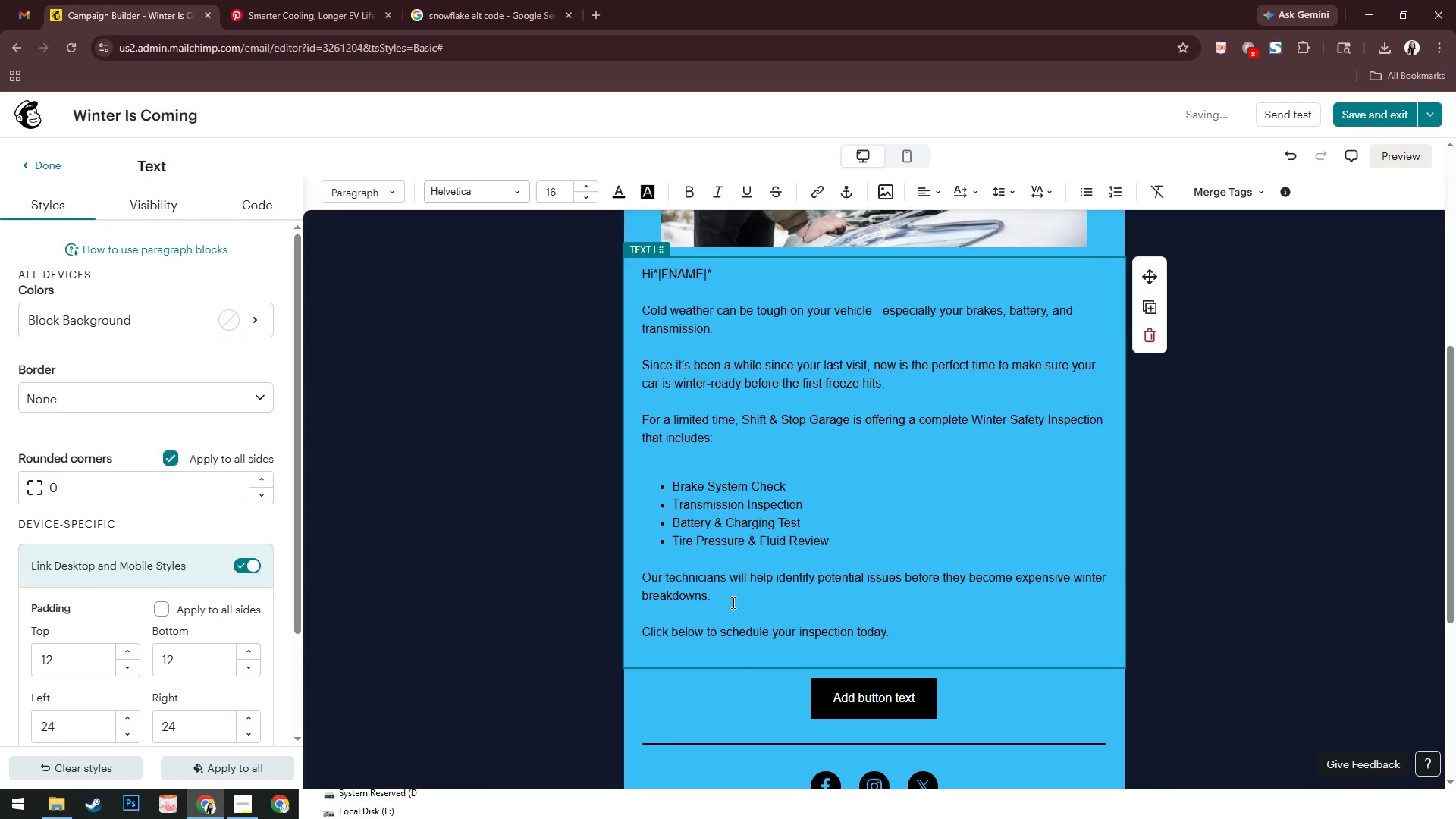 
scroll: coordinate [1034, 607], scroll_direction: down, amount: 5.0
 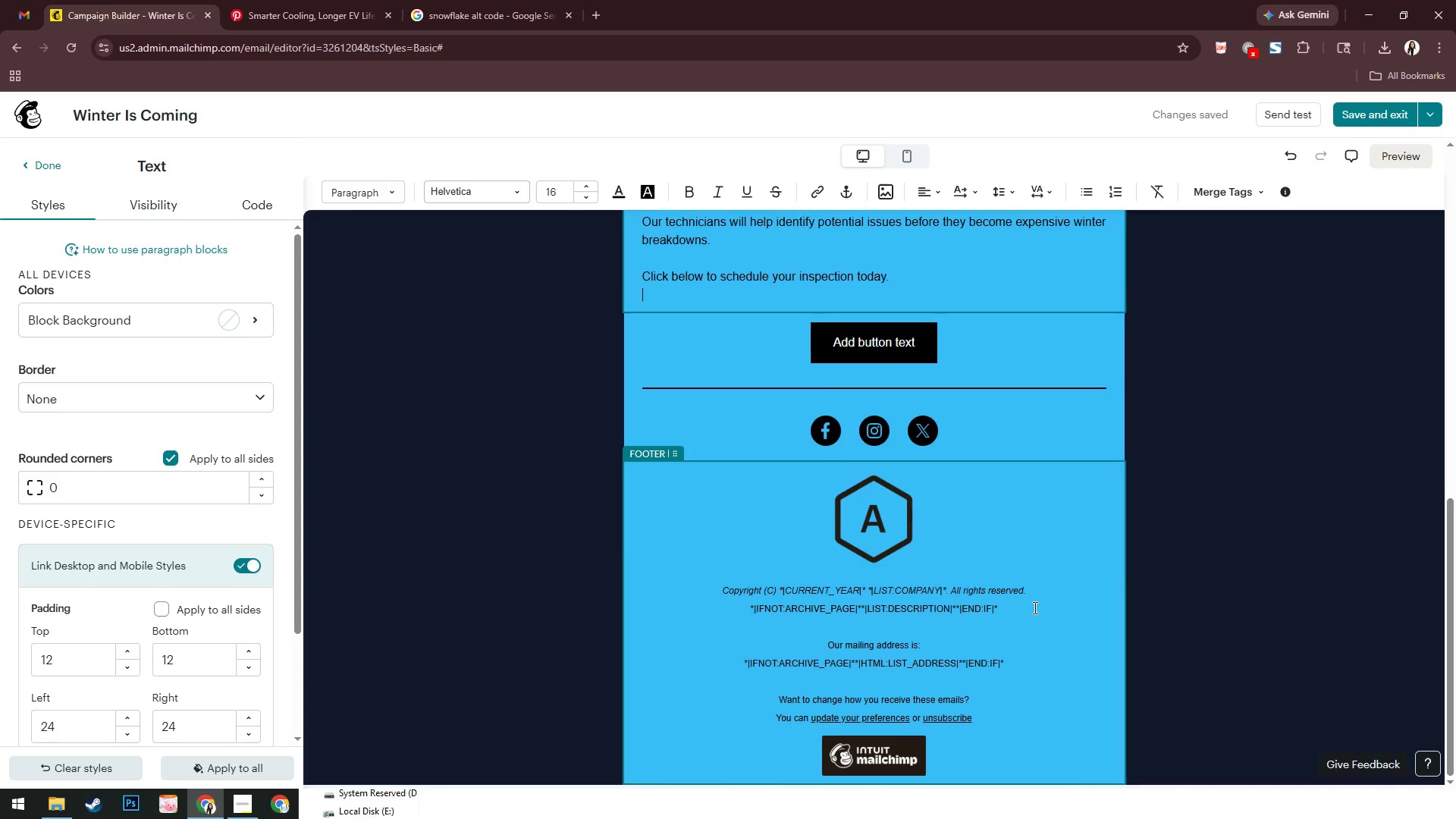 
scroll: coordinate [1034, 607], scroll_direction: up, amount: 1.0
 